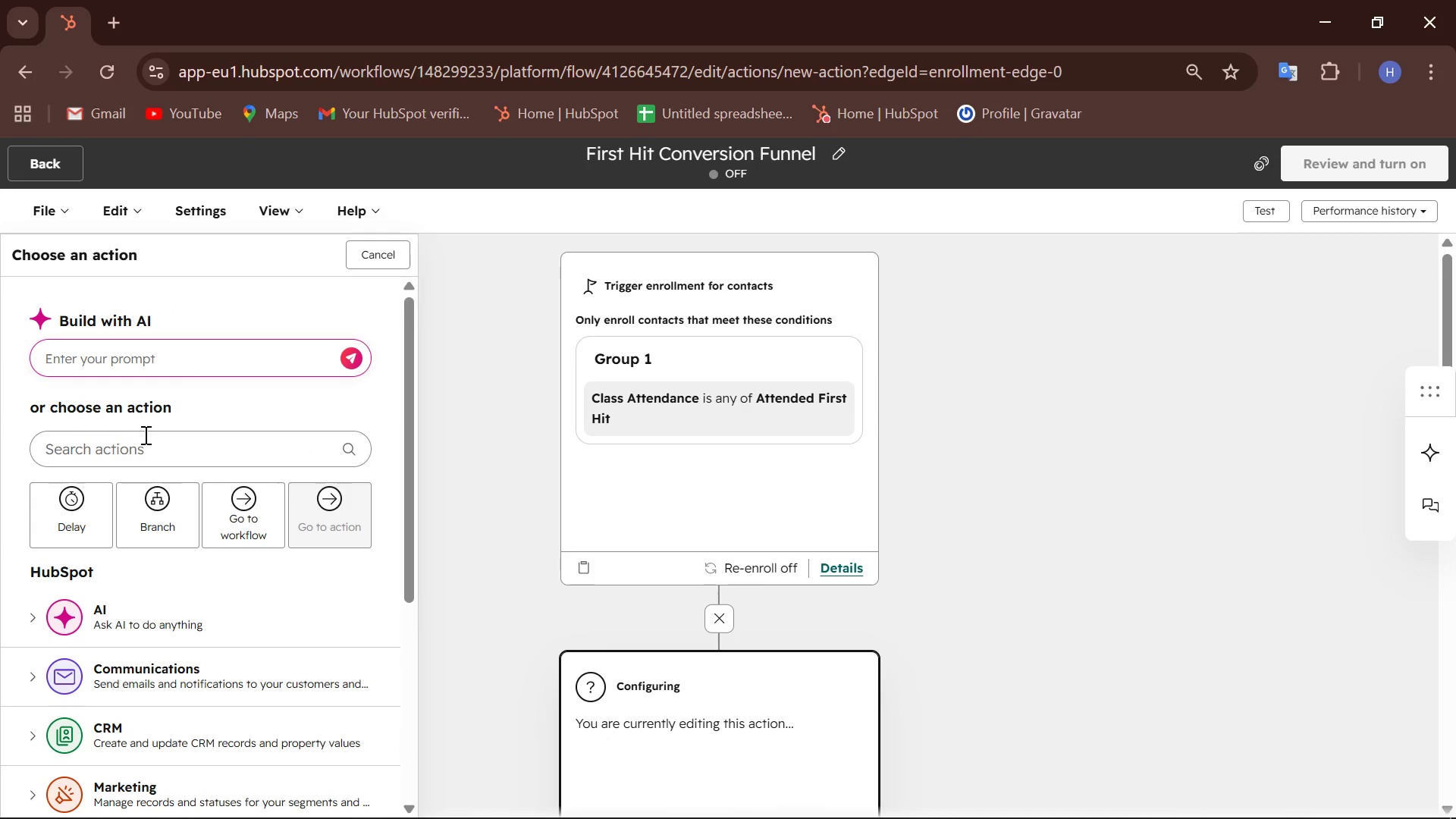 
left_click([152, 450])
 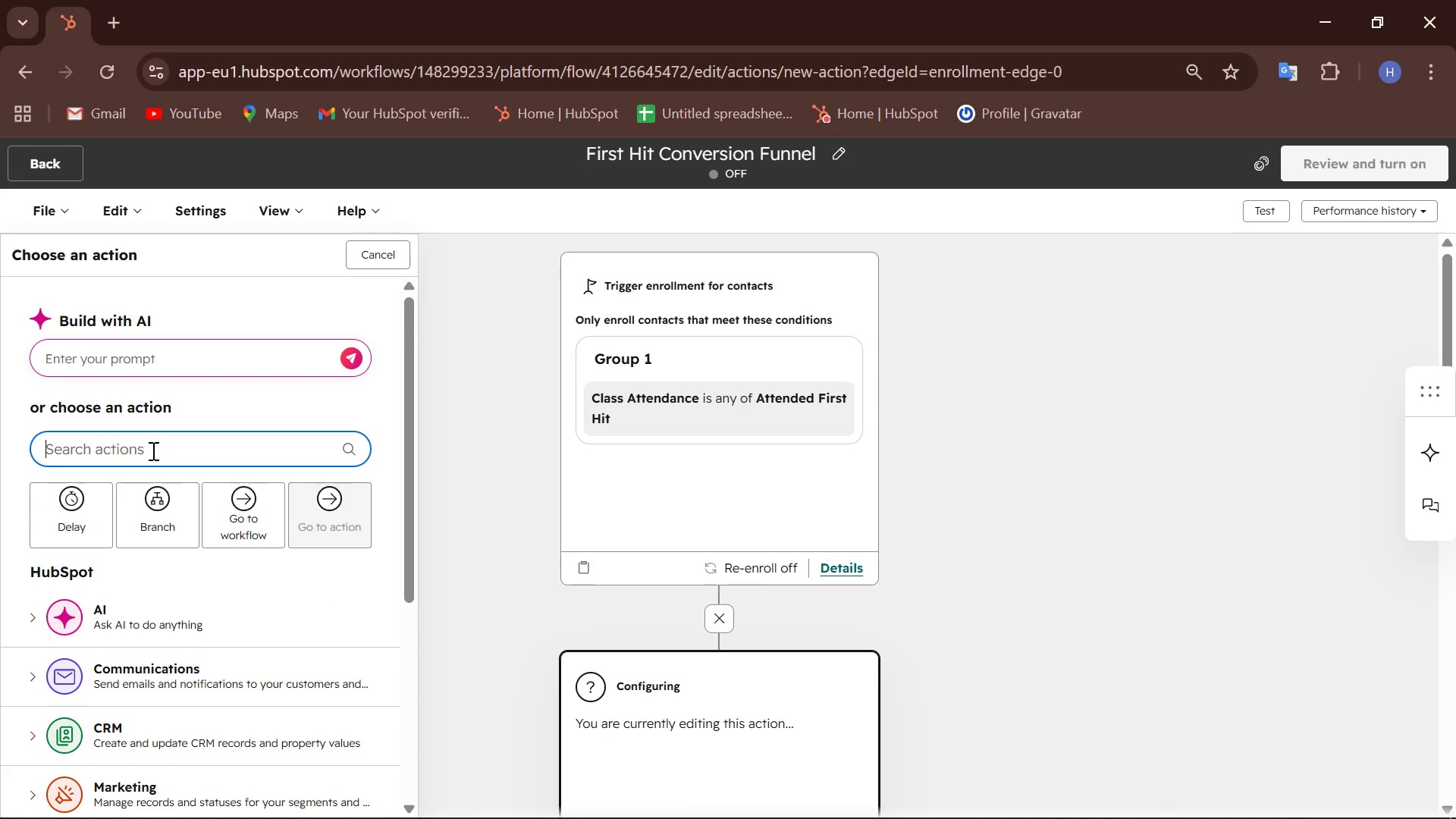 
type(set property)
 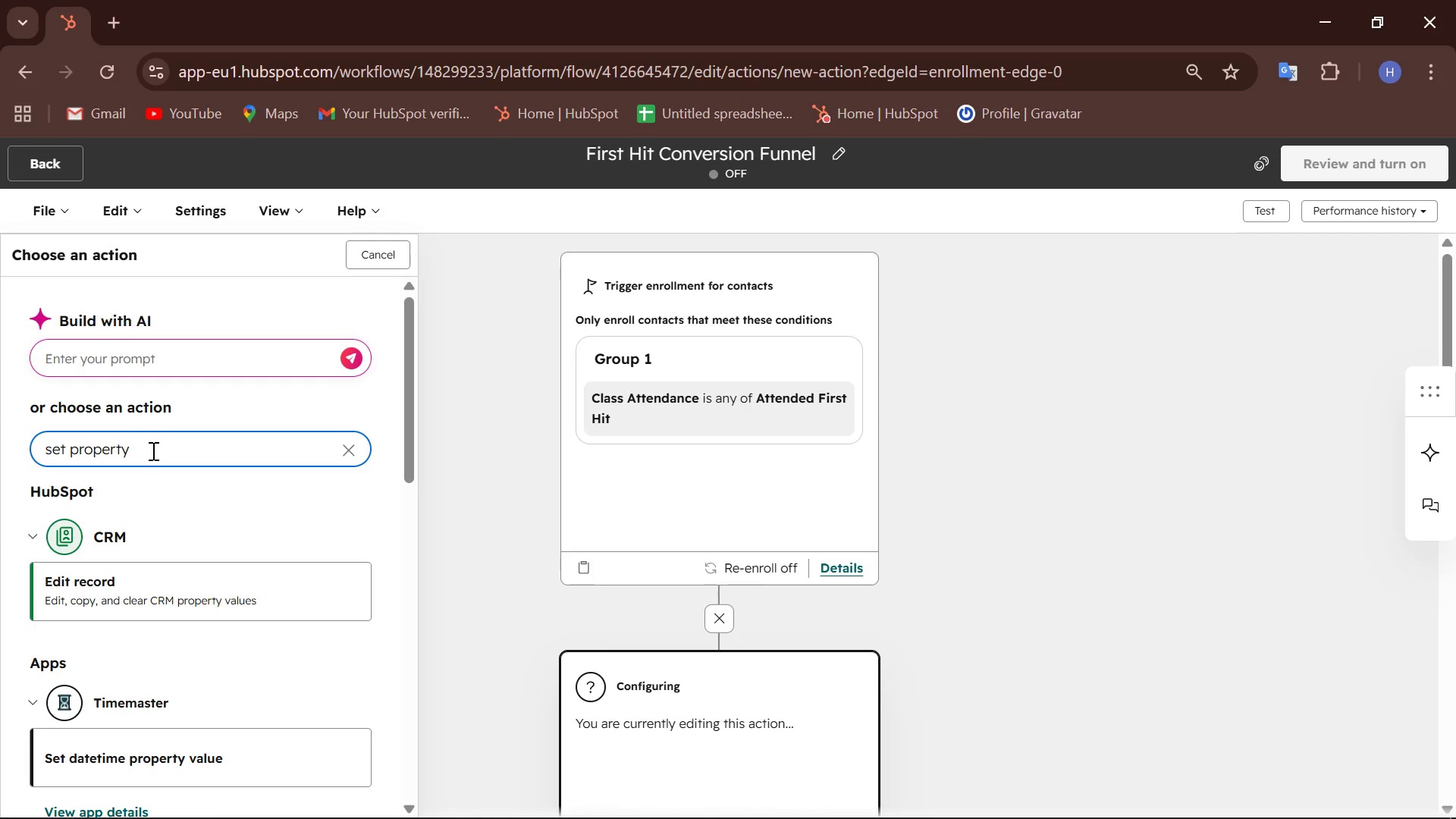 
wait(5.5)
 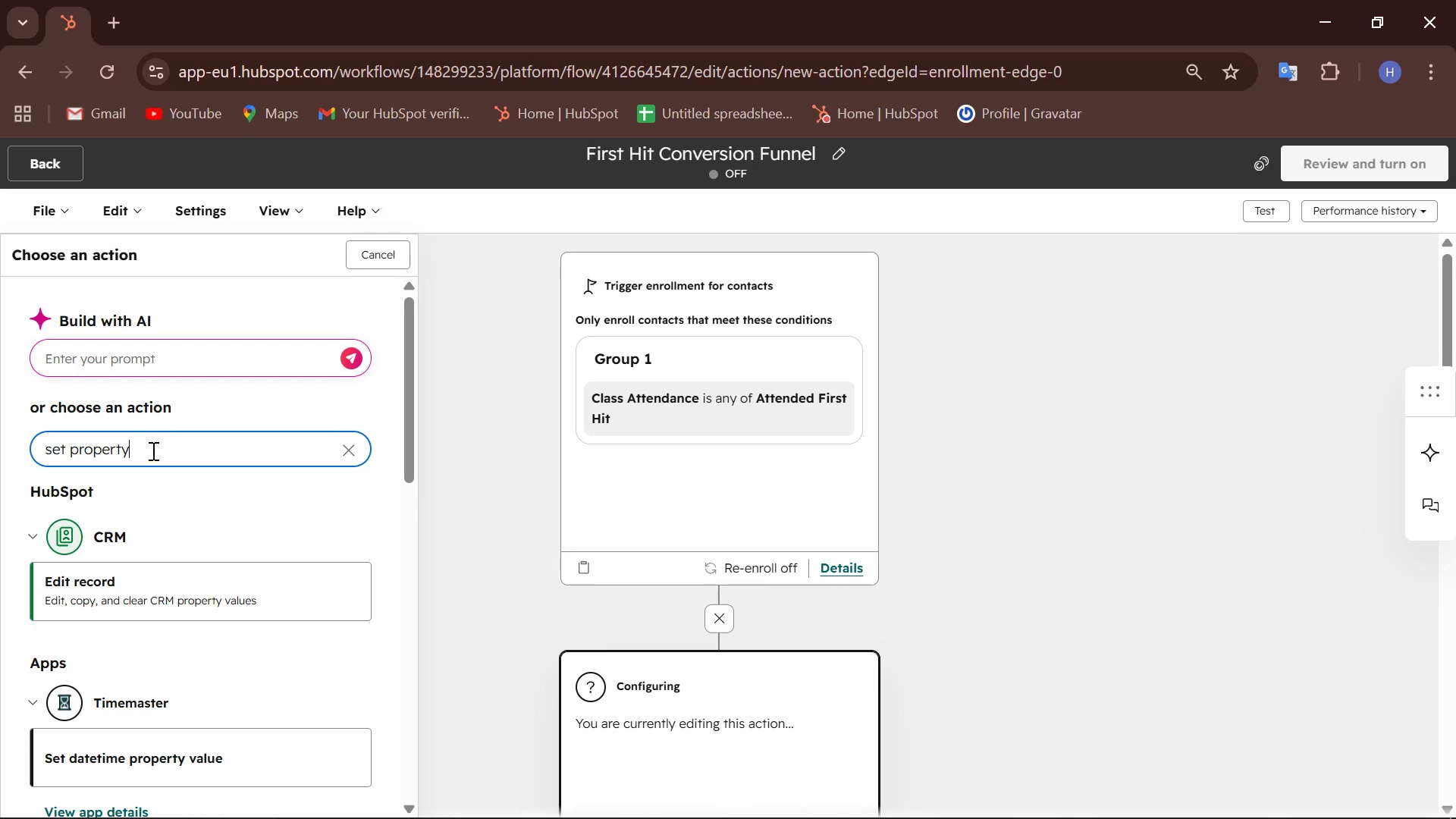 
scroll: coordinate [152, 450], scroll_direction: down, amount: 6.0
 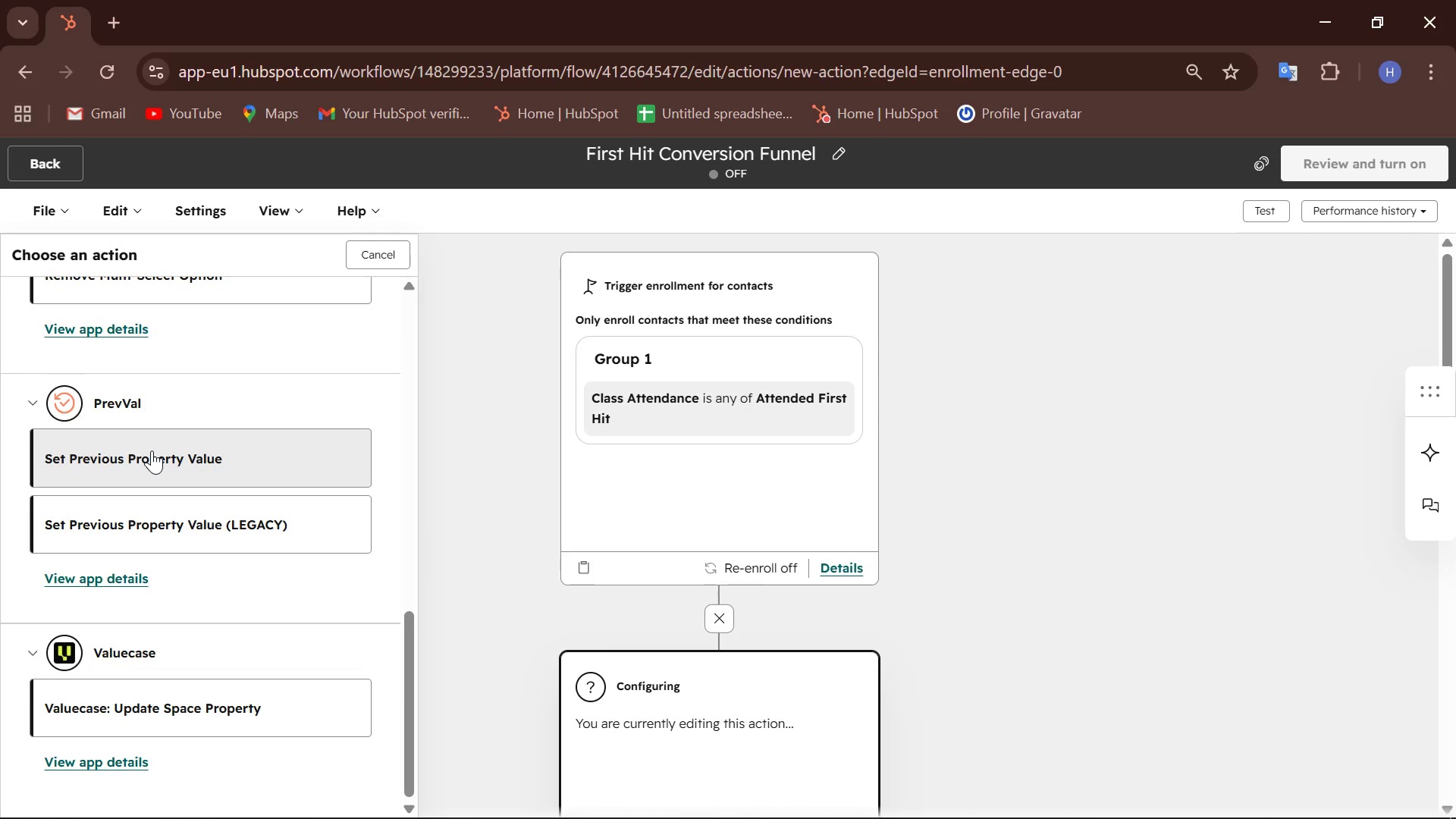 
scroll: coordinate [152, 450], scroll_direction: up, amount: 14.0
 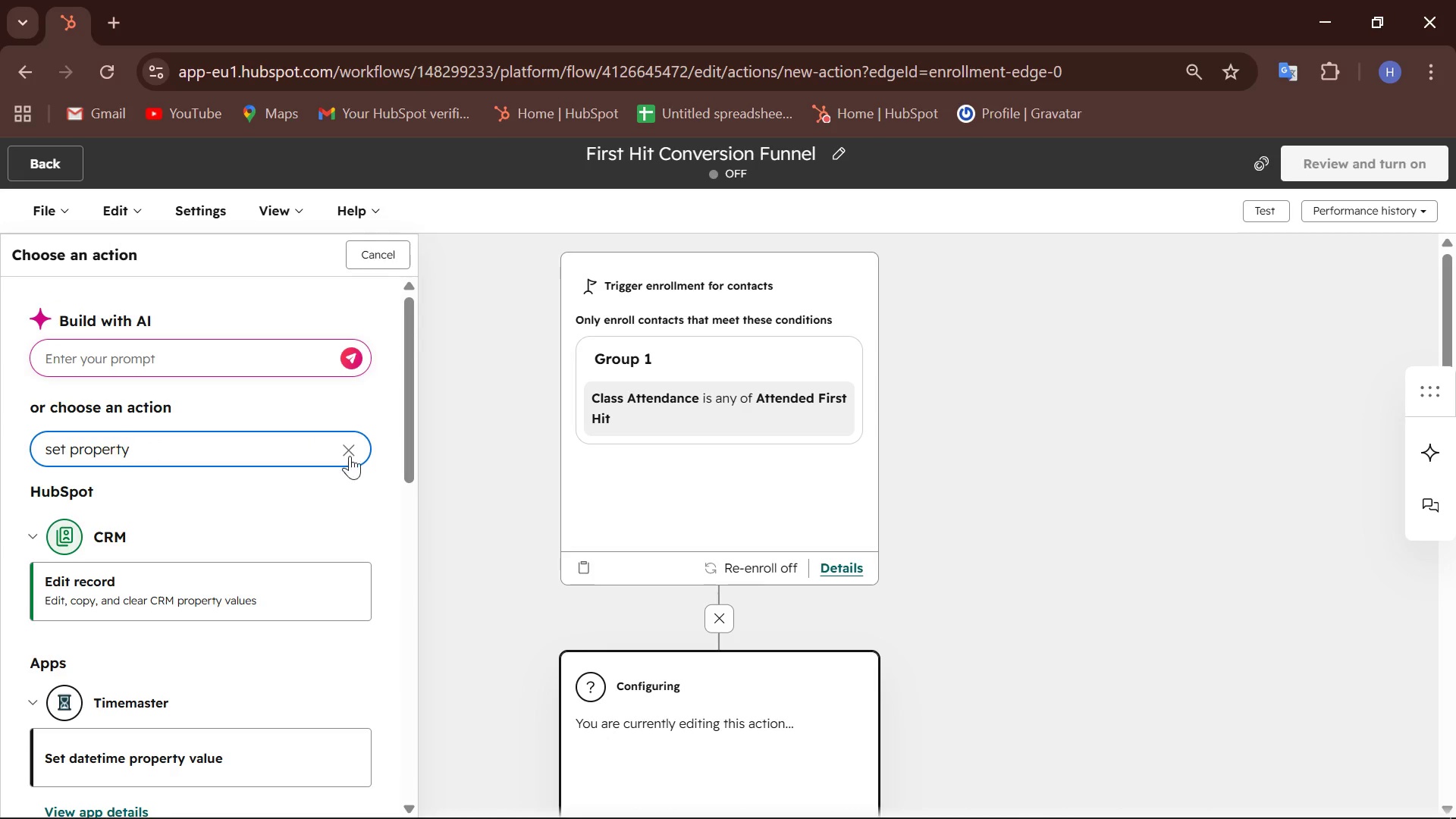 
left_click([344, 438])
 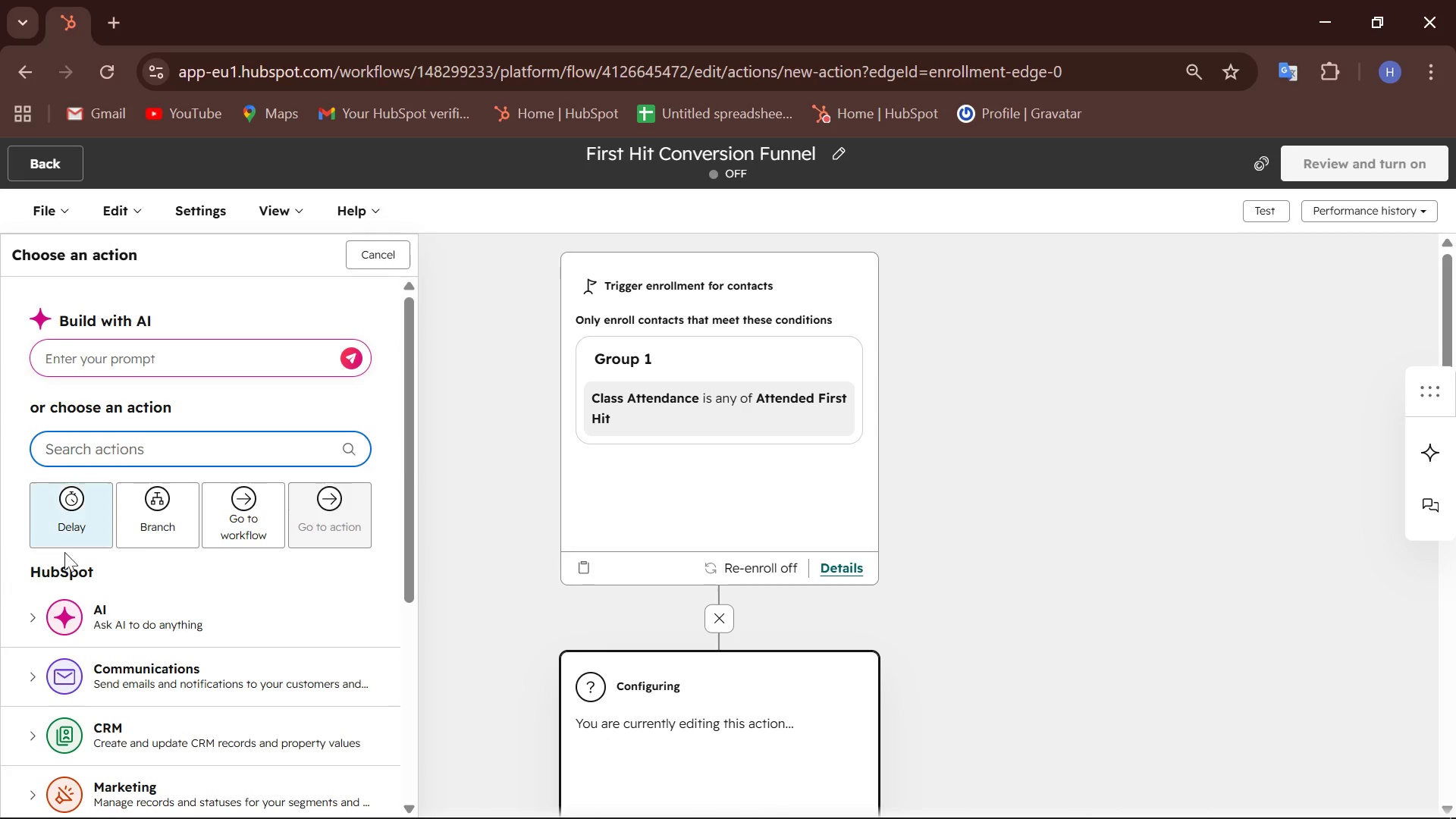 
left_click([324, 588])
 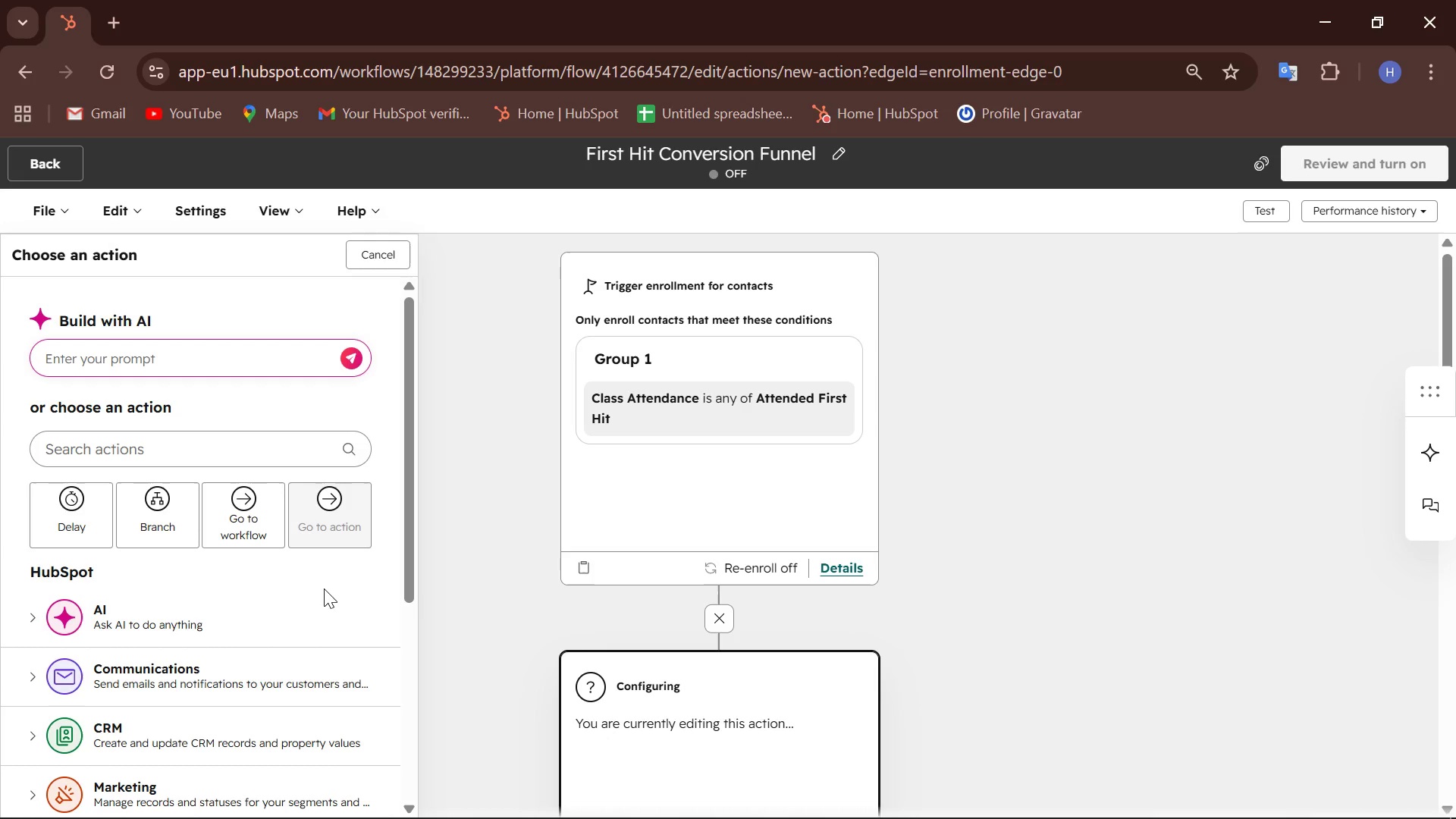 
wait(66.16)
 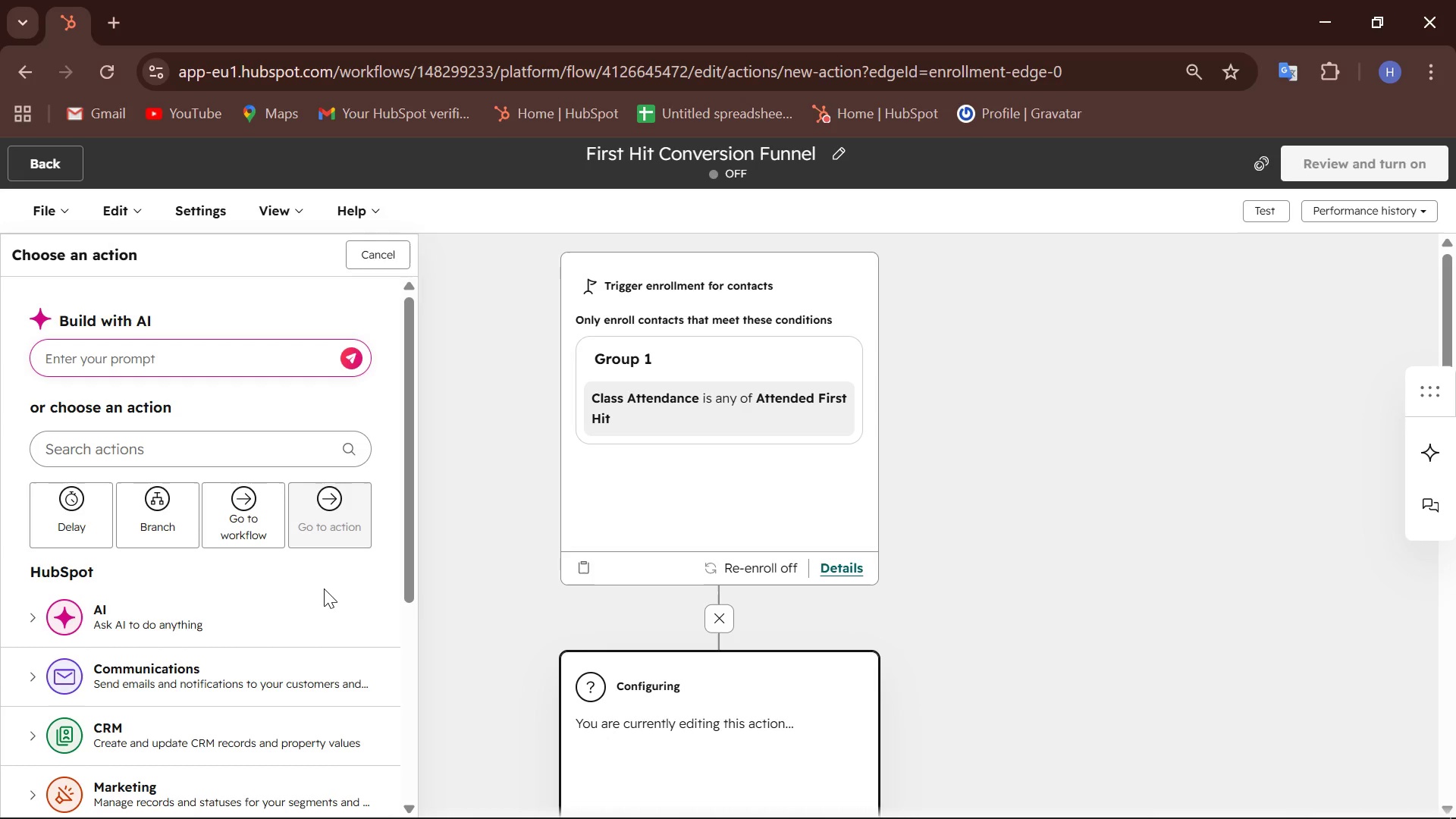 
scroll: coordinate [0, 464], scroll_direction: down, amount: 2.0
 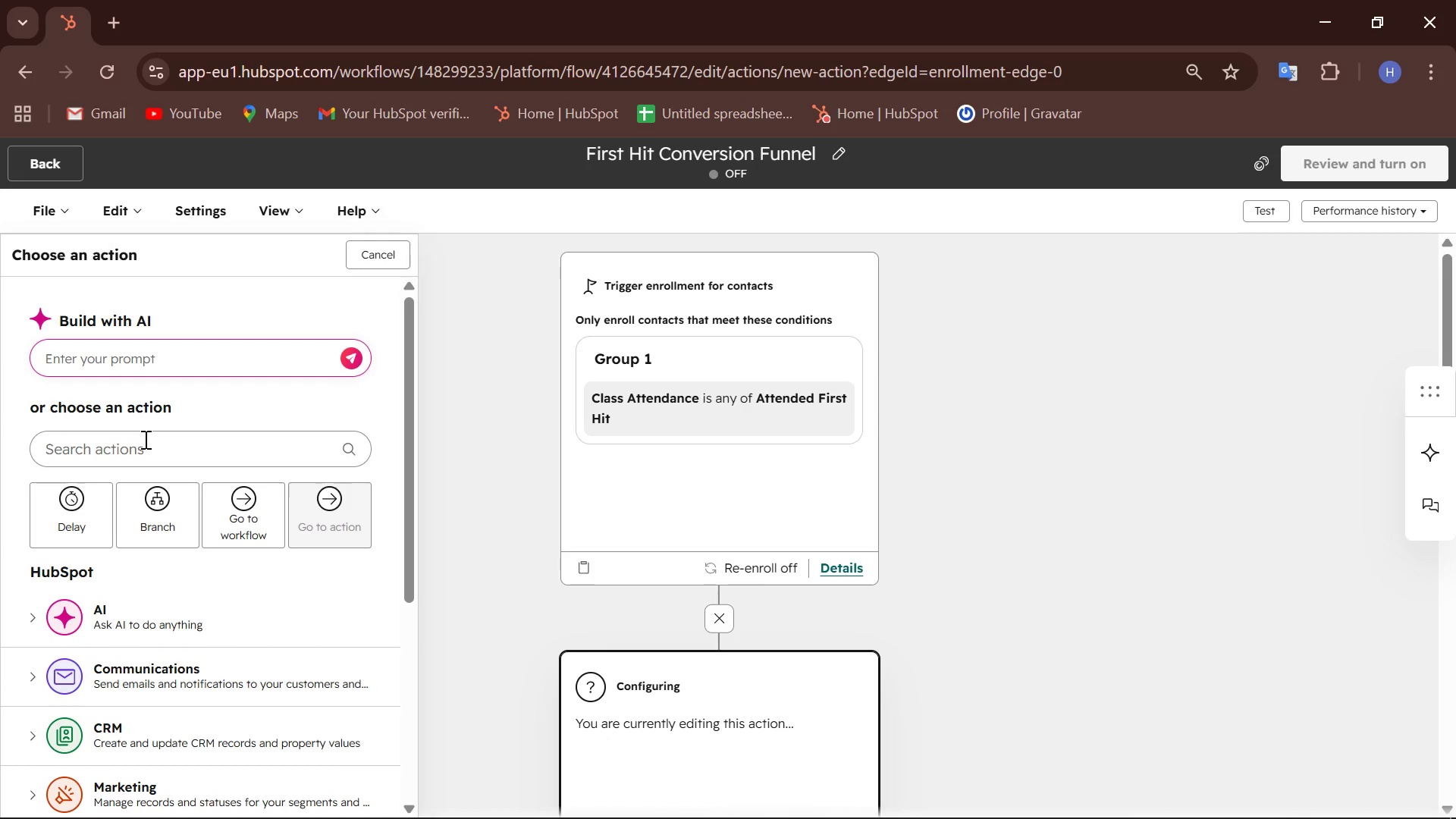 
left_click([144, 439])
 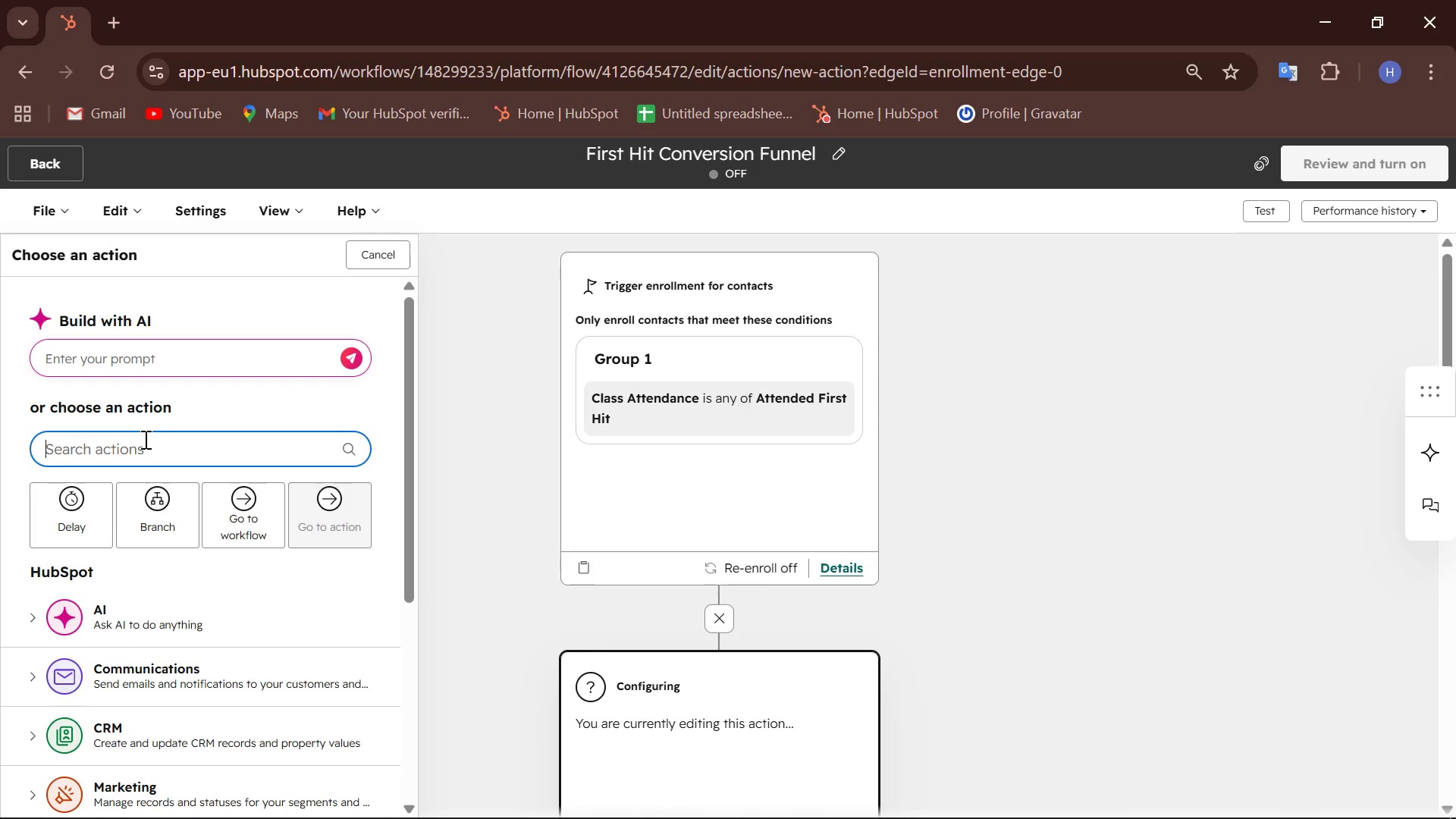 
type(target property)
 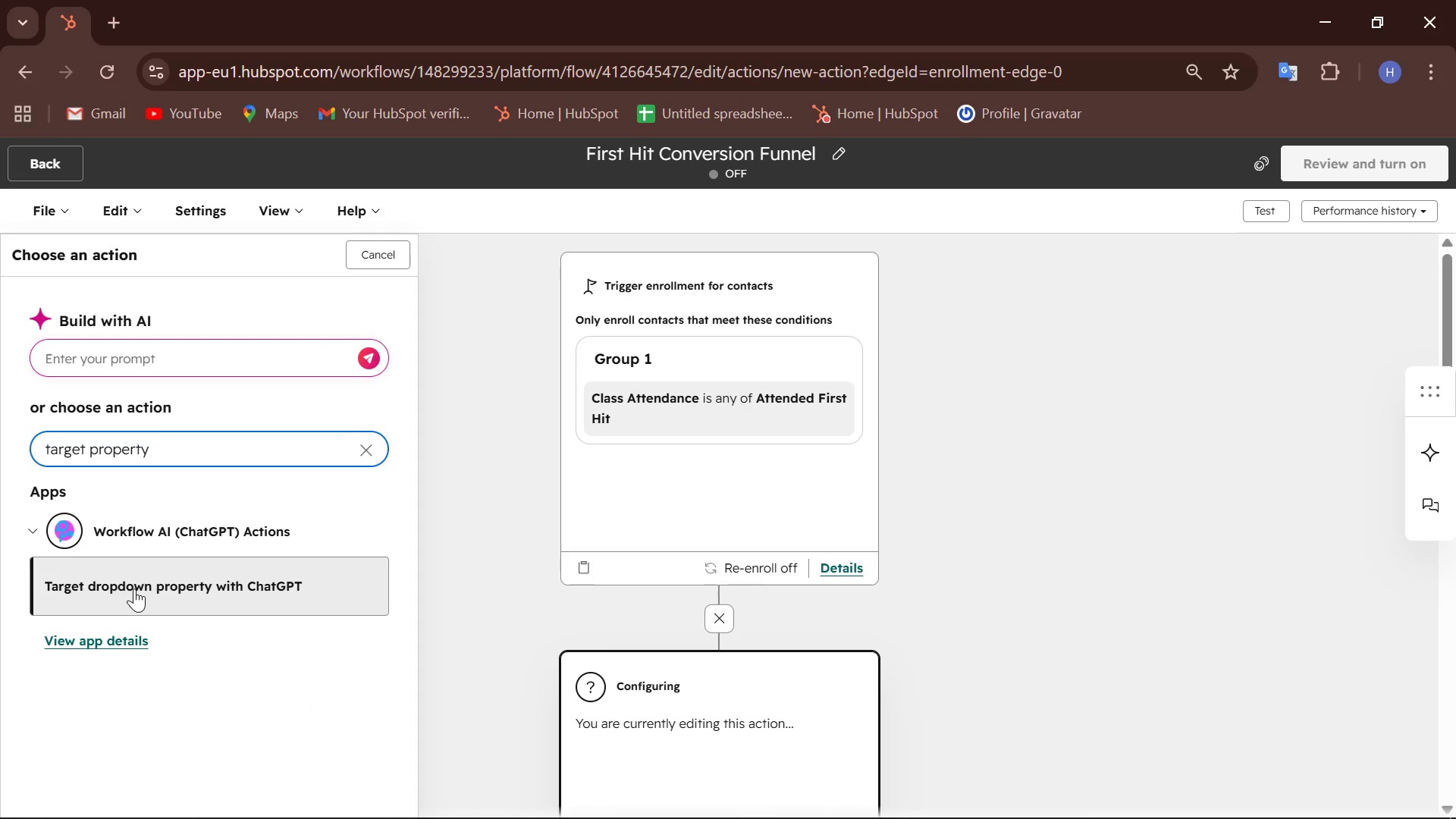 
wait(10.12)
 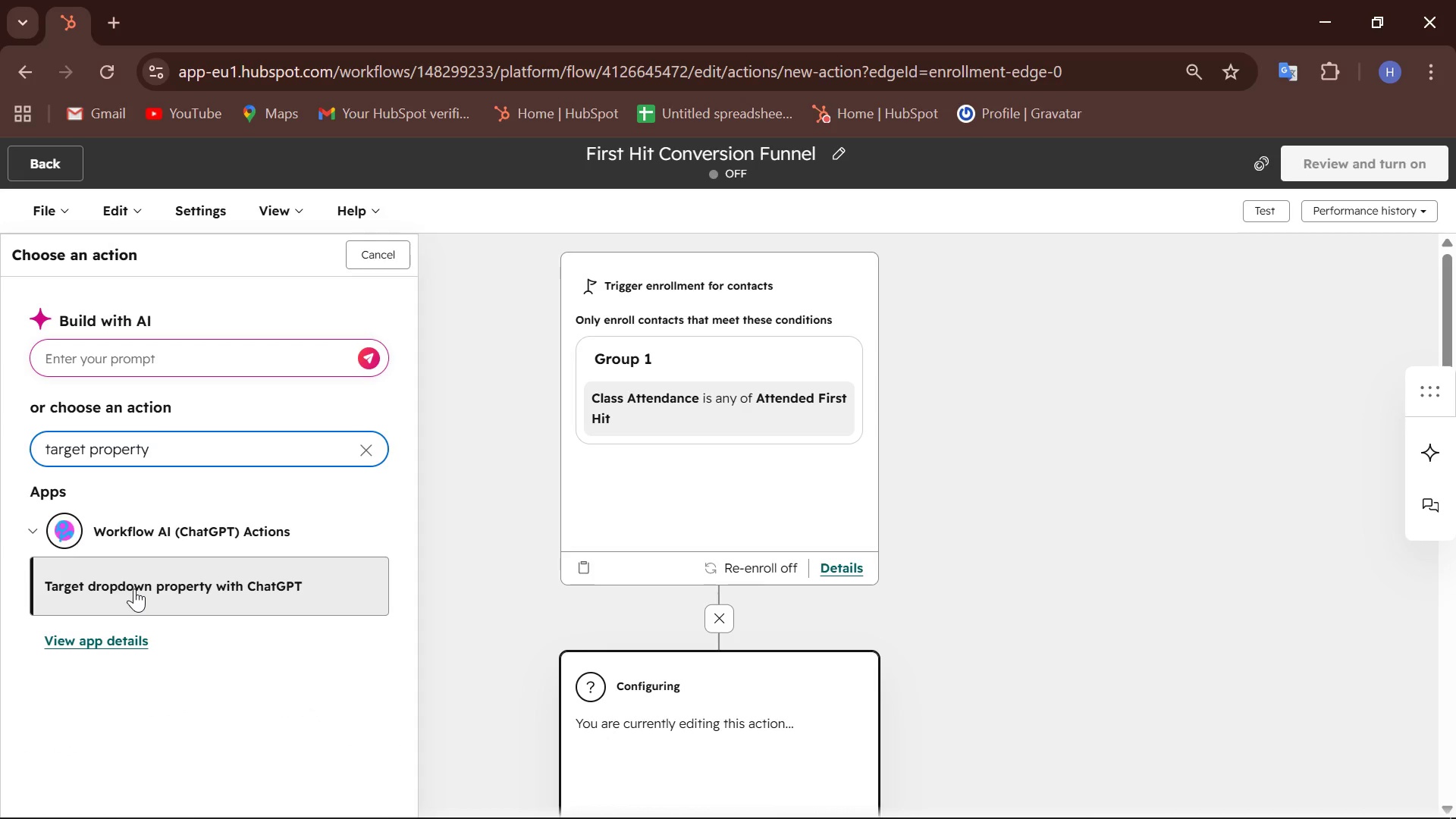 
left_click([121, 591])
 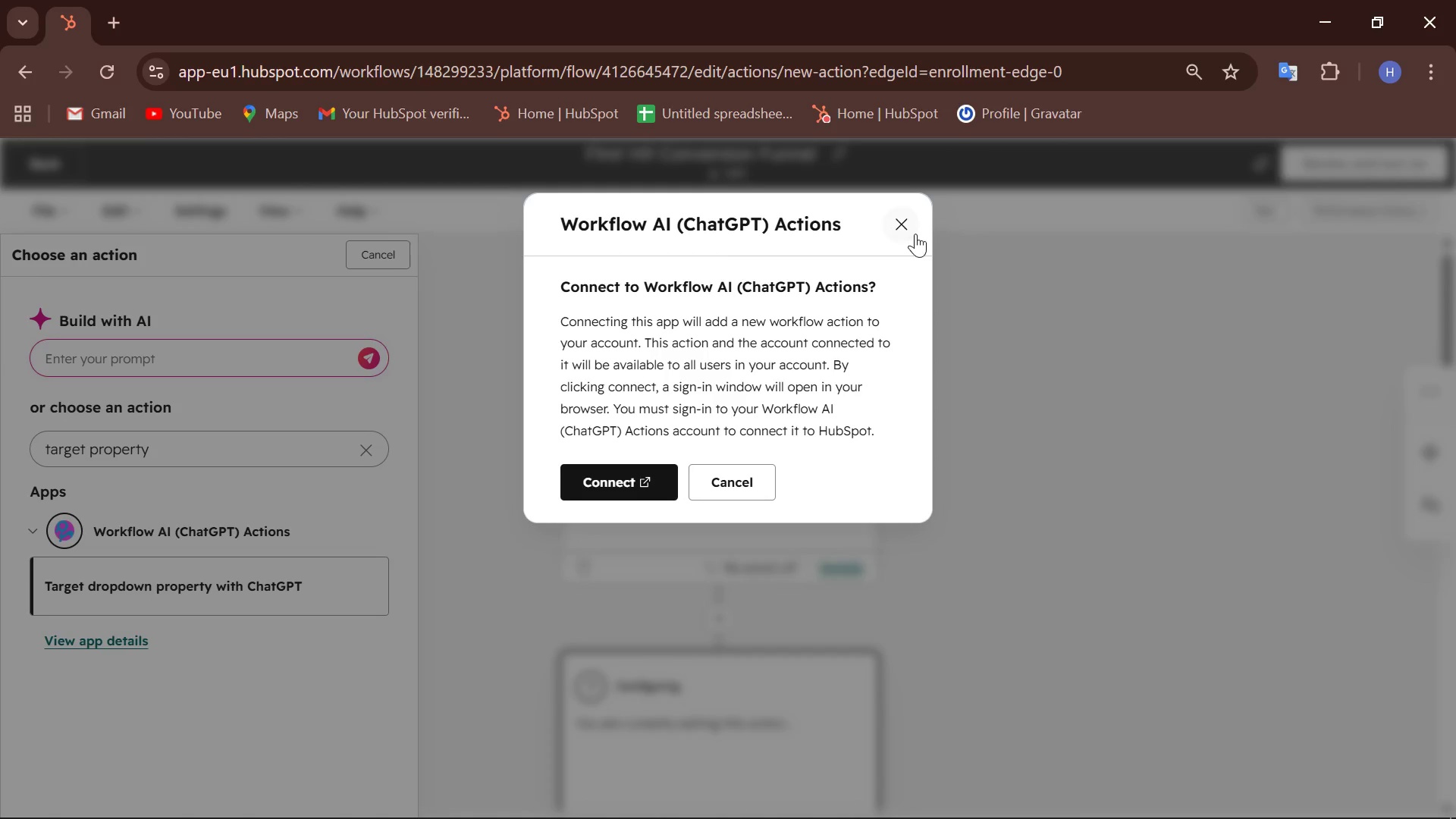 
left_click([915, 234])
 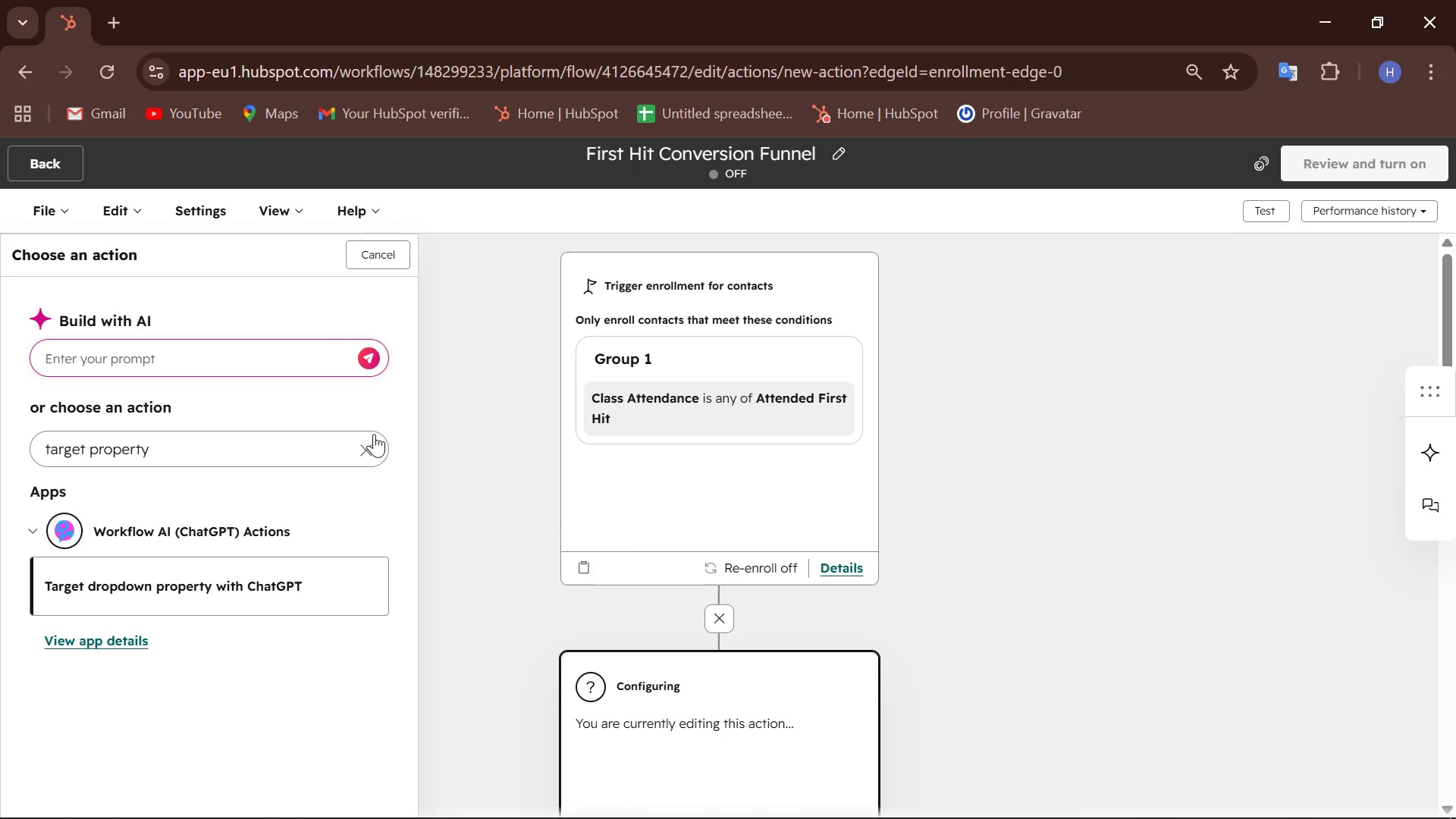 
left_click([375, 446])
 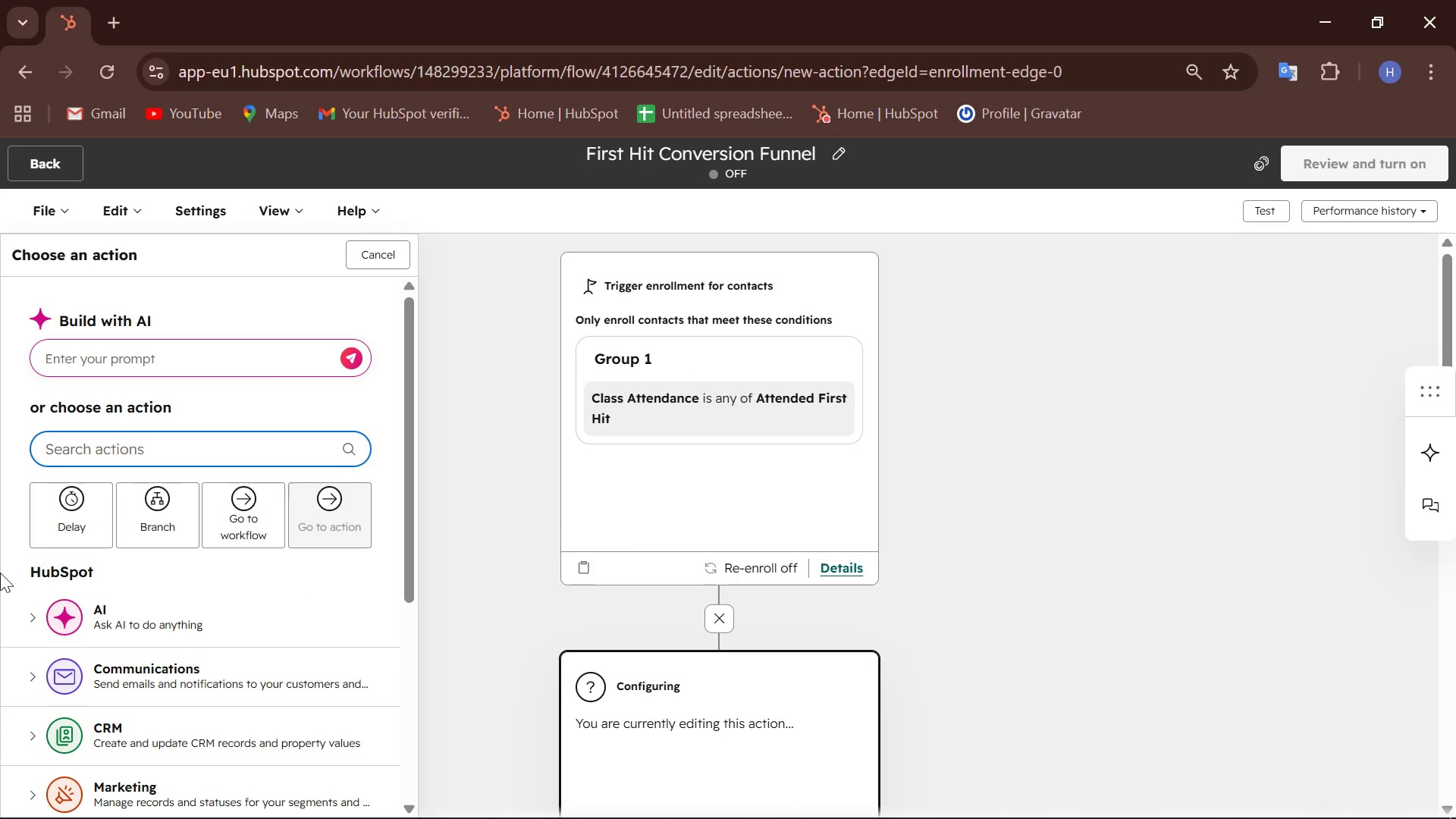 
scroll: coordinate [5, 567], scroll_direction: down, amount: 2.0
 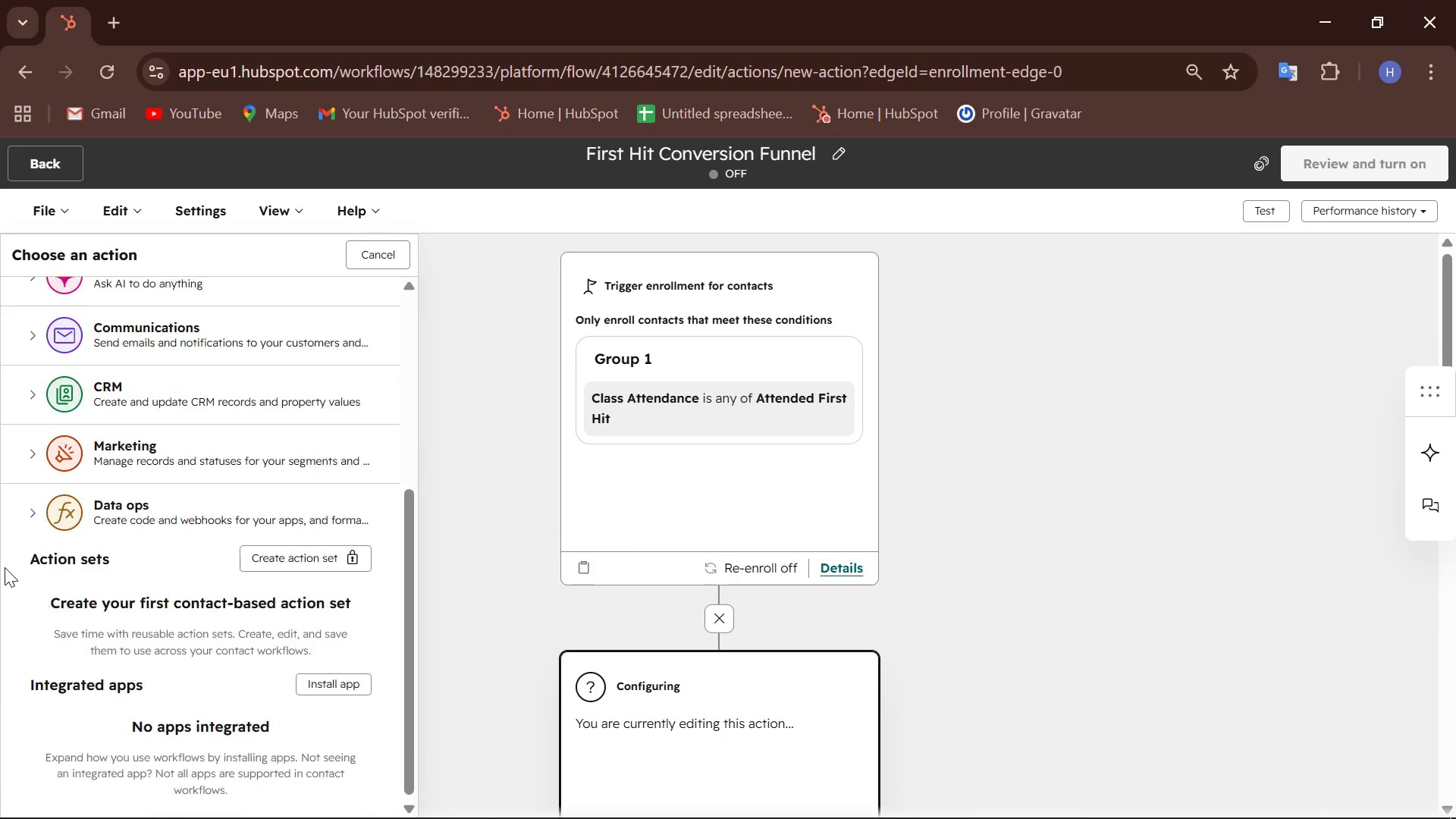 
scroll: coordinate [5, 567], scroll_direction: up, amount: 1.0
 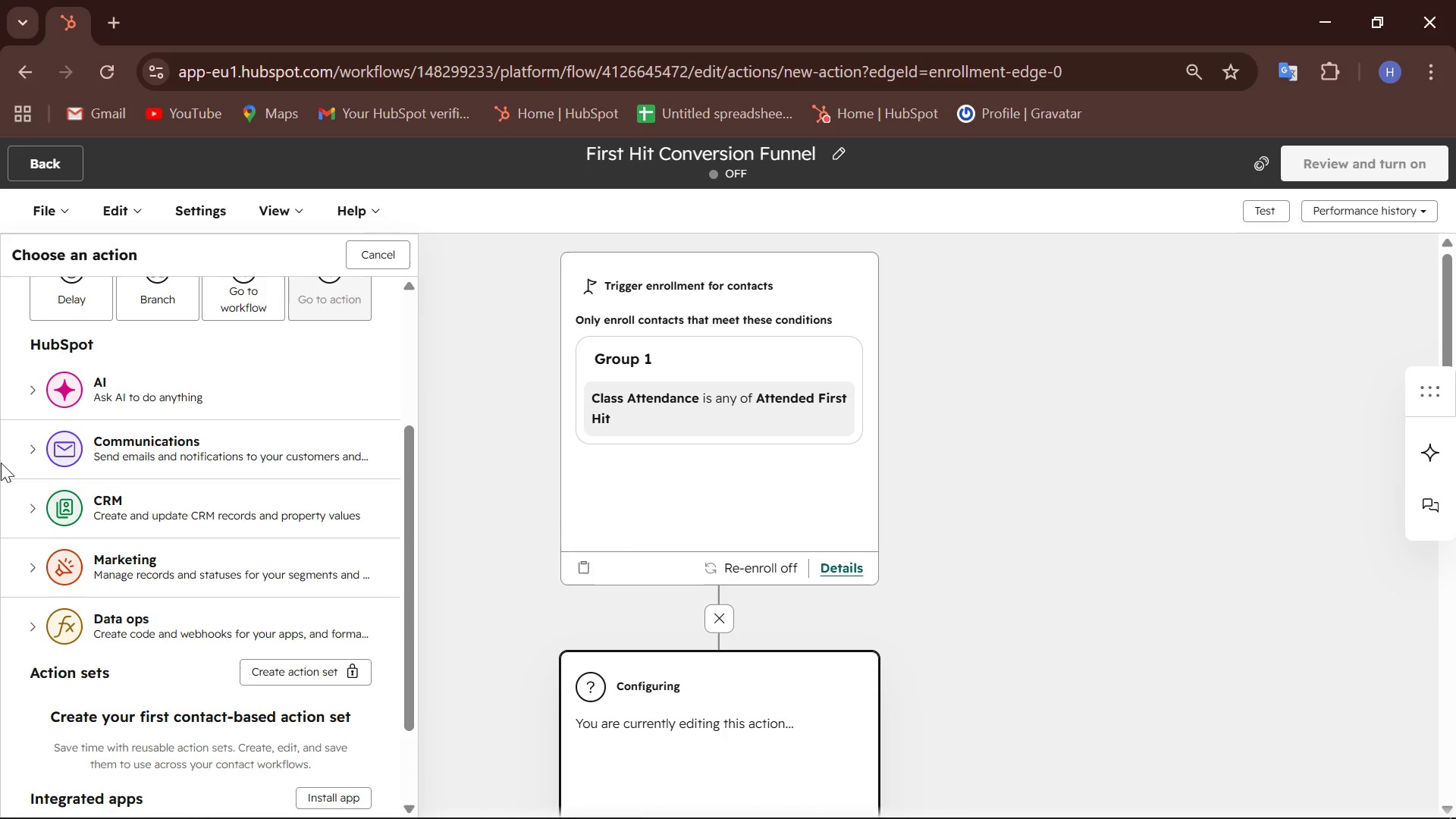 
wait(24.1)
 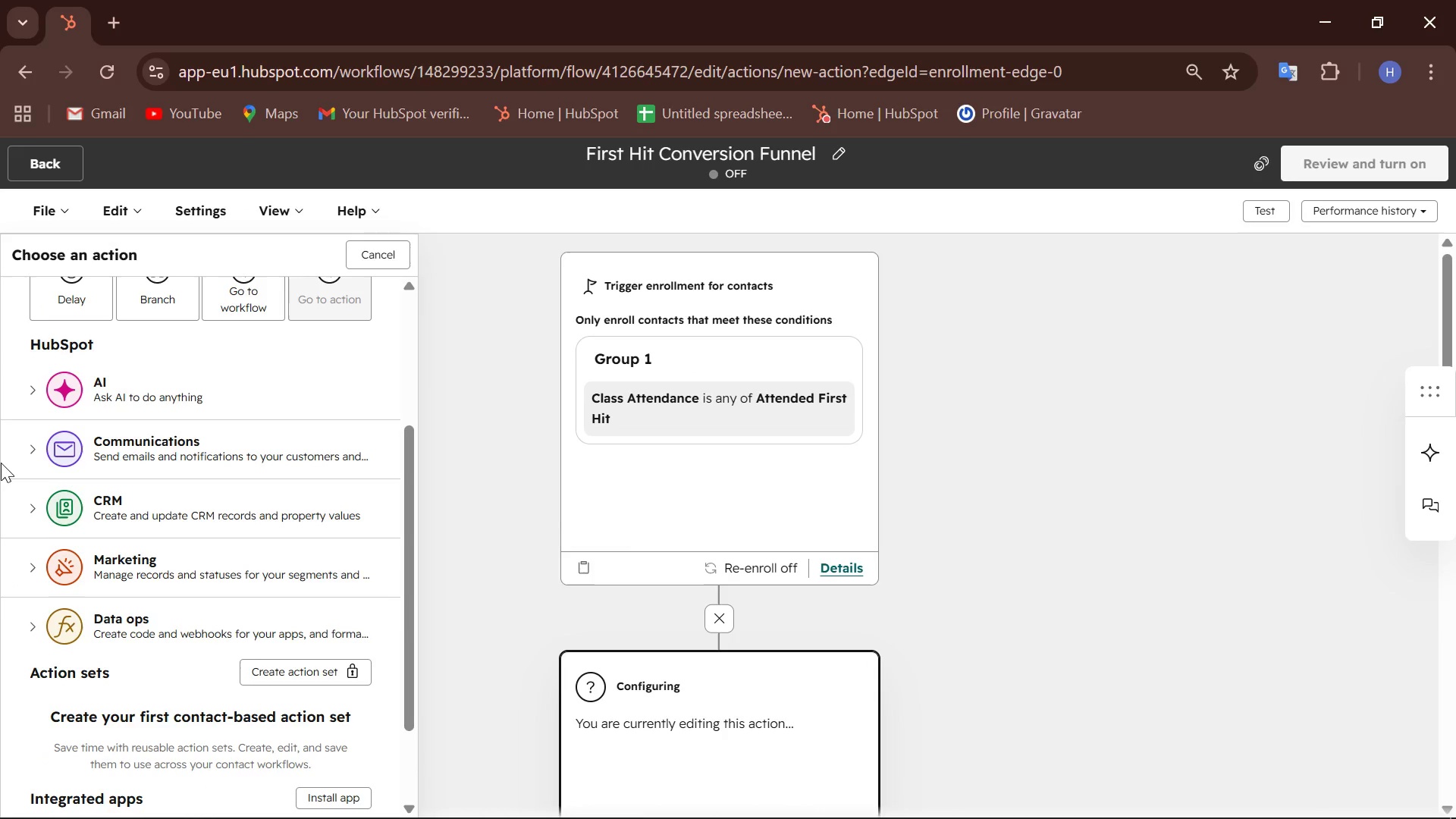 
mouse_move([71, 510])
 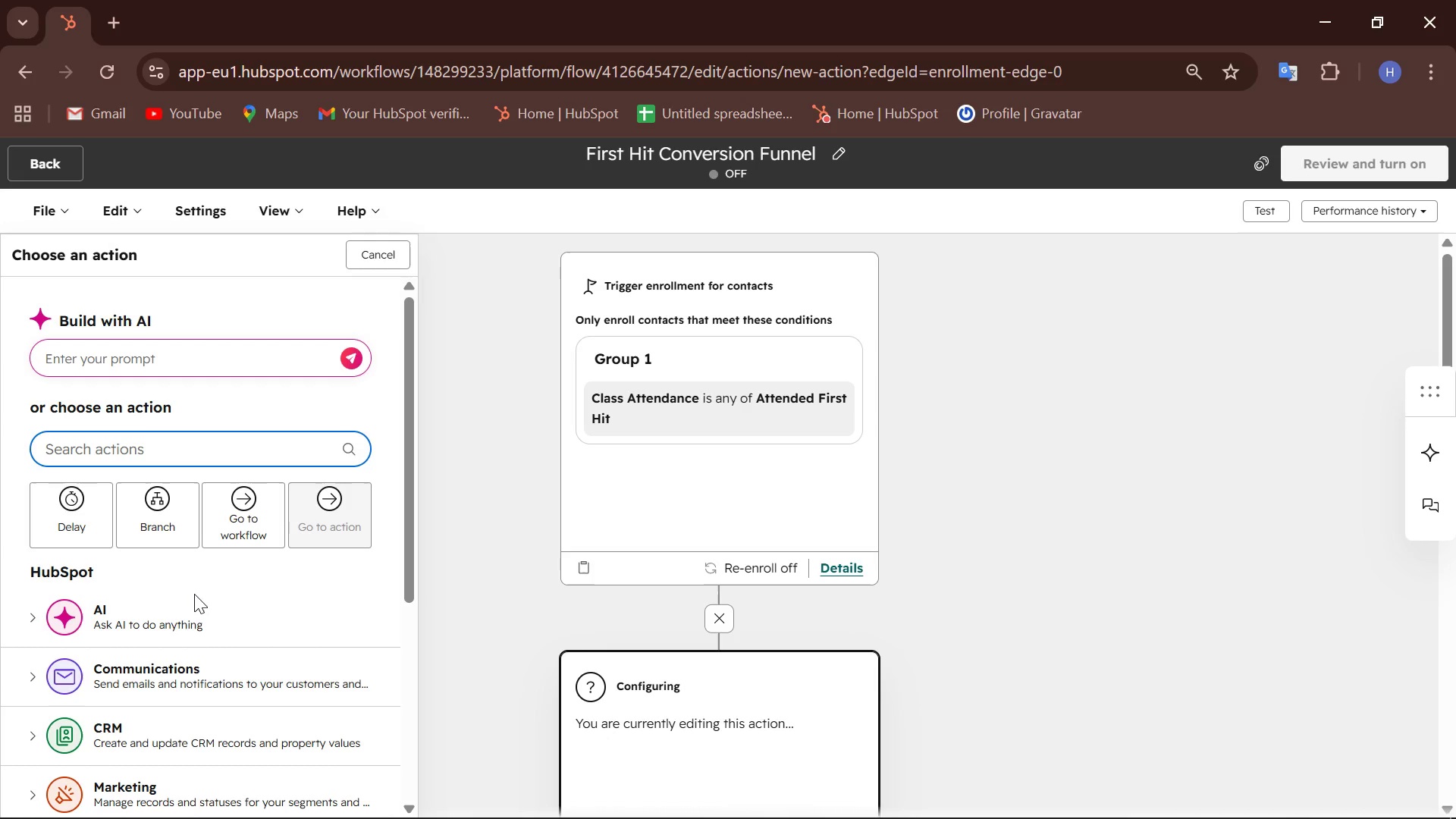 
wait(53.69)
 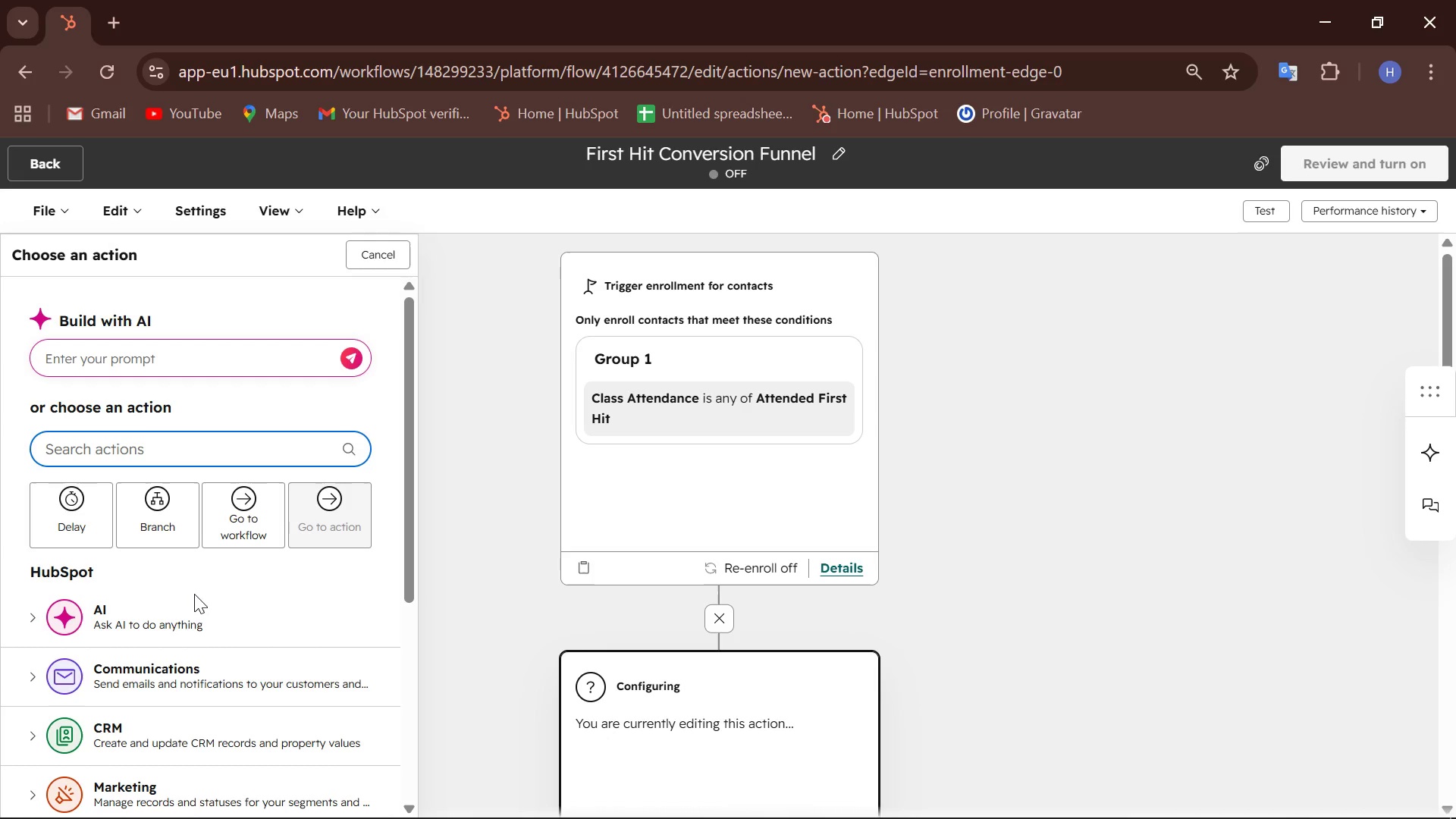 
scroll: coordinate [146, 623], scroll_direction: down, amount: 4.0
 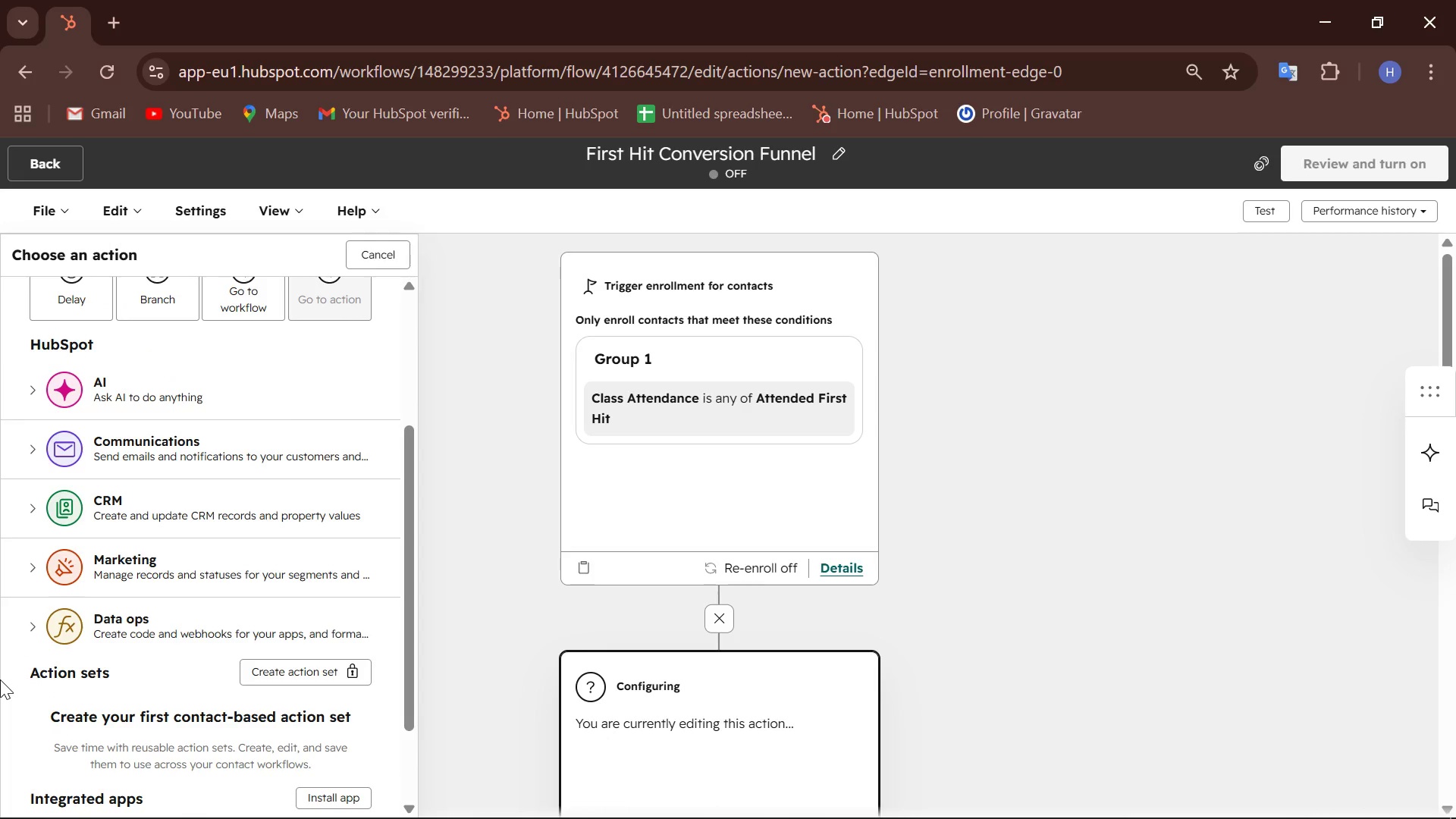 
wait(5.34)
 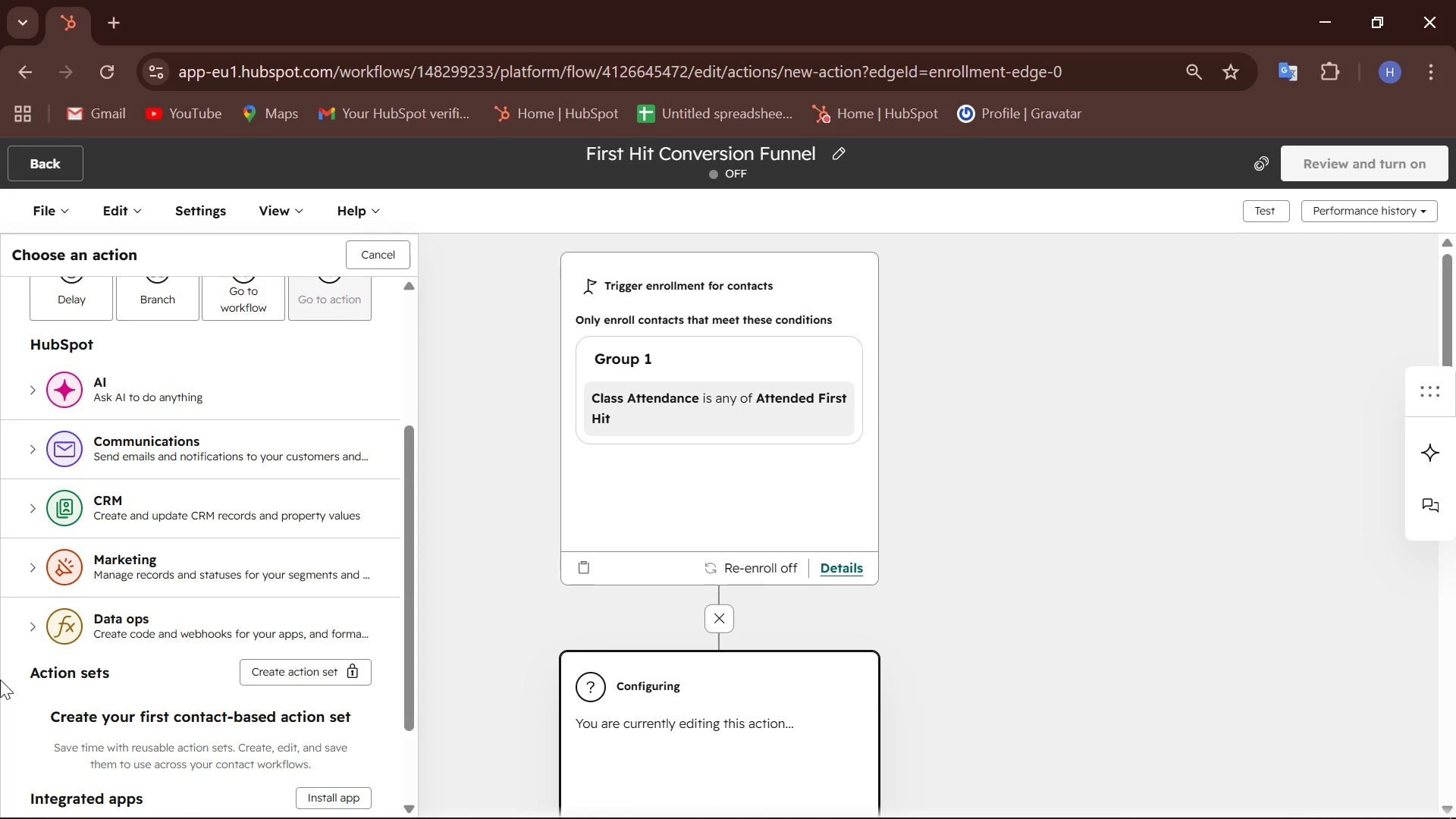 
scroll: coordinate [187, 639], scroll_direction: up, amount: 4.0
 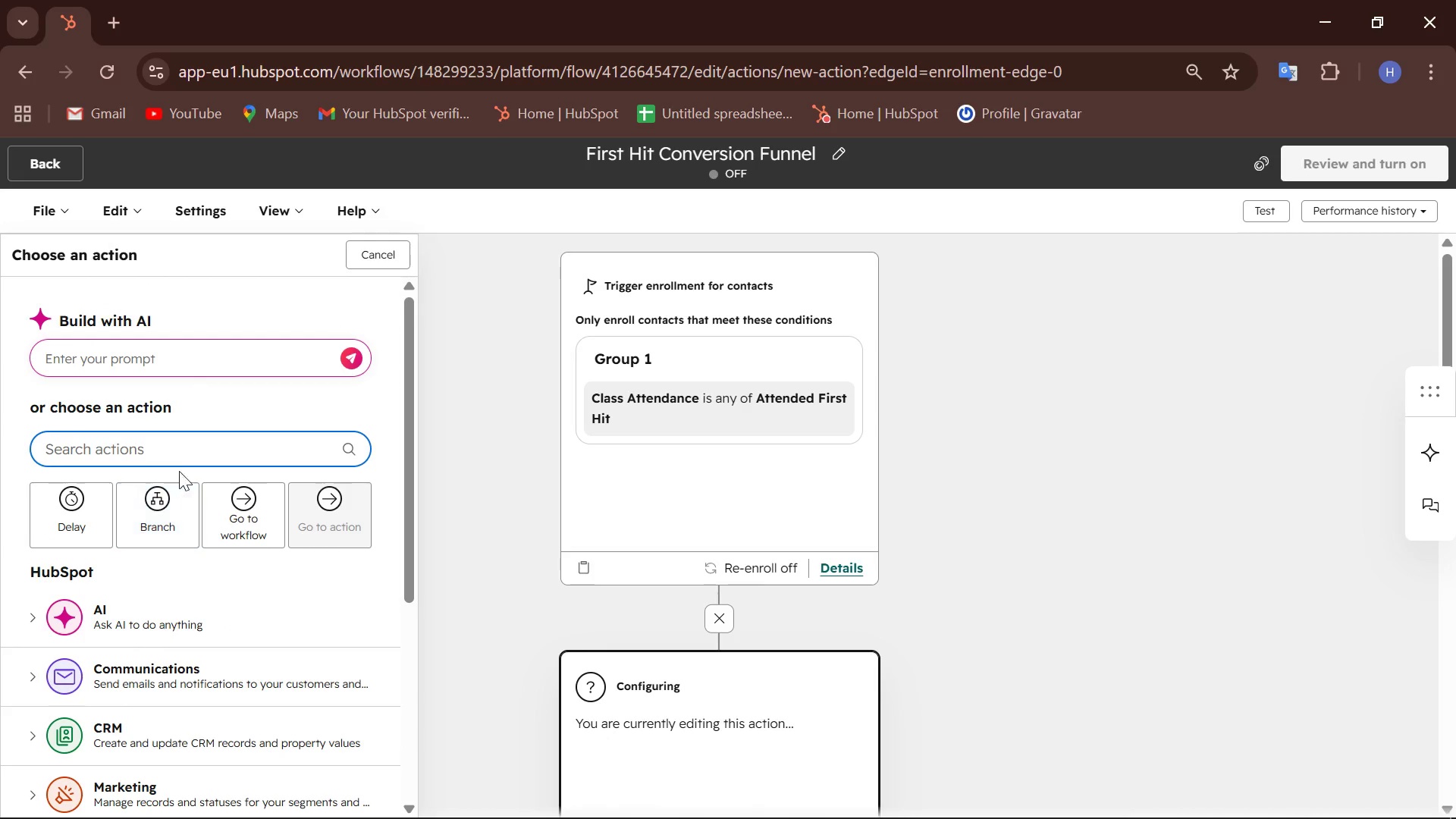 
left_click([176, 458])
 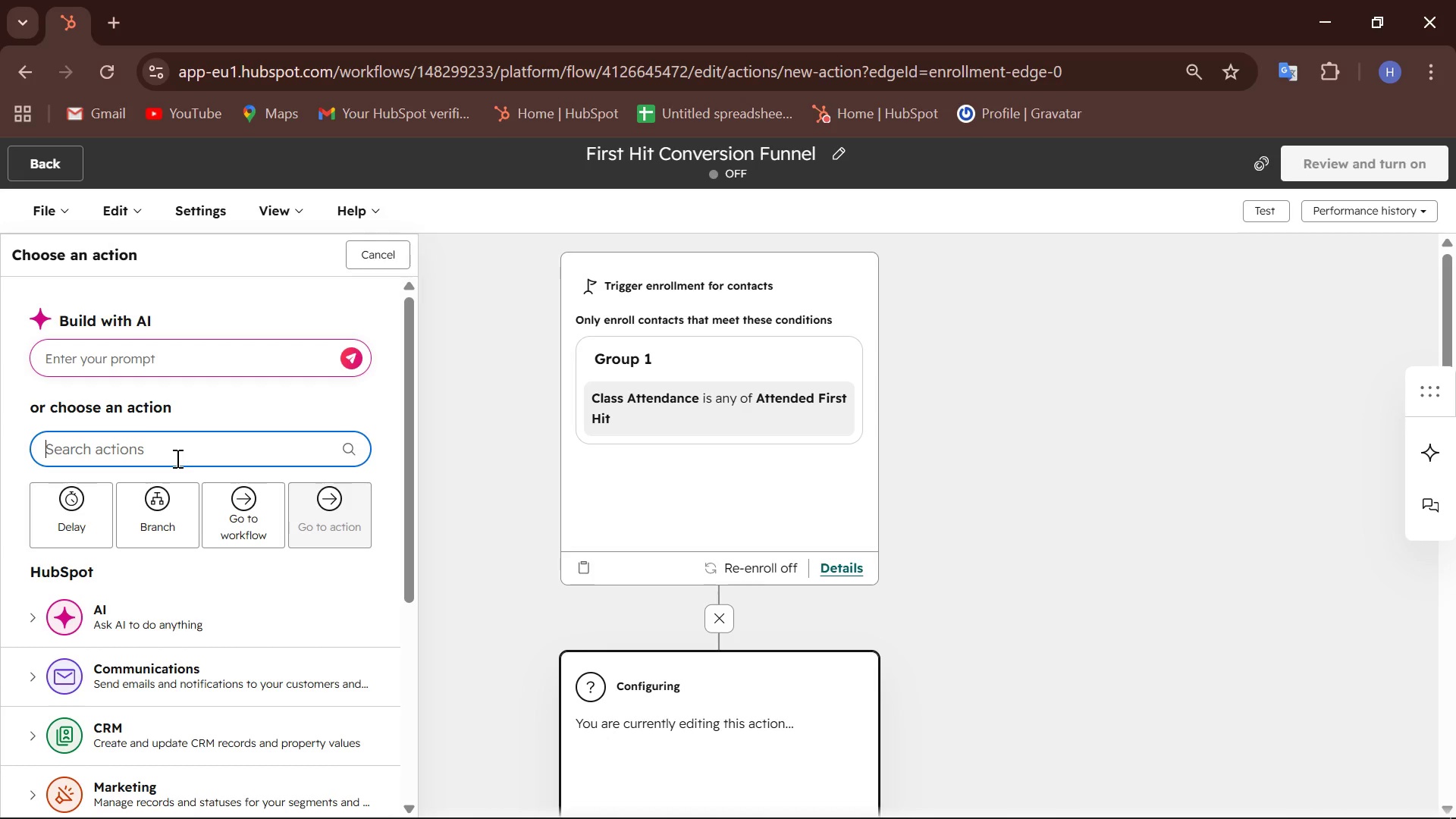 
type(Set propert value)
 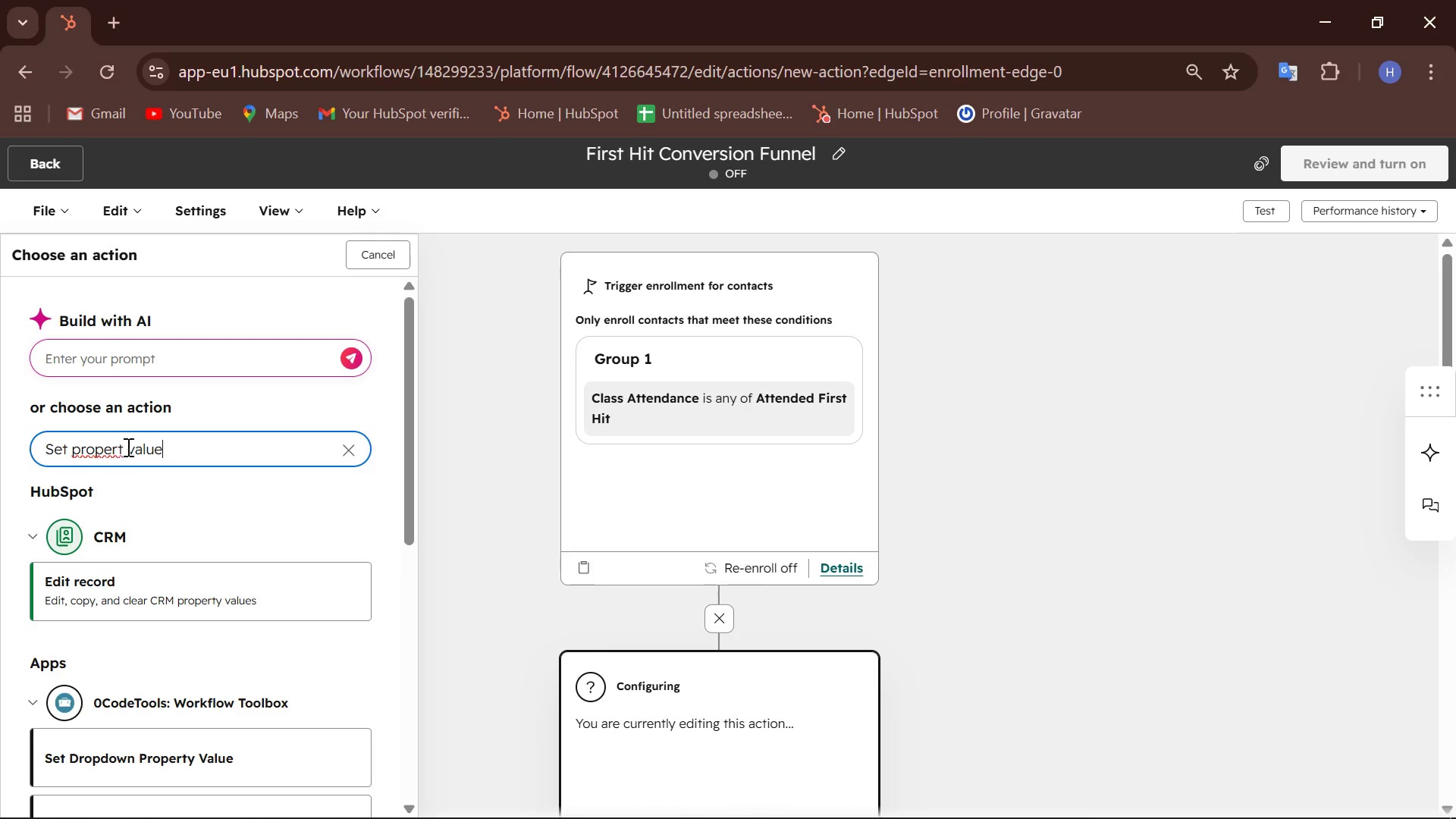 
left_click([123, 453])
 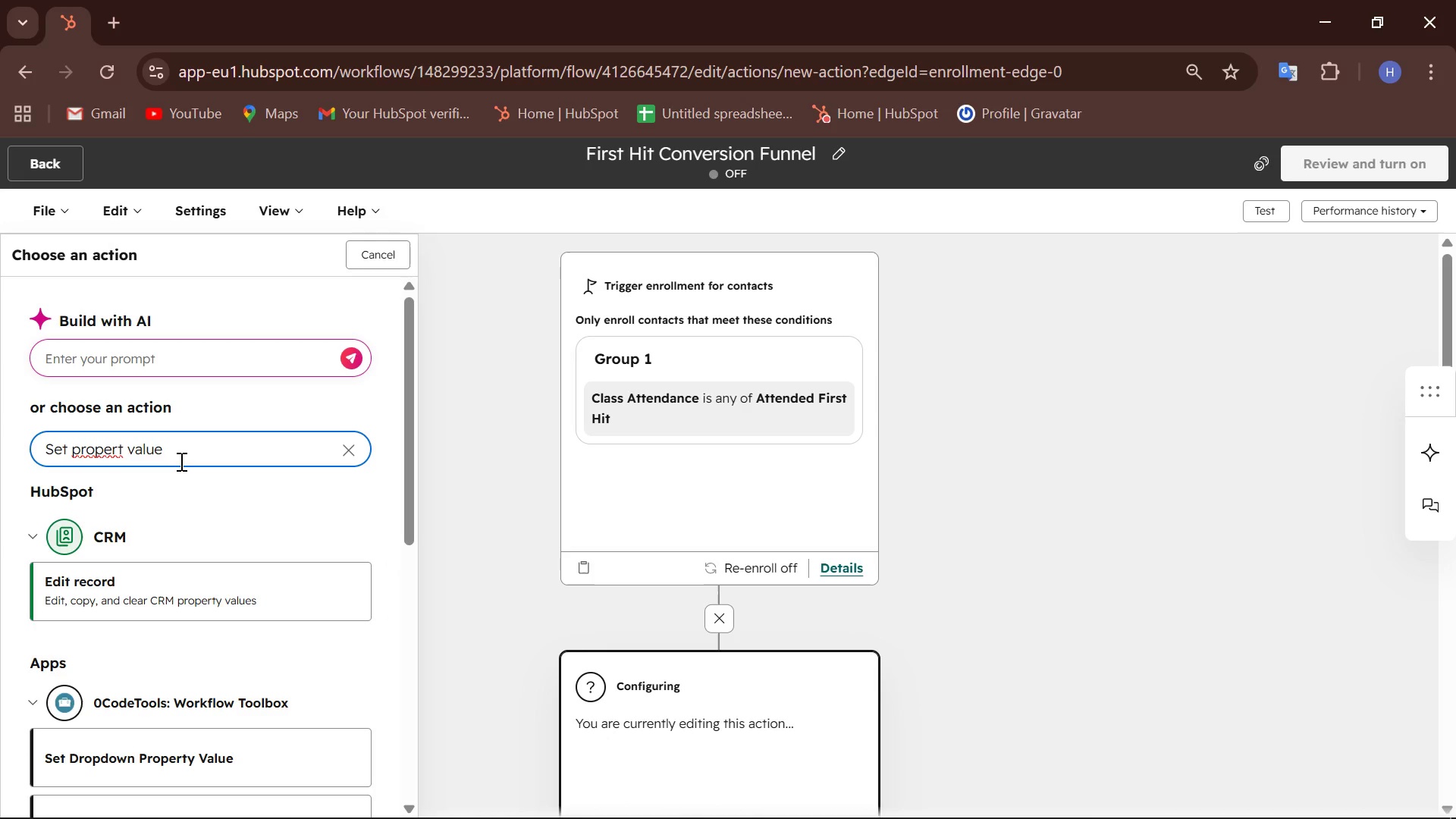 
key(Y)
 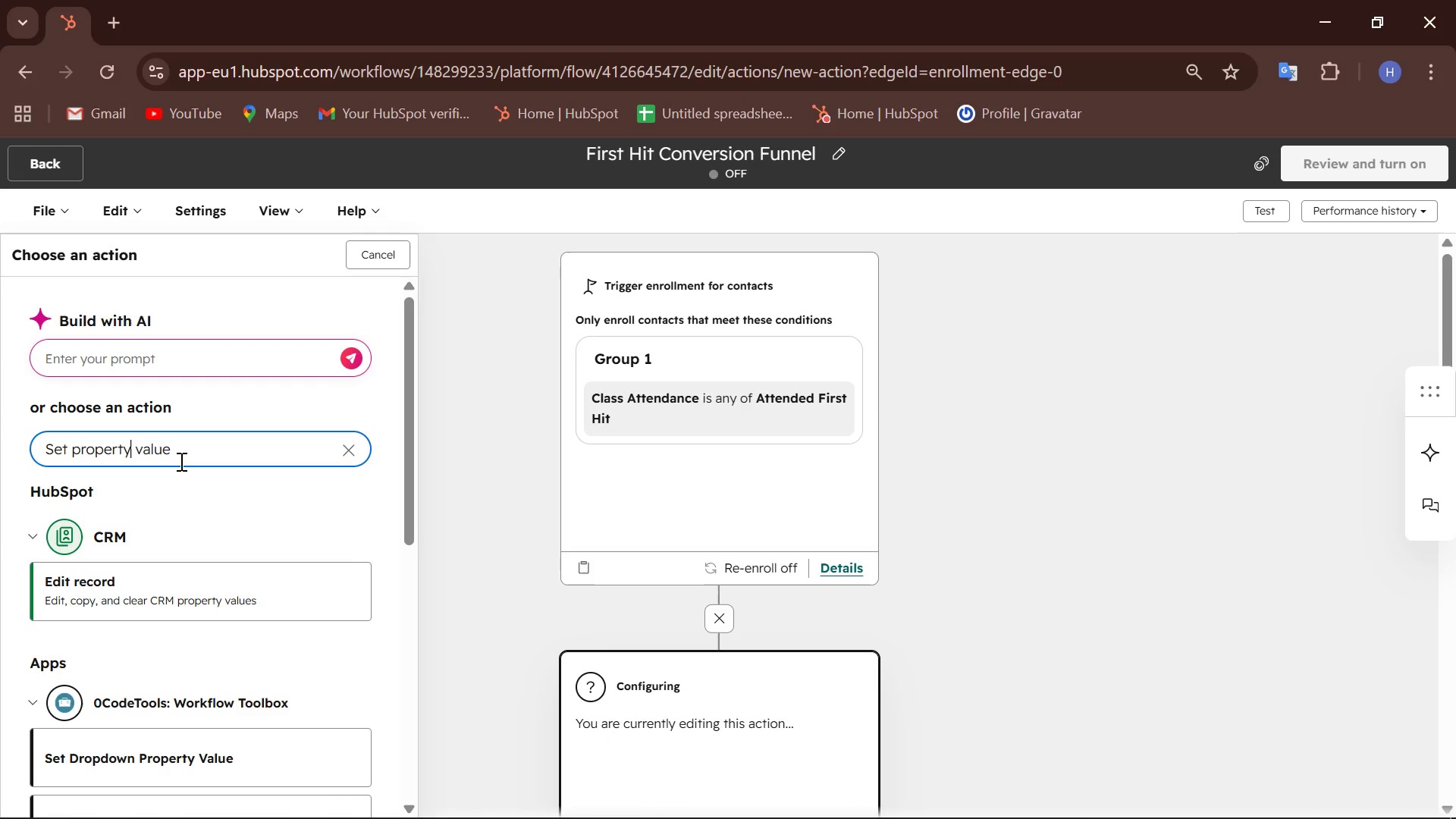 
wait(13.56)
 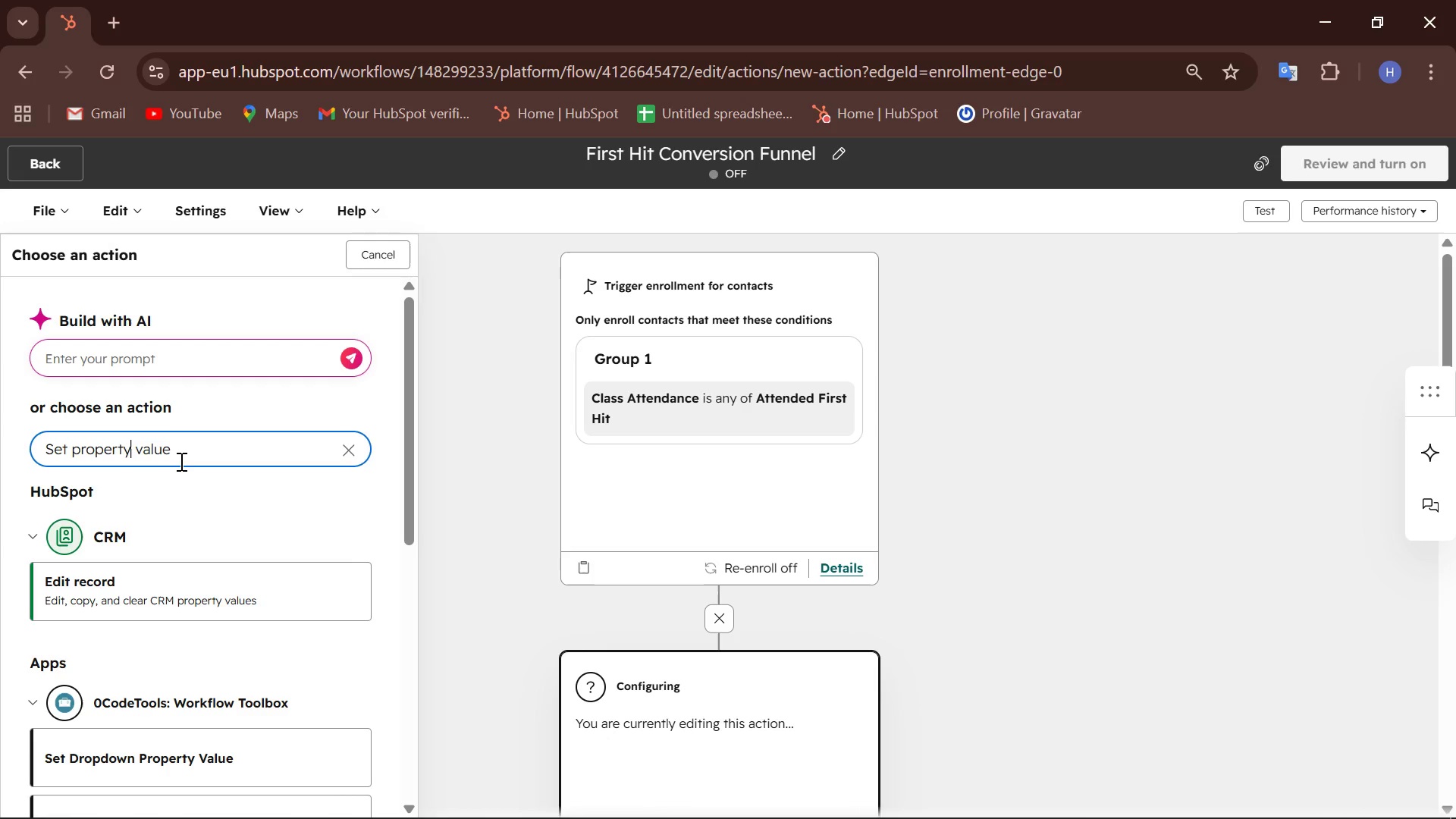 
left_click([180, 461])
 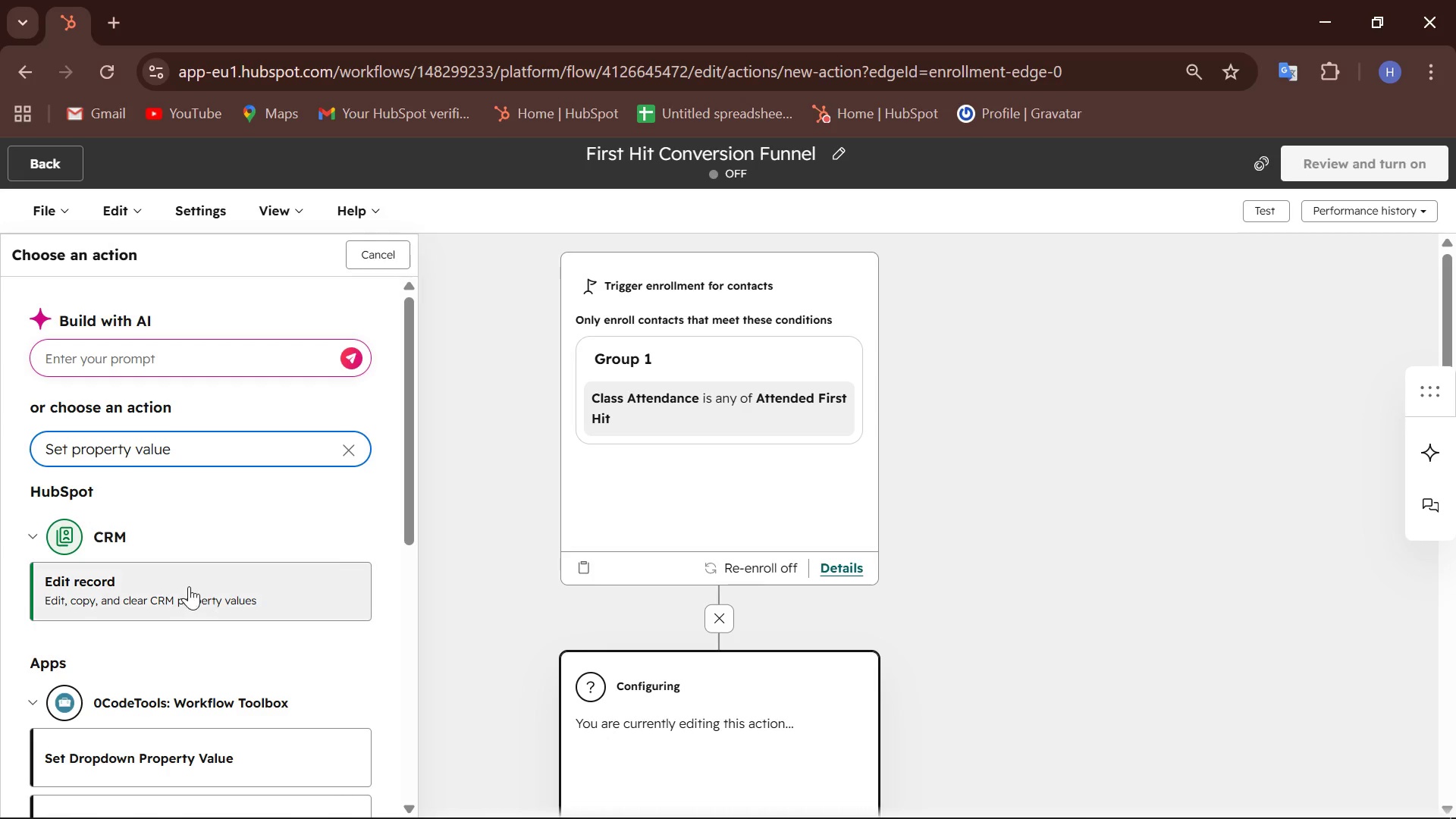 
wait(5.25)
 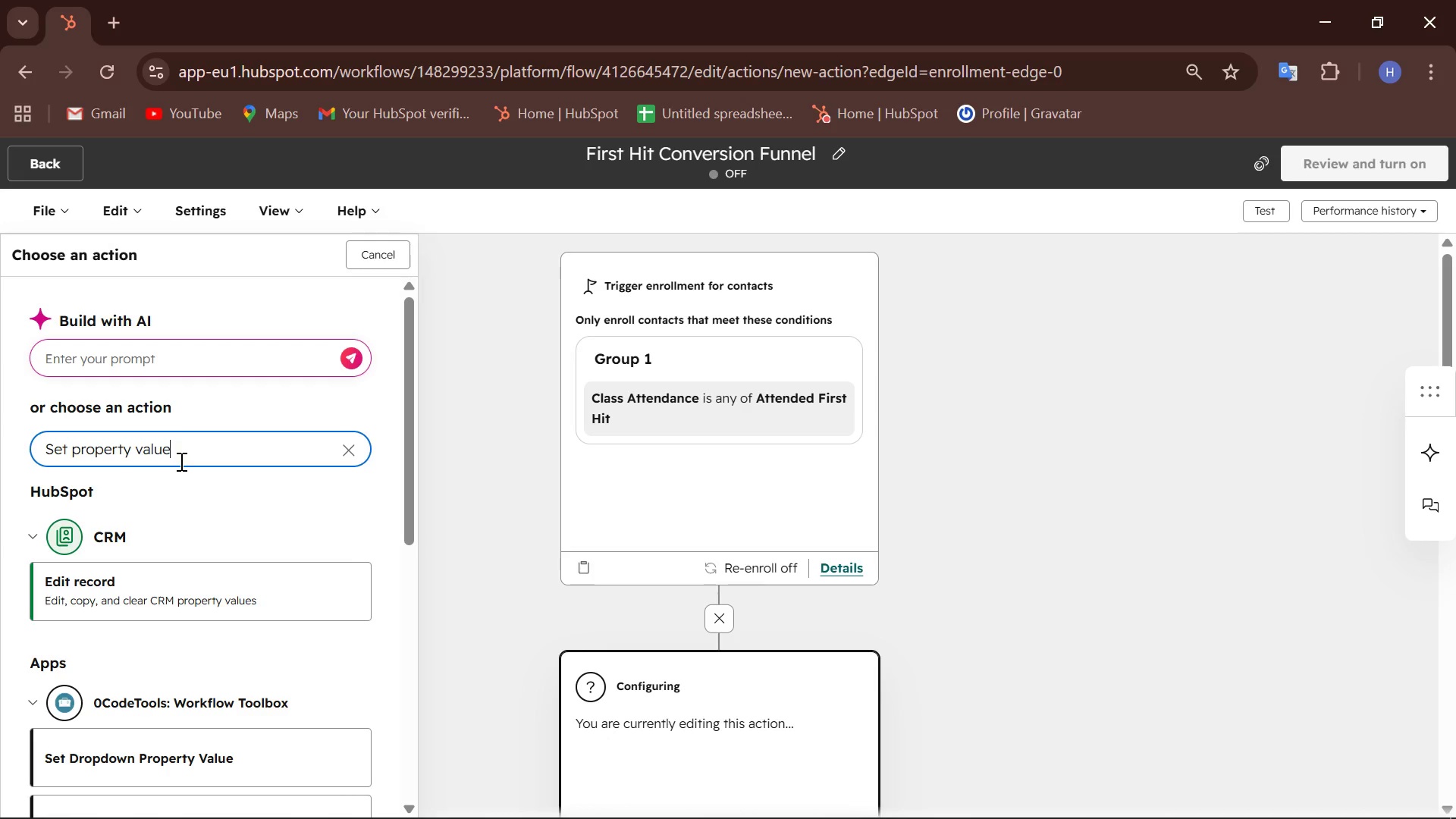 
left_click([189, 586])
 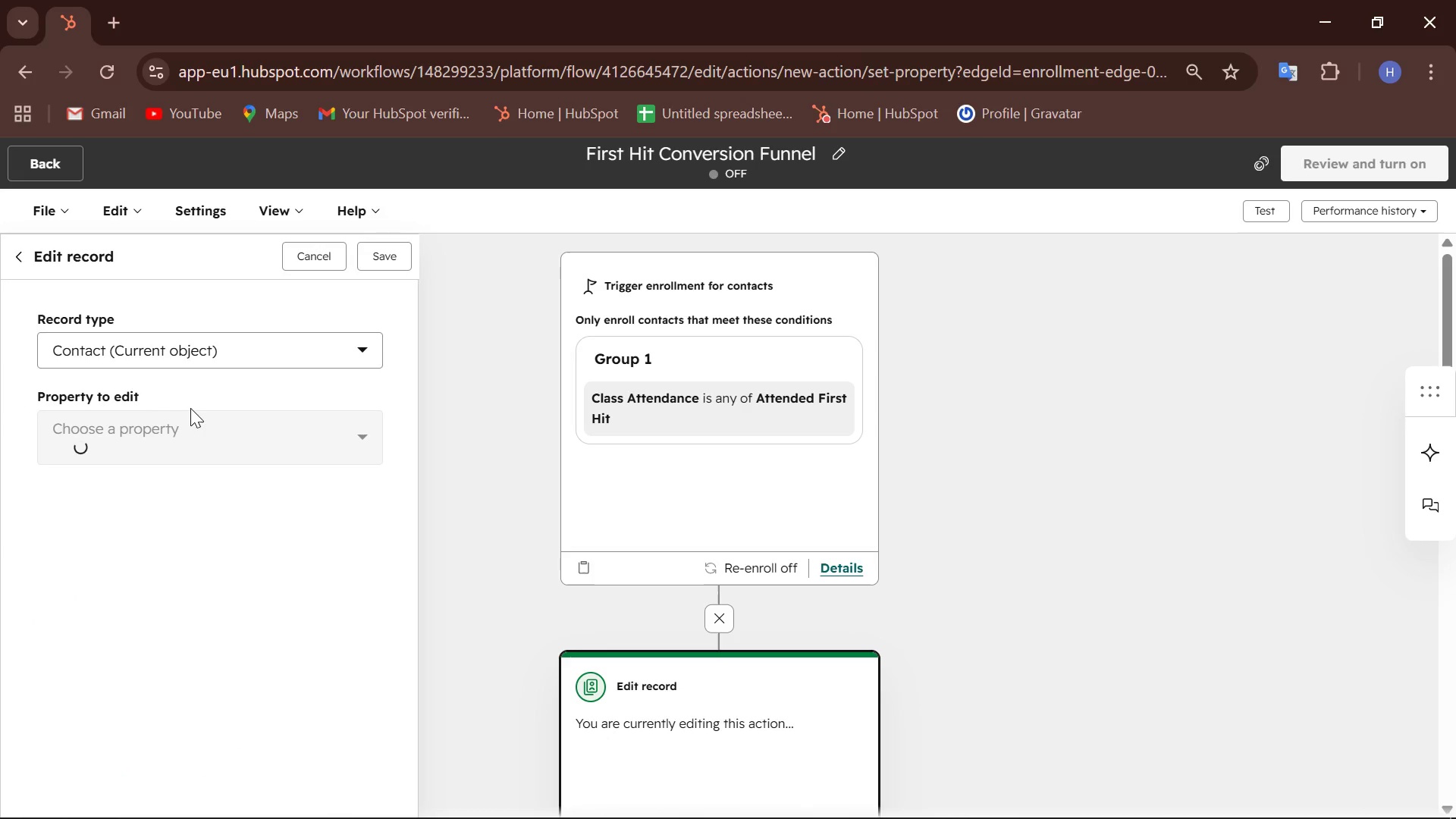 
left_click([223, 431])
 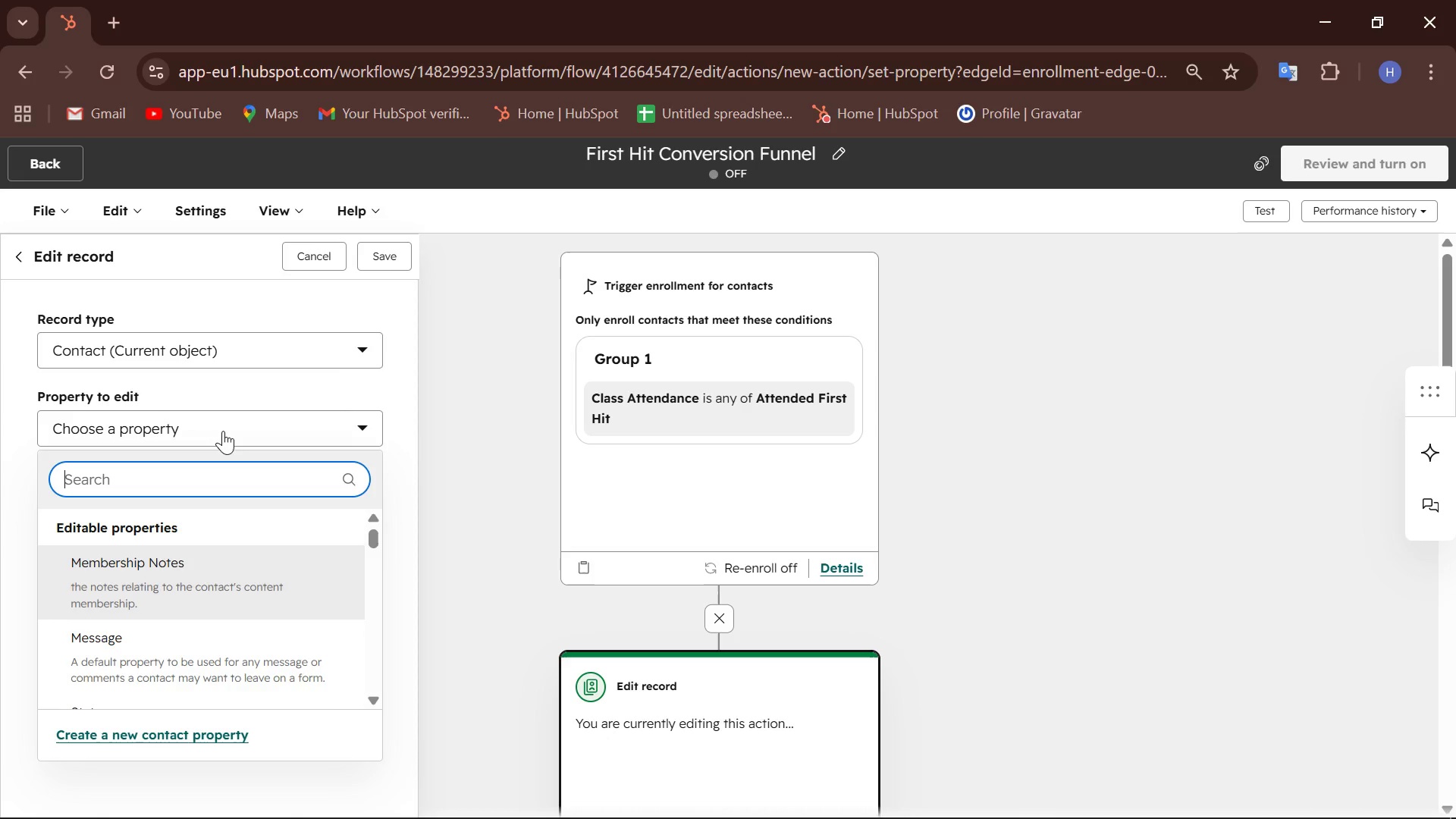 
wait(11.94)
 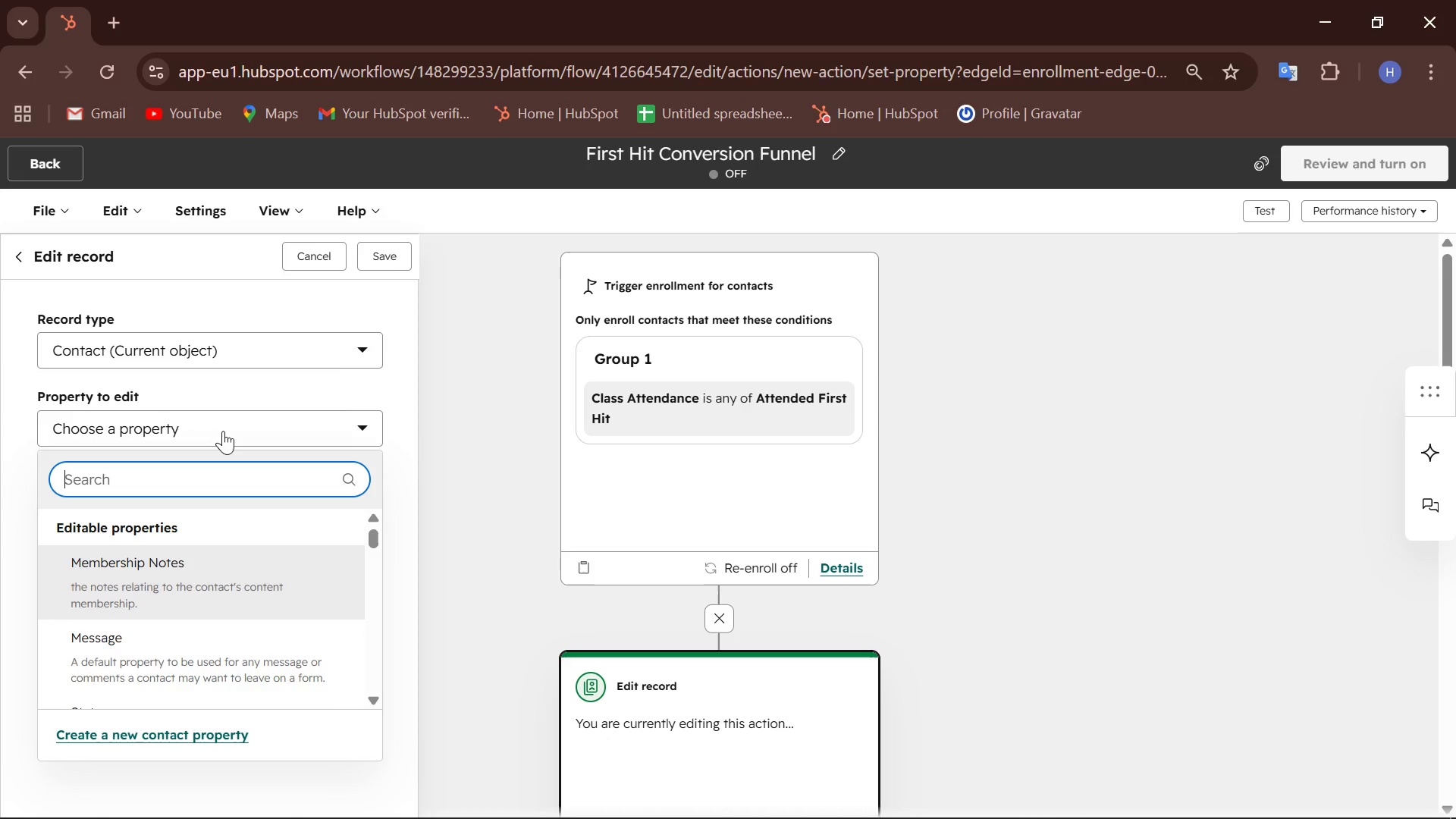 
type(lead)
 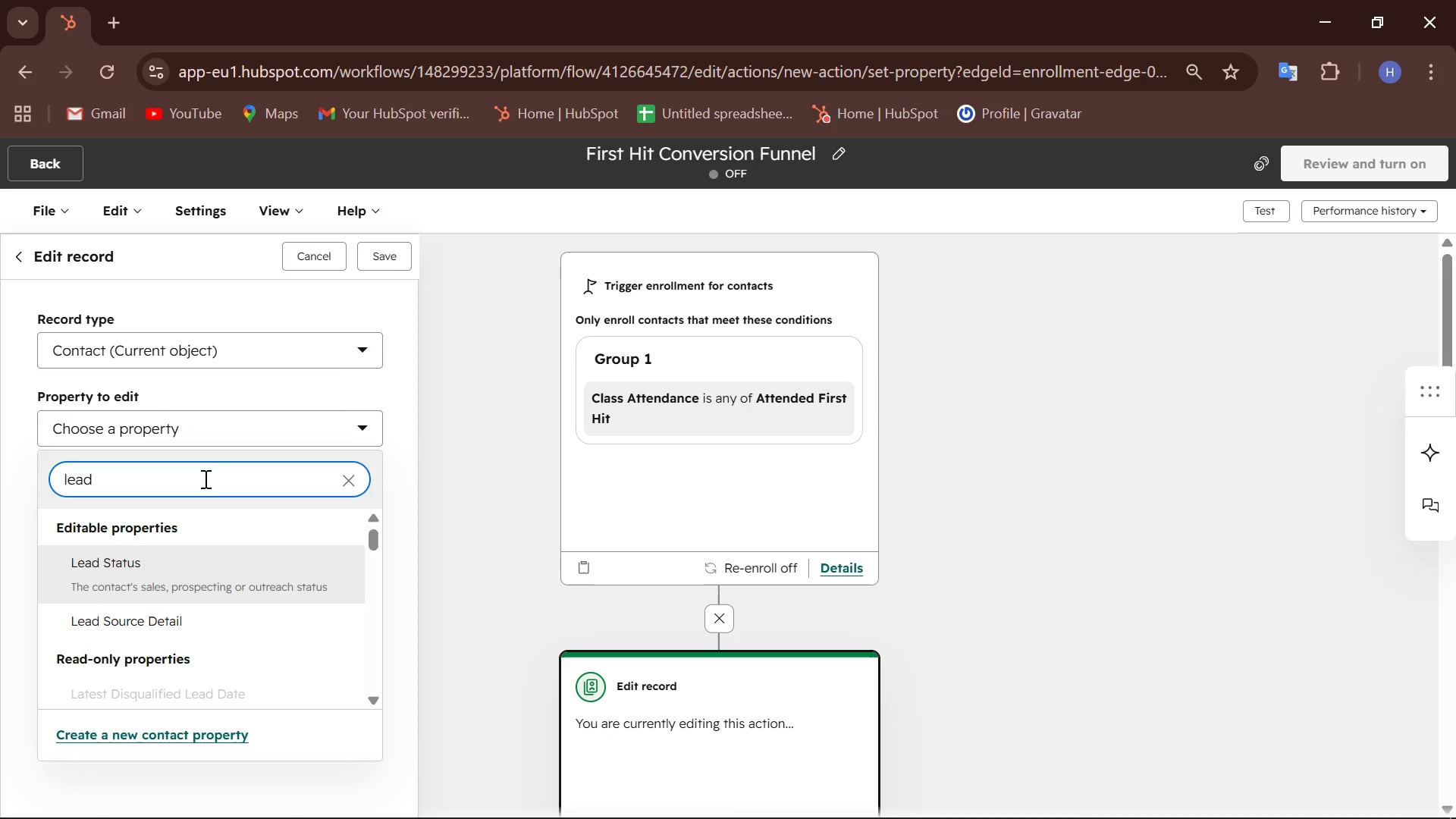 
left_click([120, 567])
 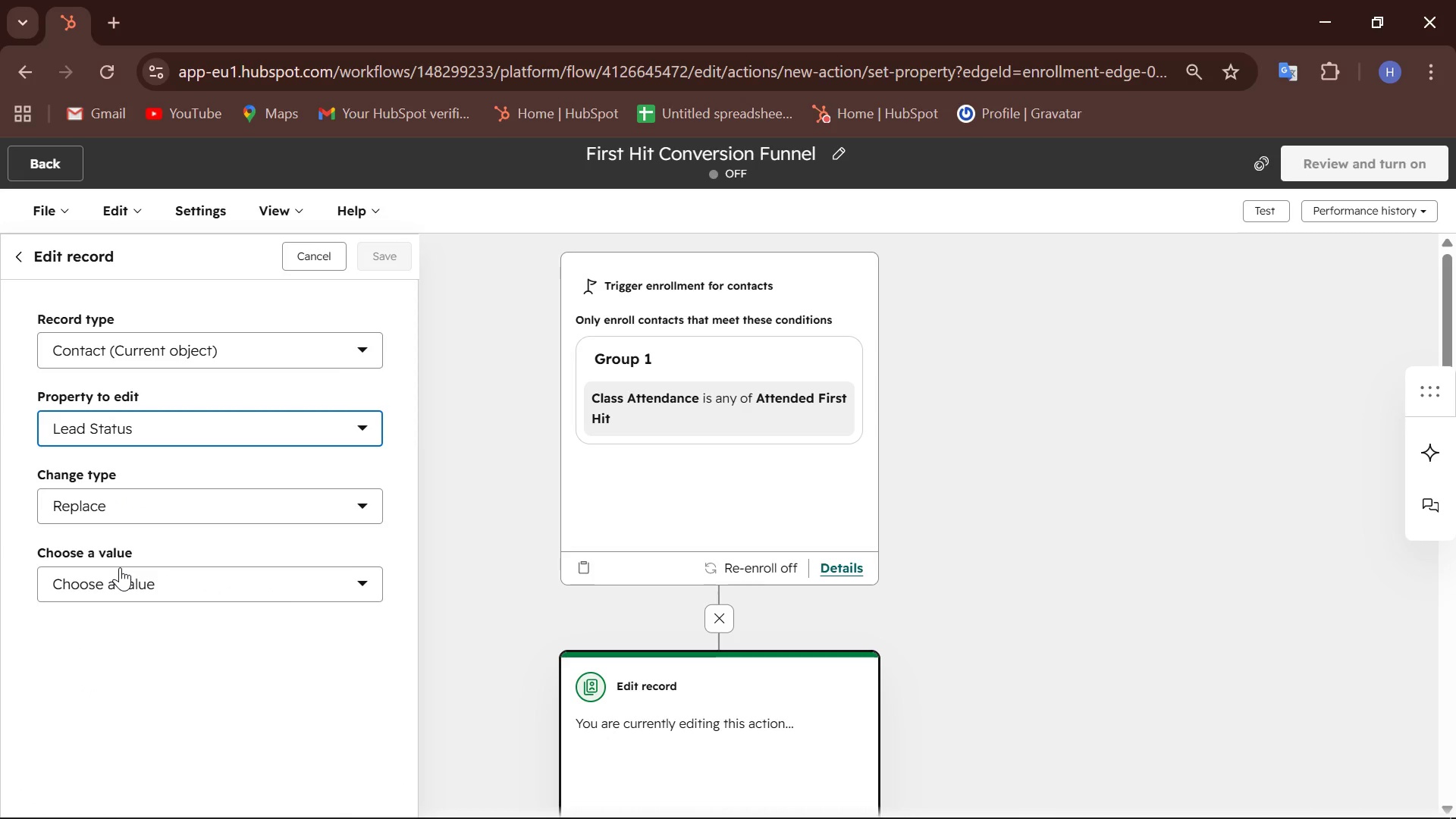 
wait(8.2)
 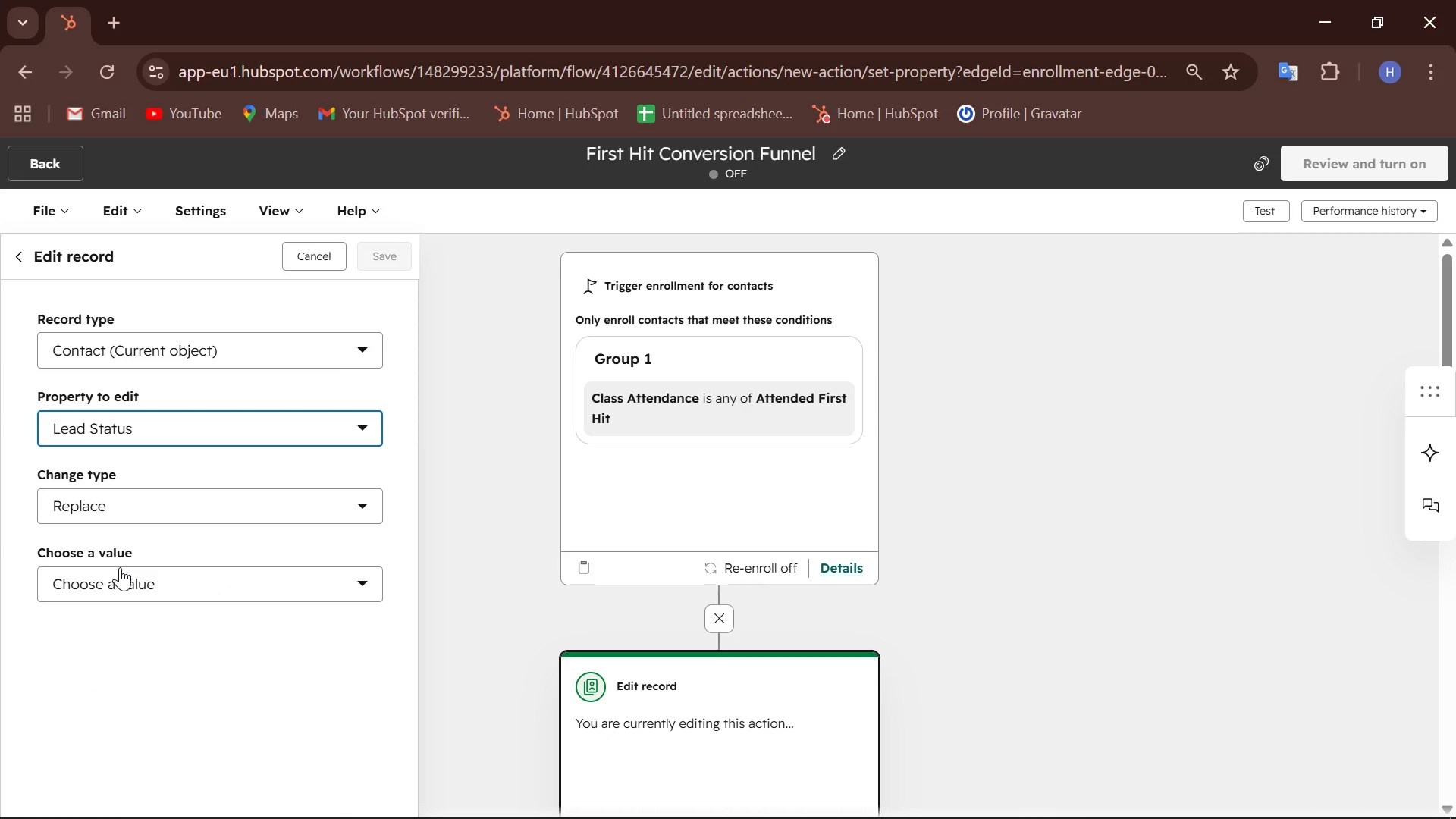 
left_click([167, 584])
 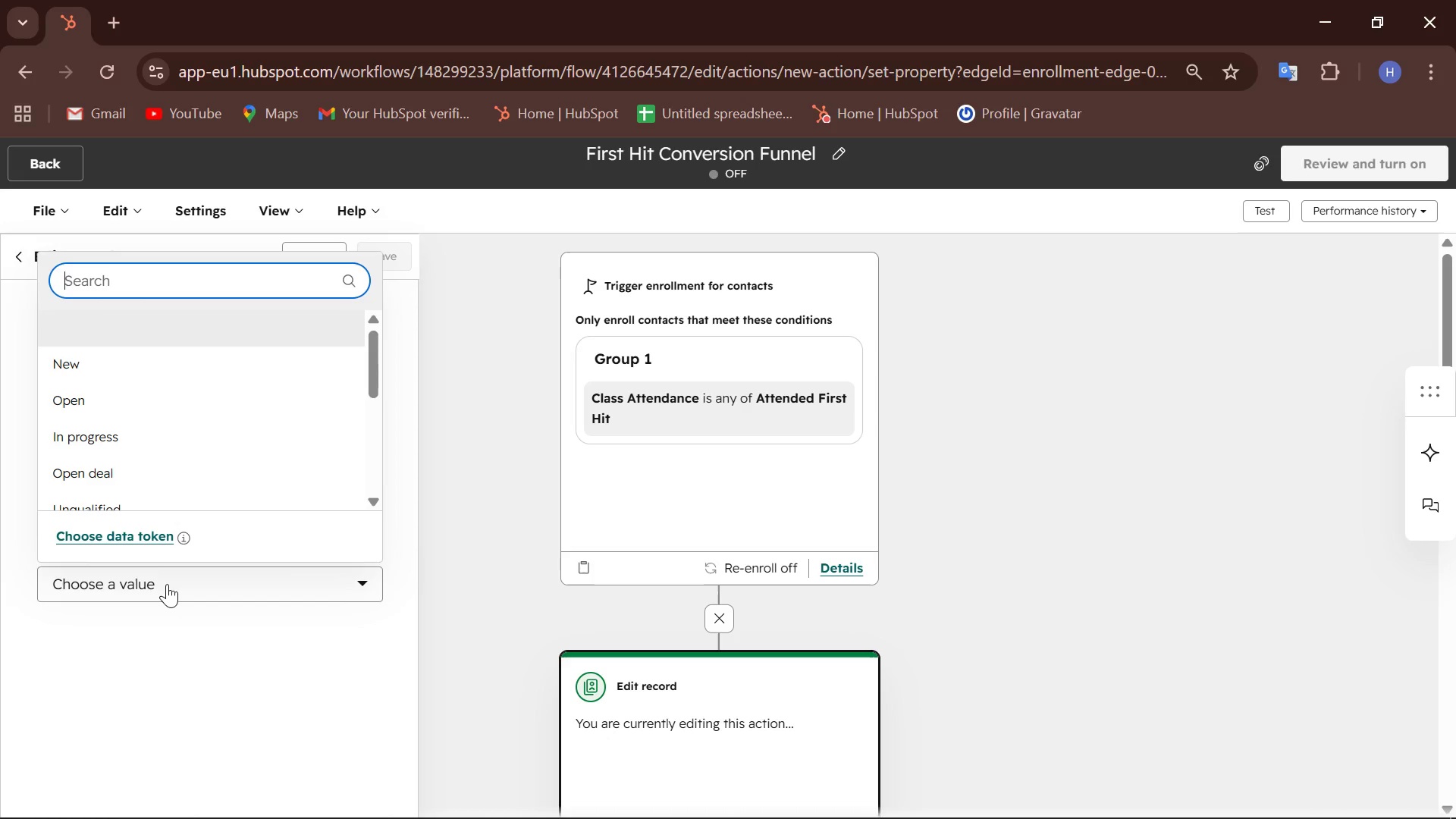 
type(nu)
 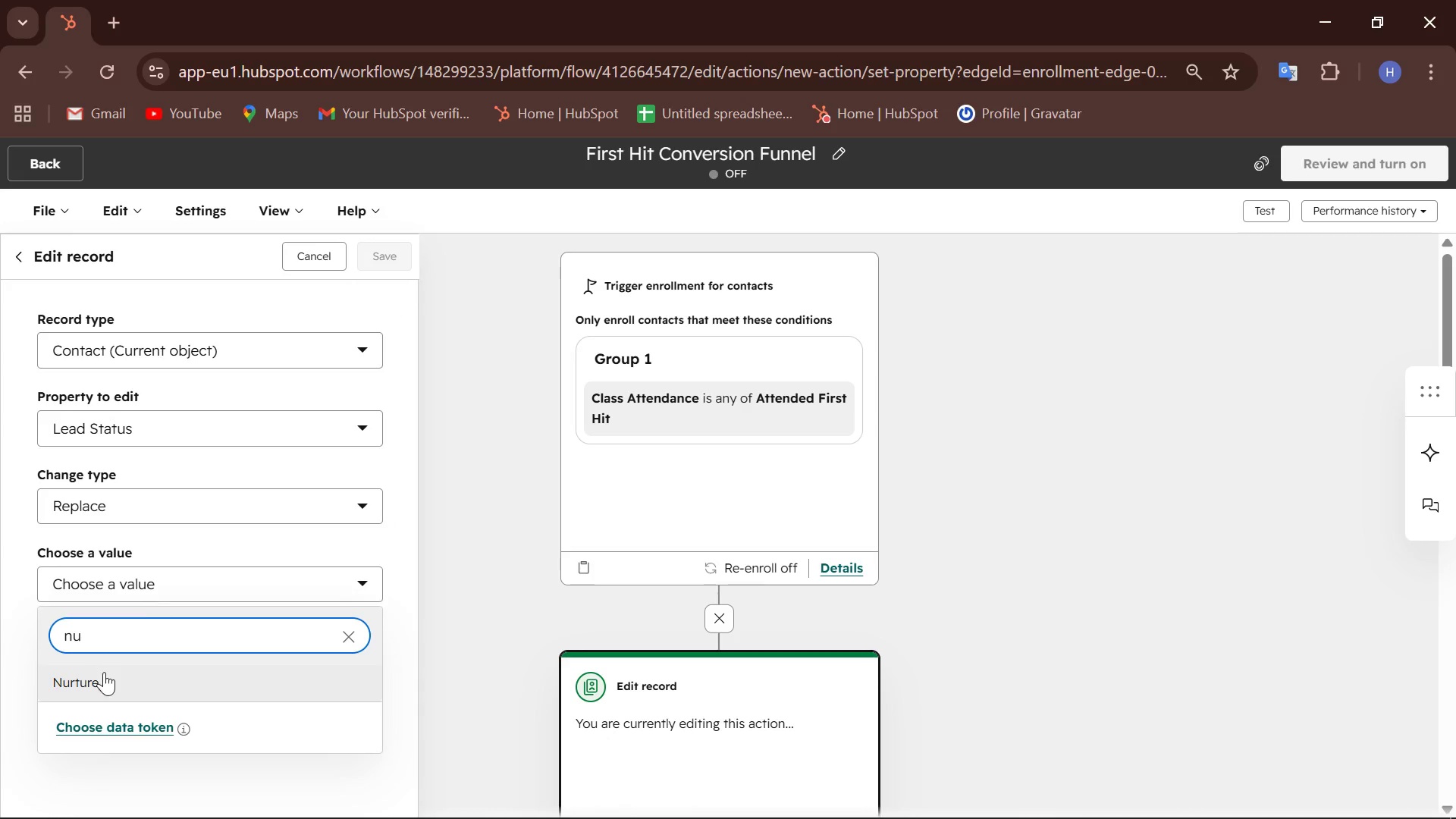 
left_click([104, 679])
 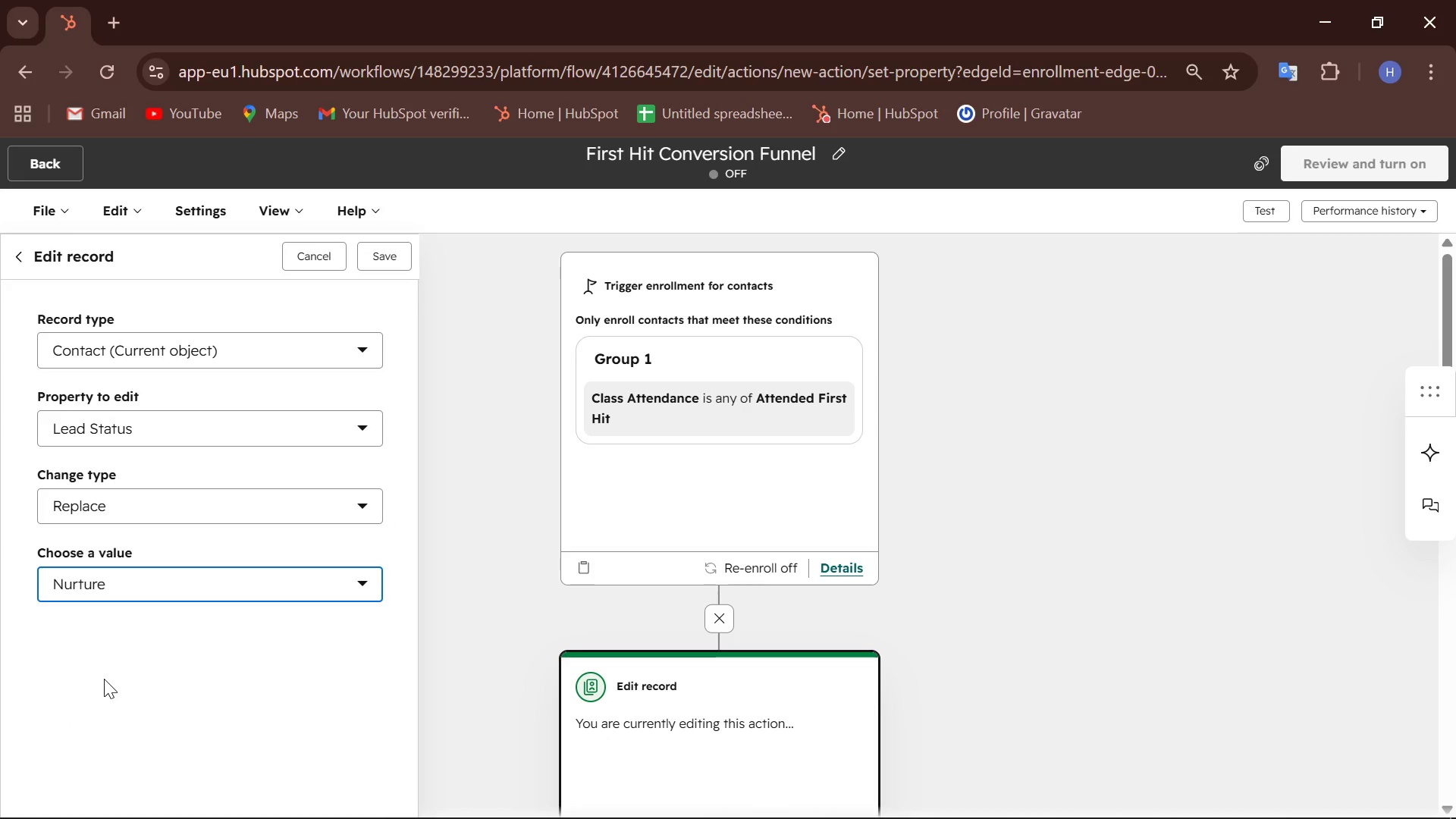 
scroll: coordinate [104, 679], scroll_direction: down, amount: 3.0
 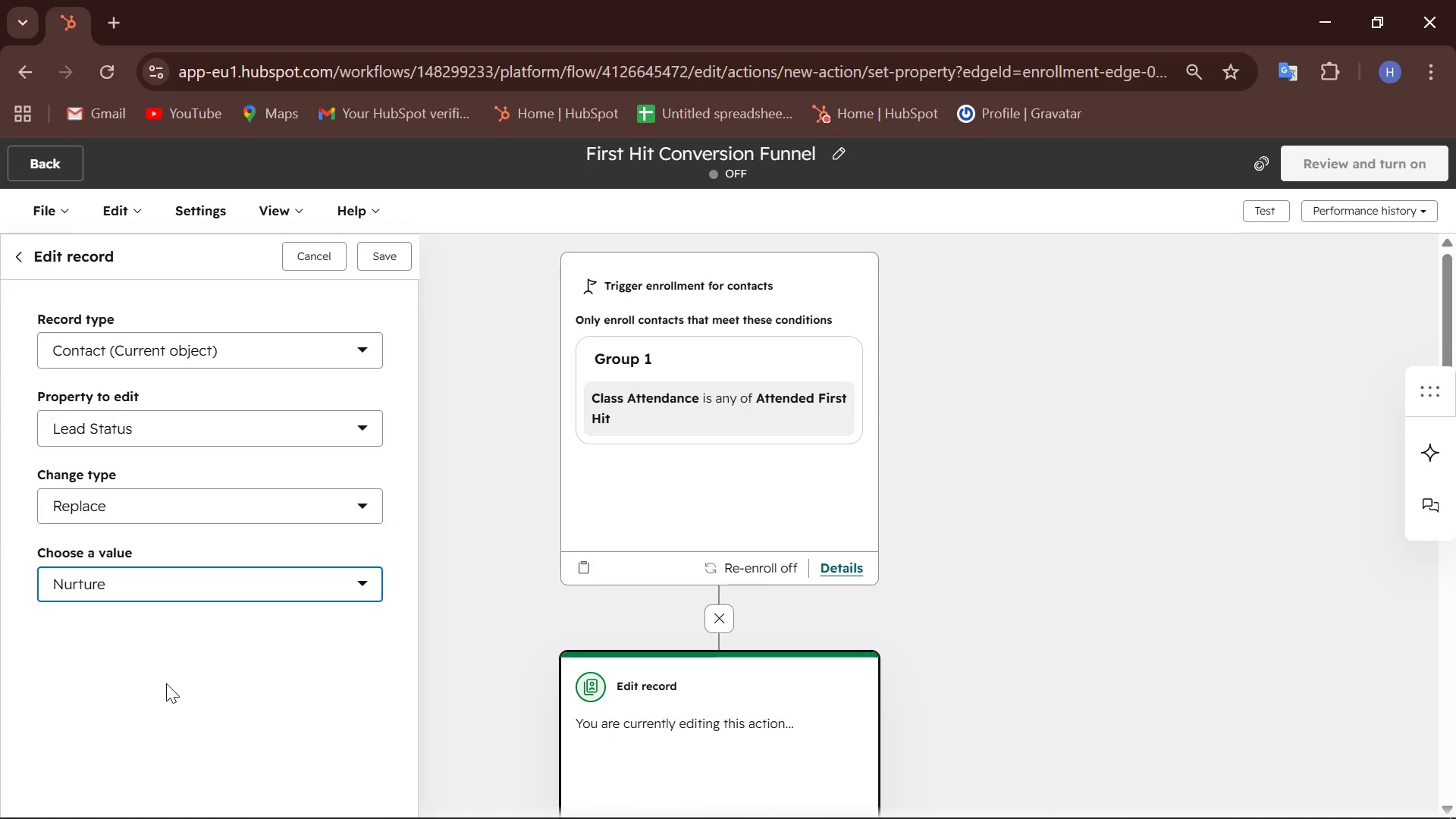 
wait(21.68)
 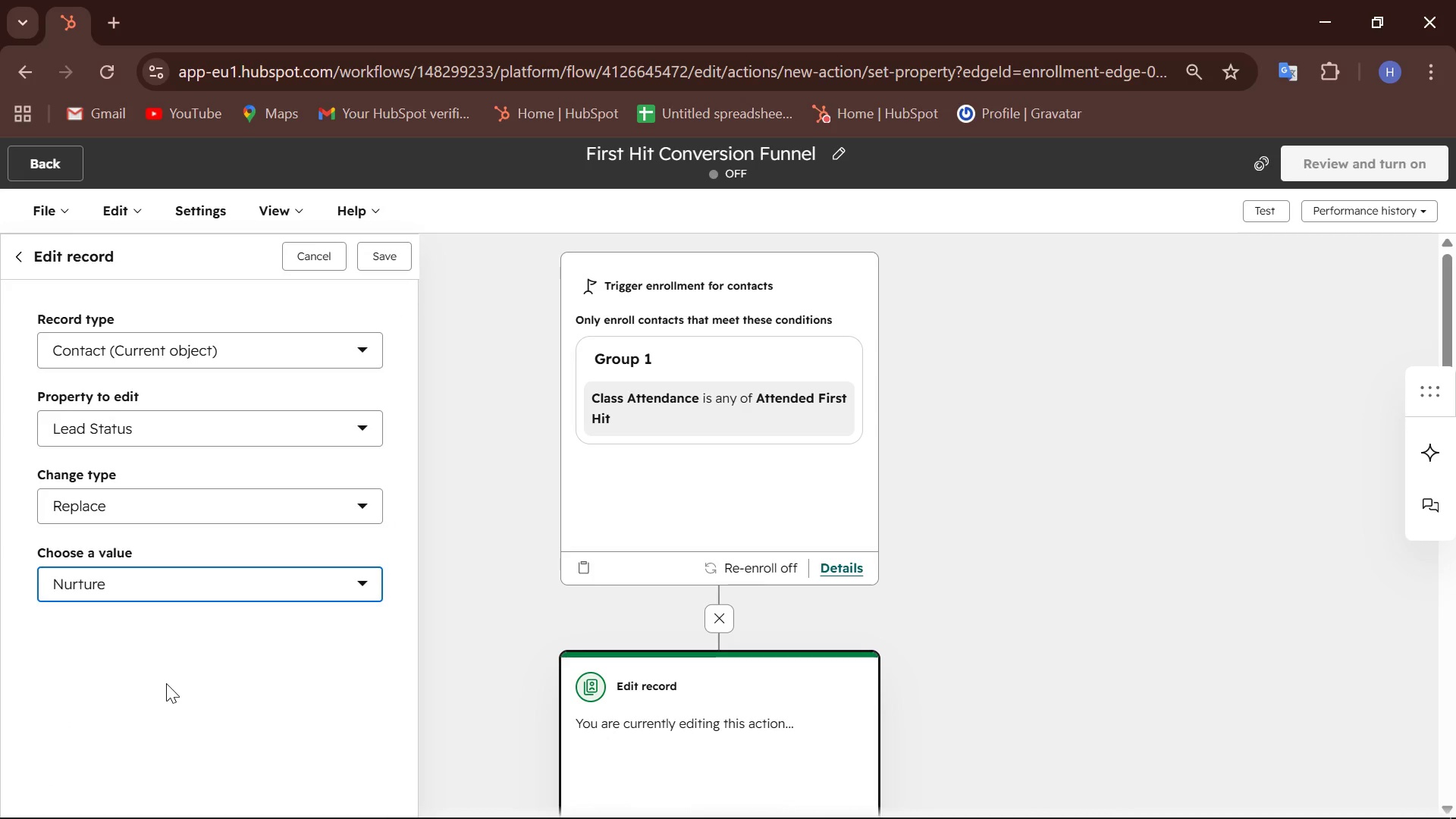 
left_click([173, 509])
 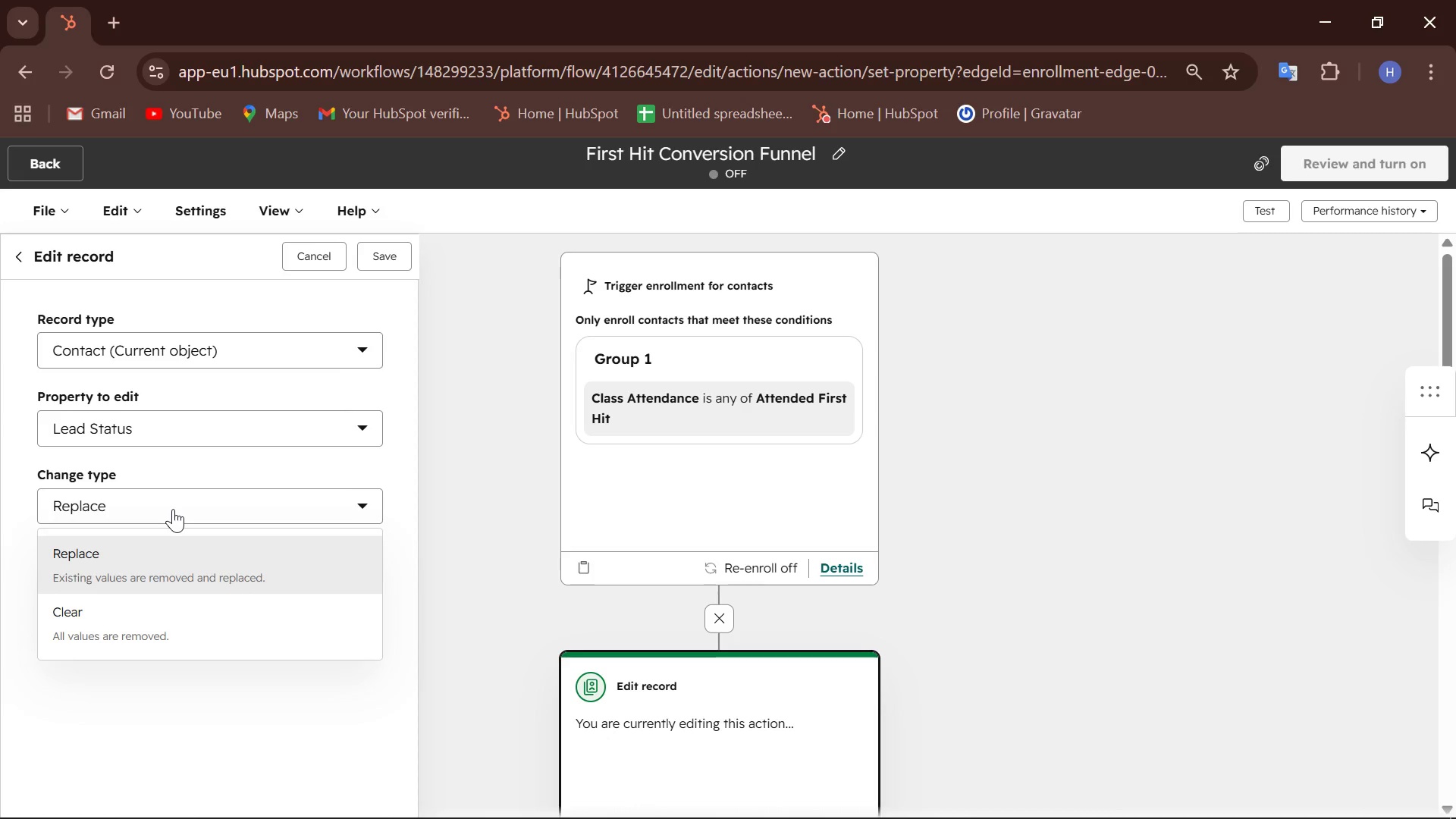 
left_click([173, 509])
 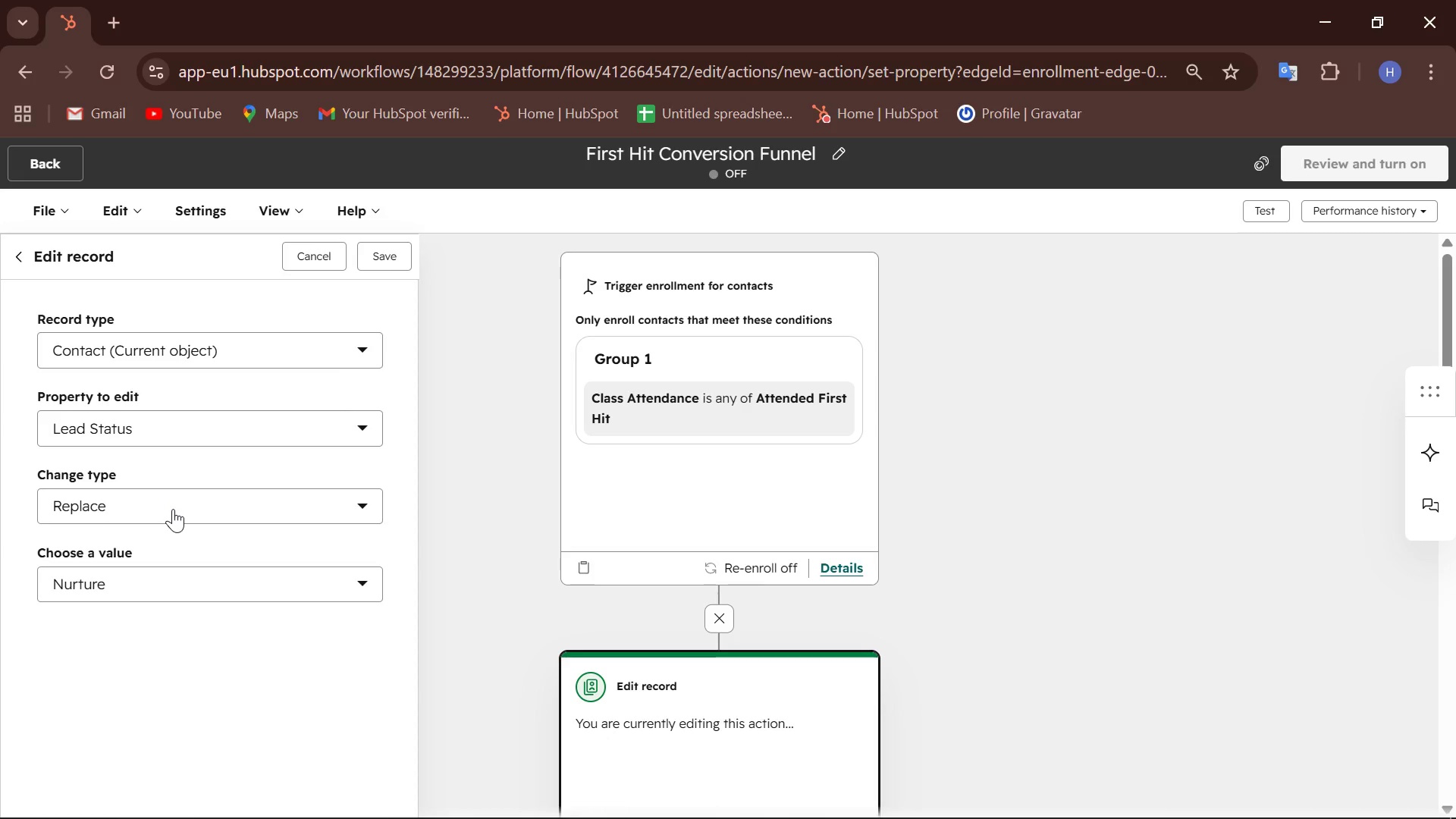 
wait(32.36)
 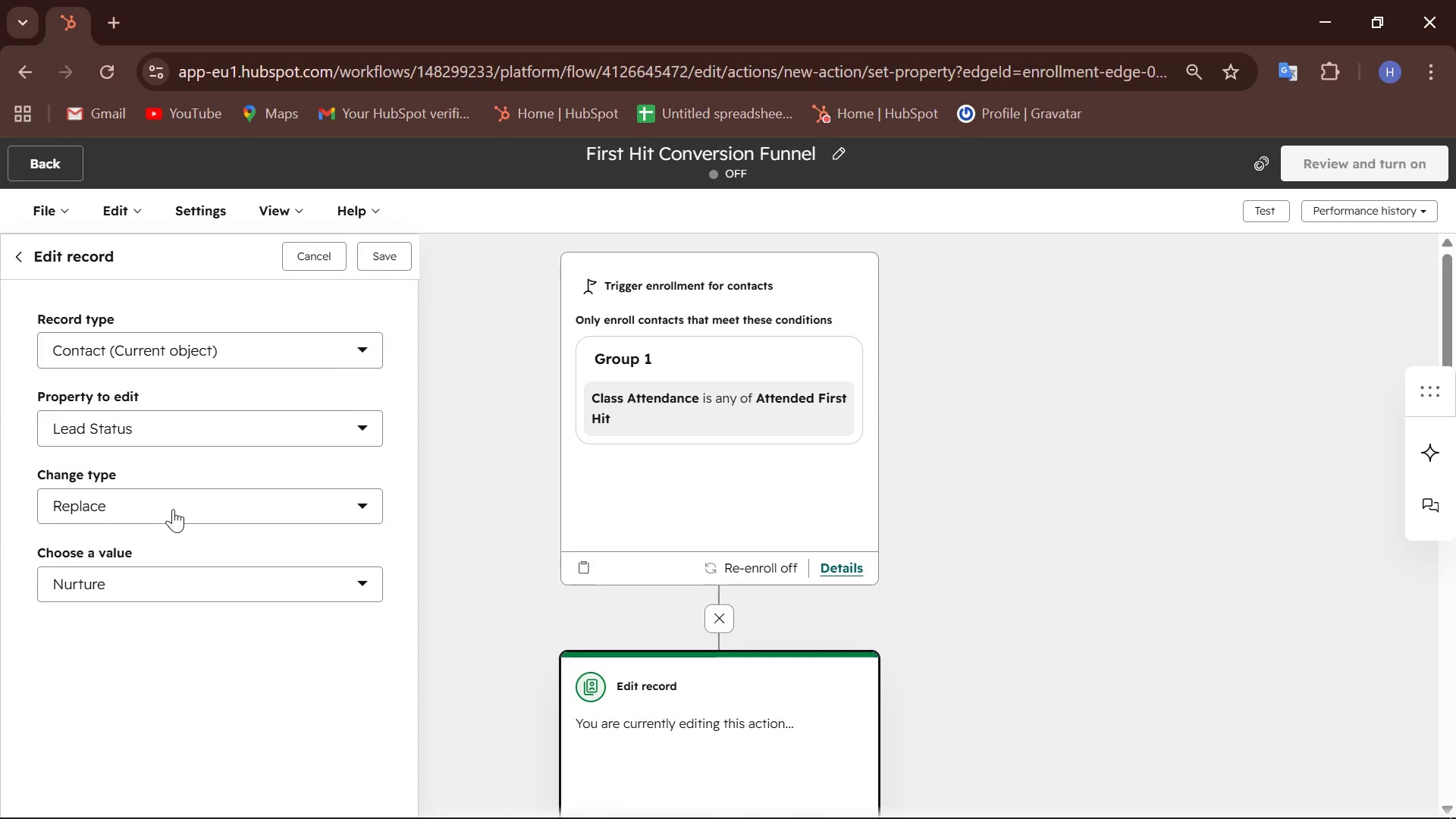 
left_click([173, 509])
 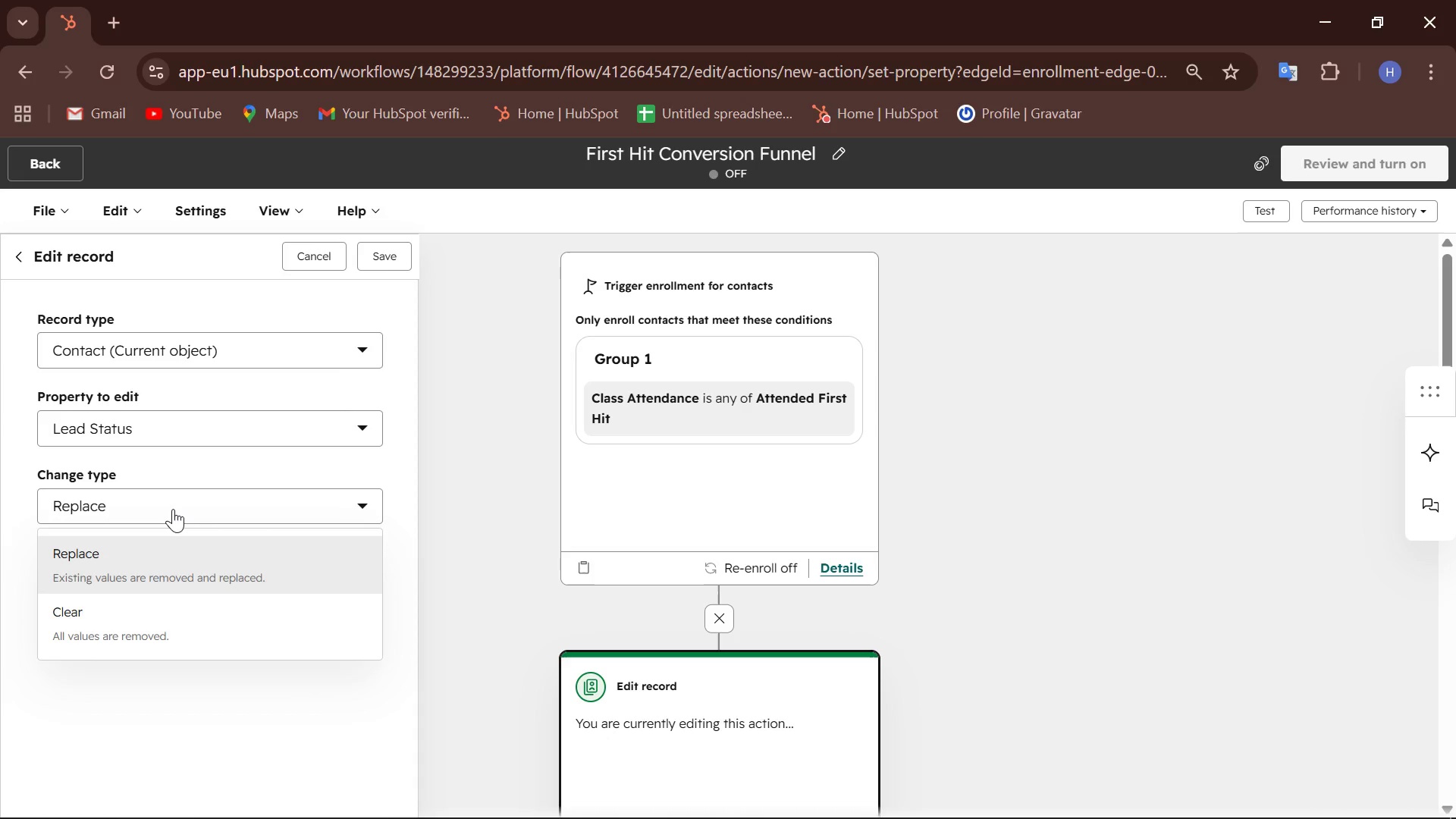 
wait(14.26)
 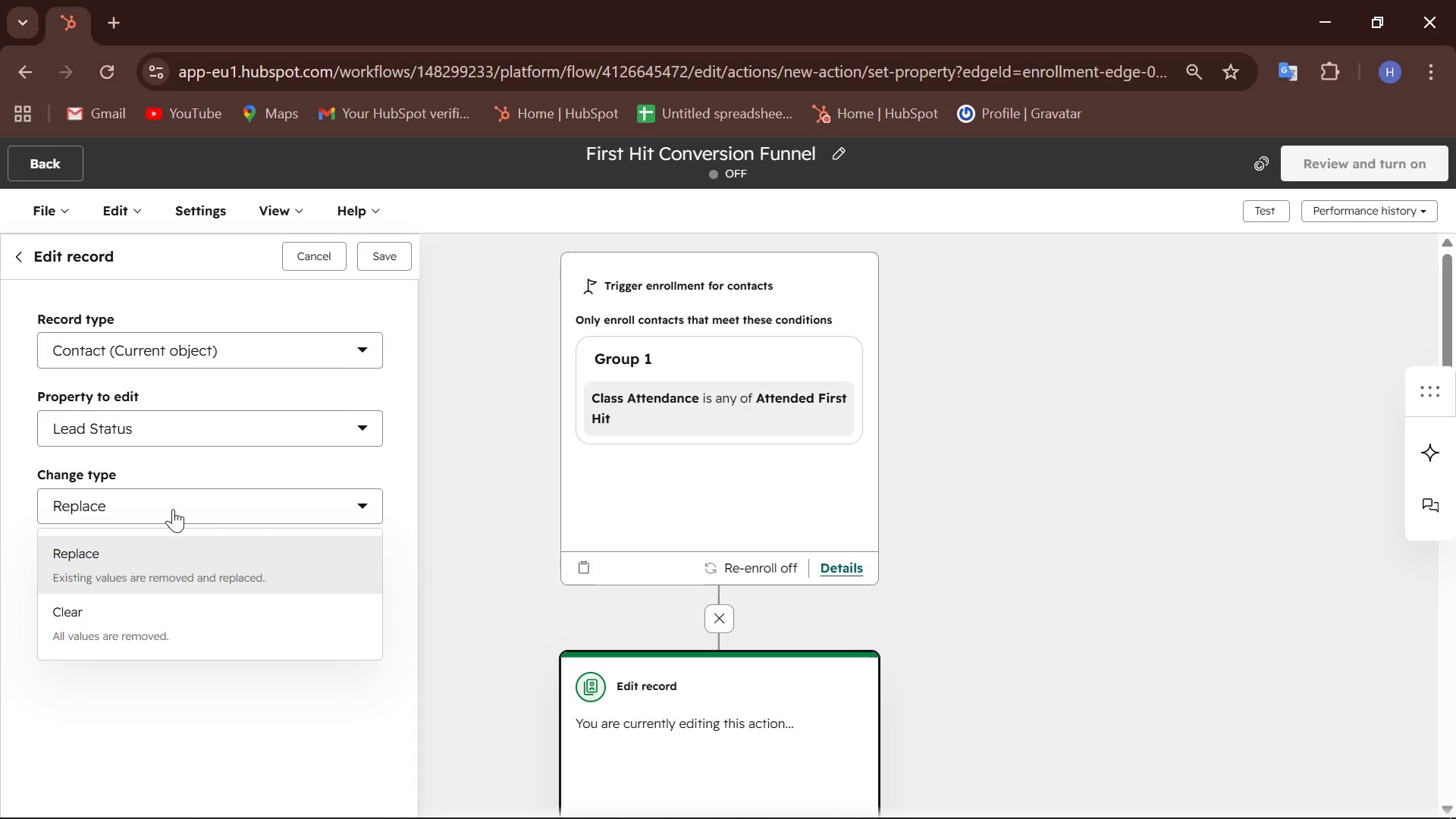 
left_click([173, 509])
 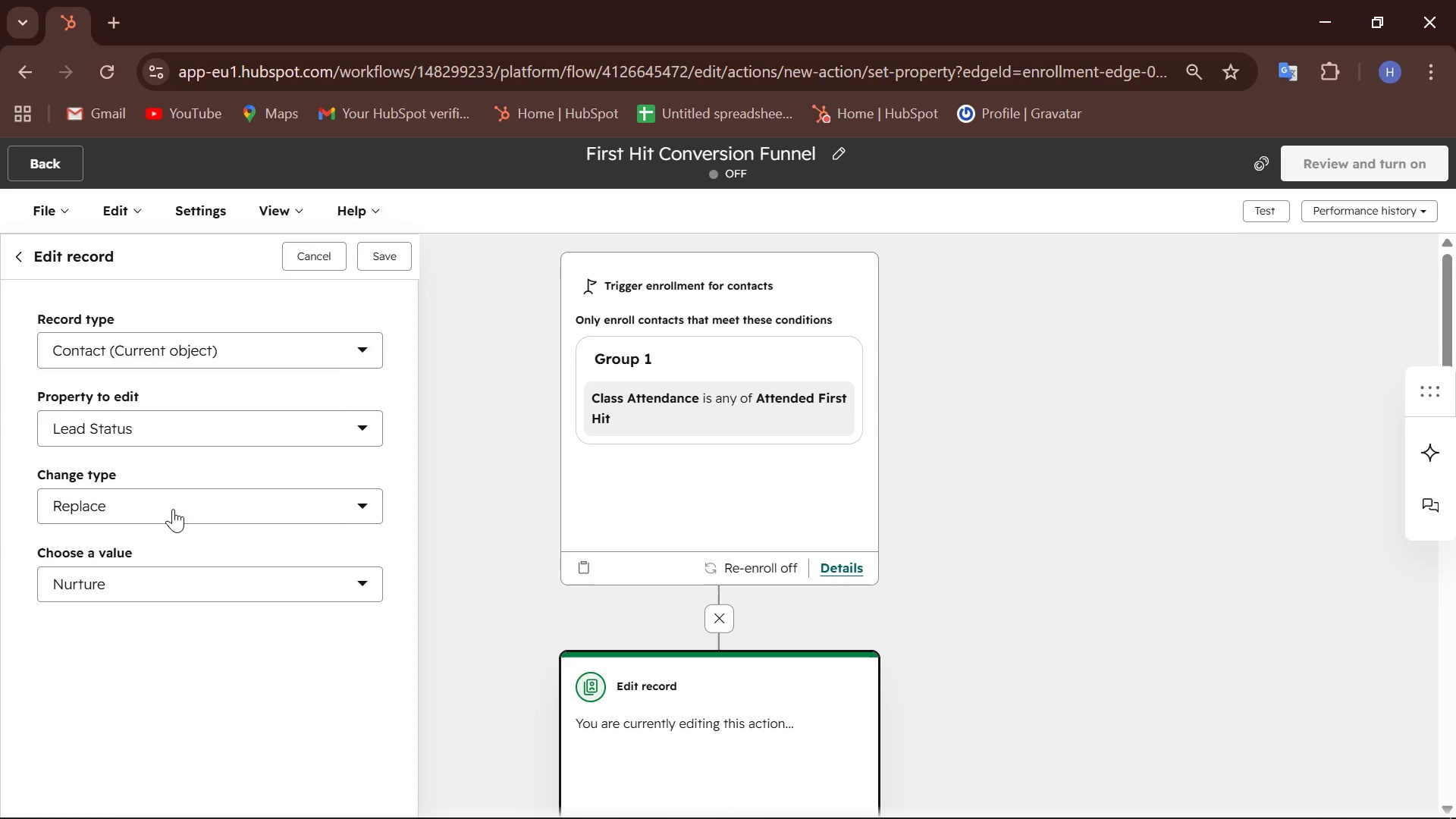 
wait(15.84)
 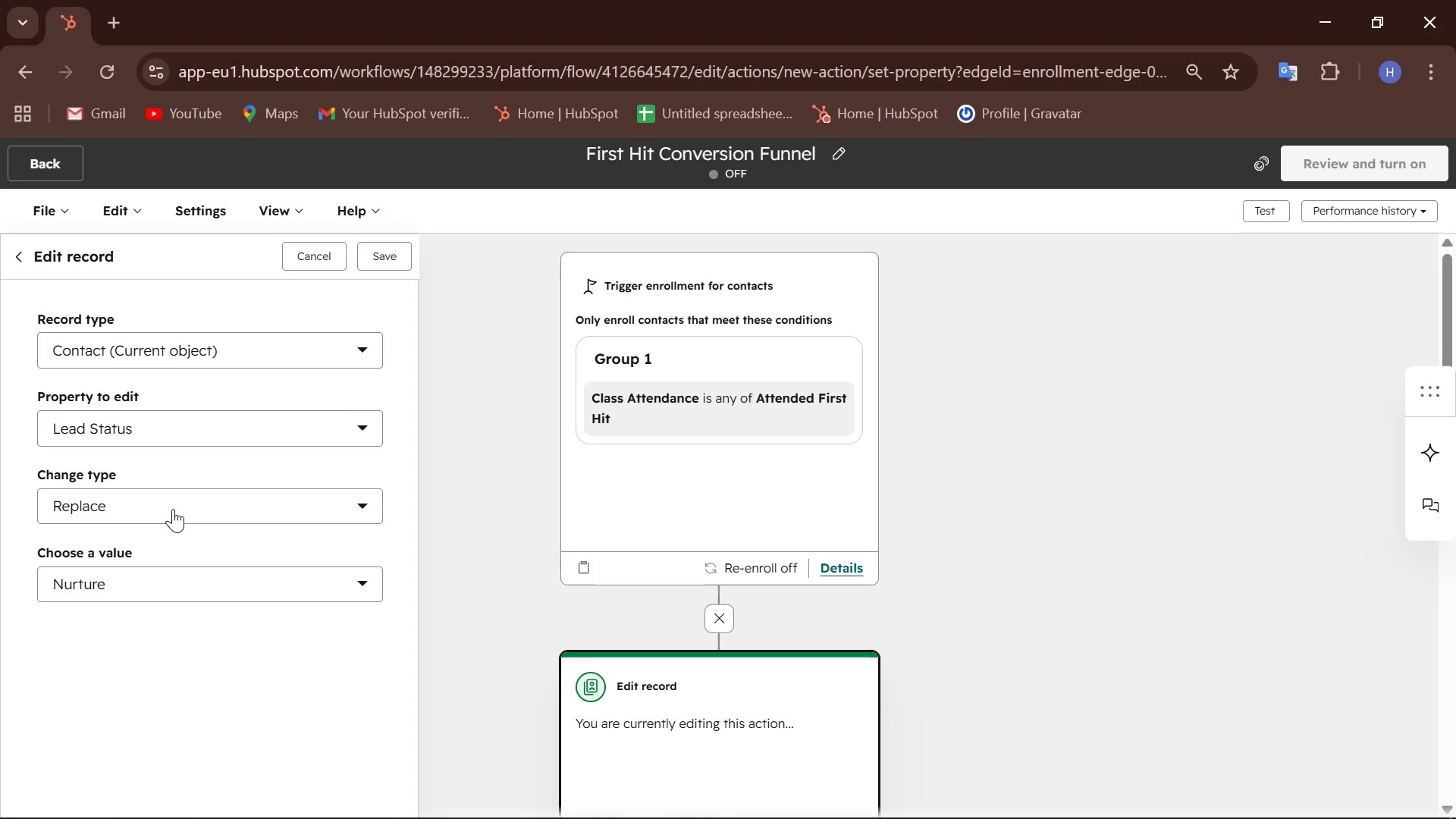 
left_click([127, 422])
 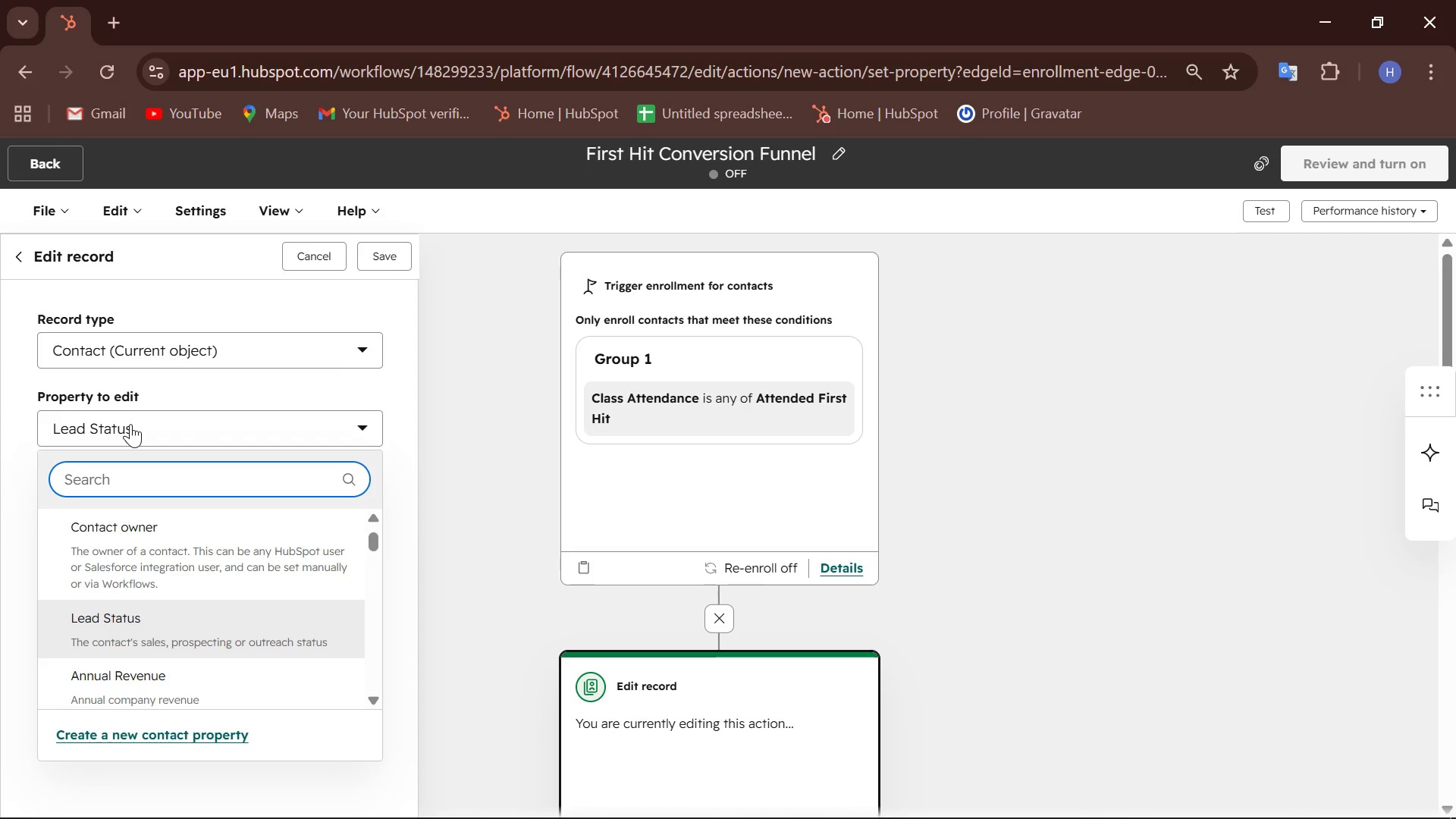 
left_click([130, 424])
 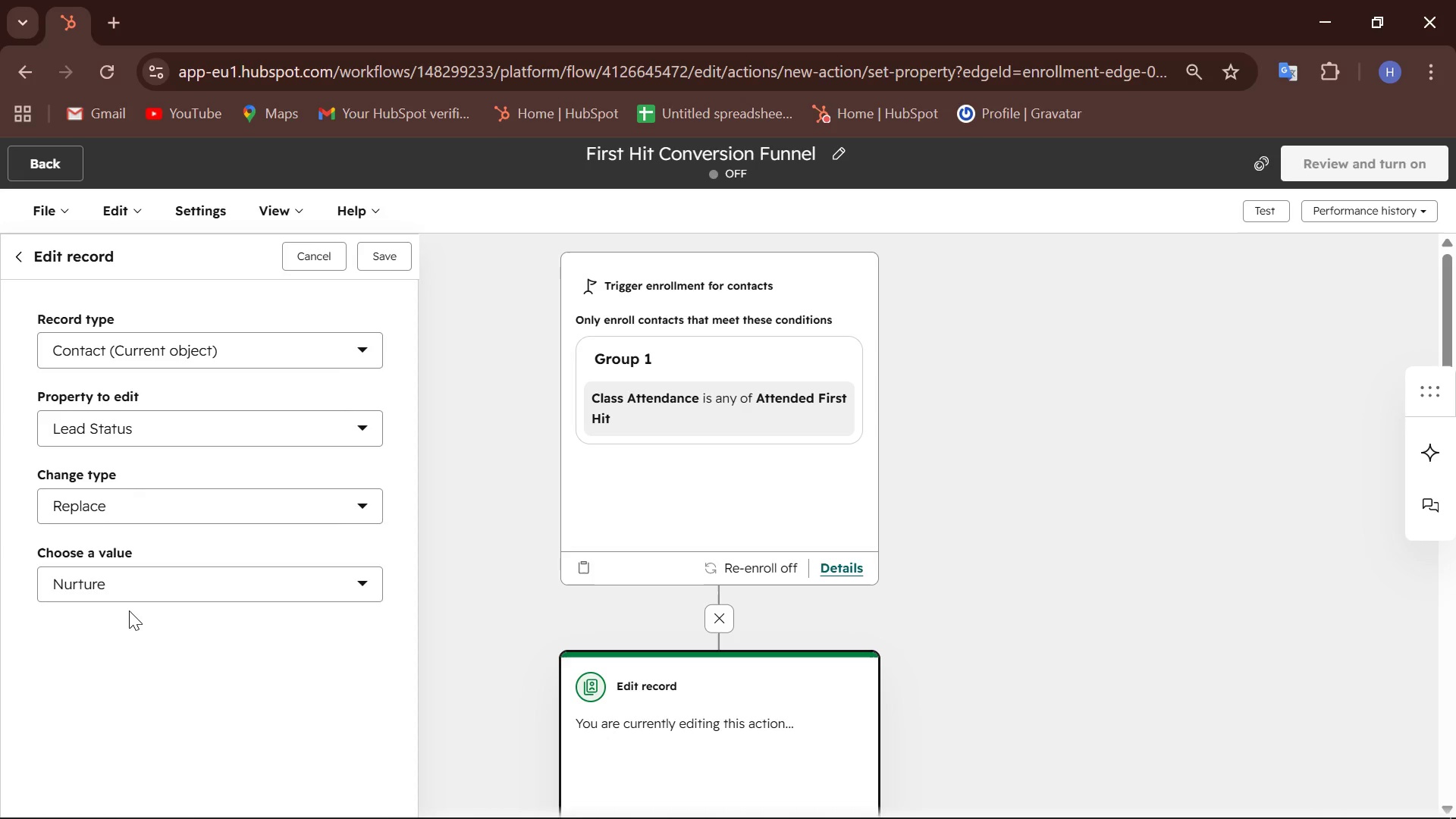 
wait(7.76)
 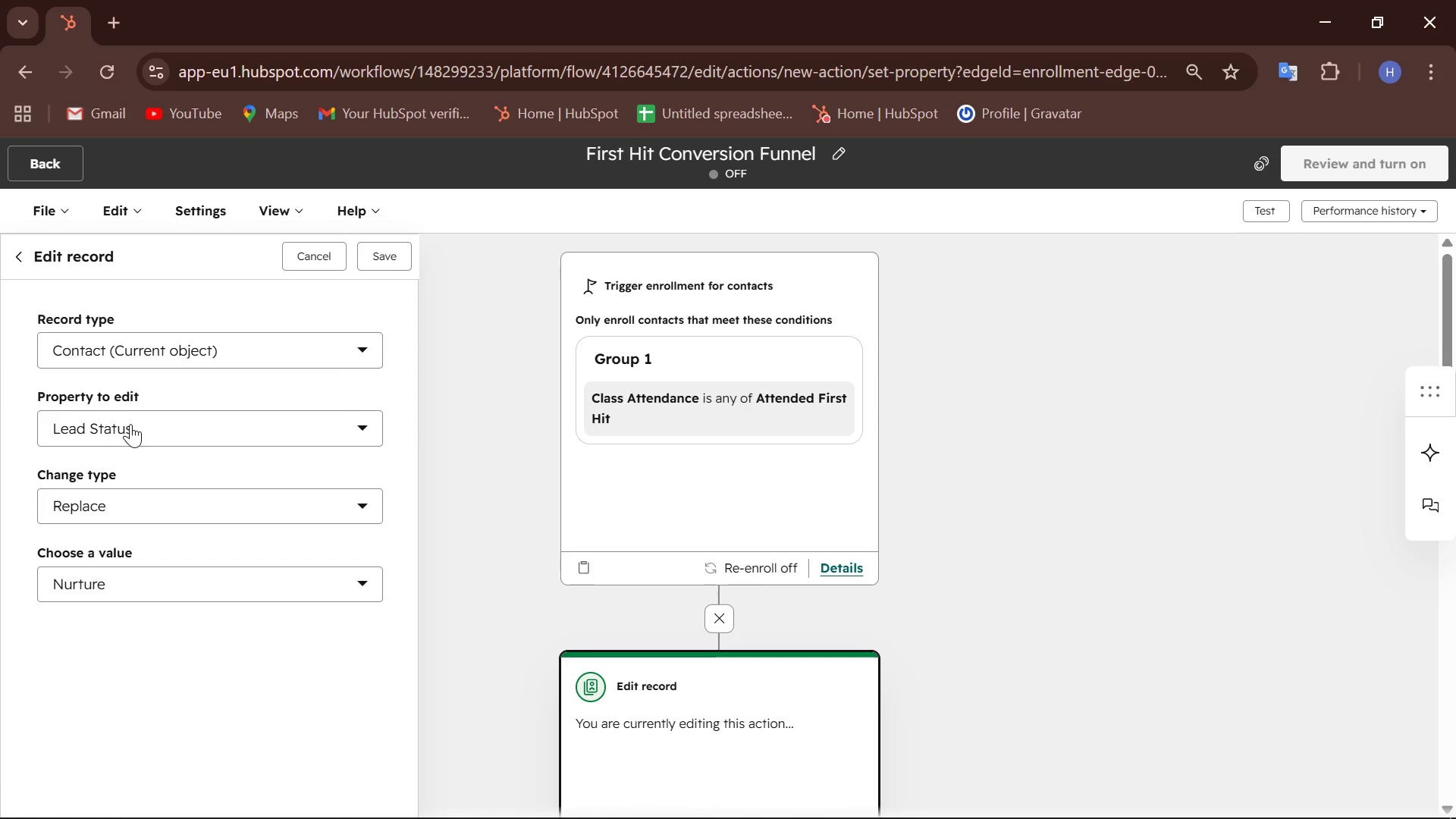 
left_click([395, 258])
 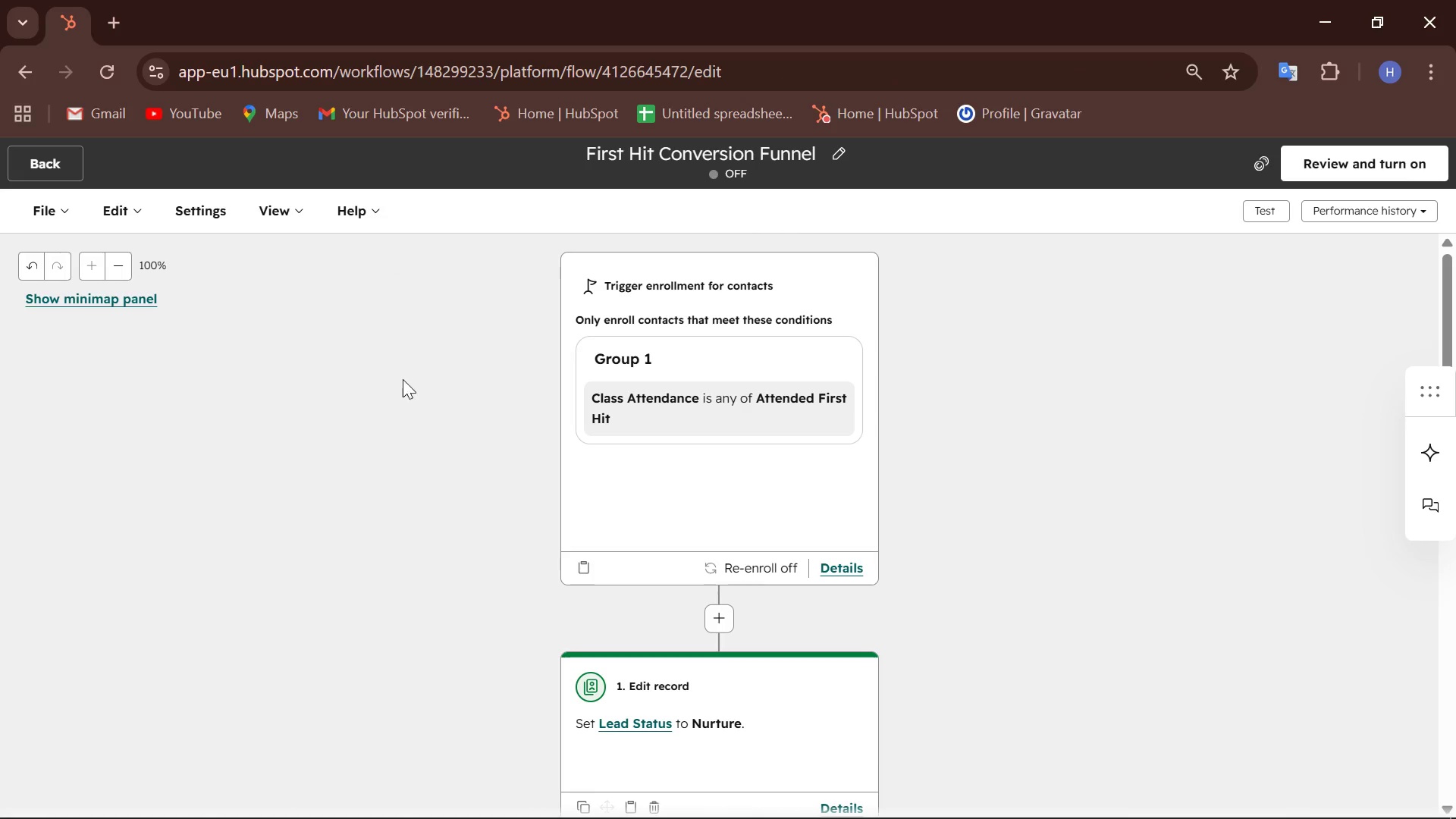 
wait(6.02)
 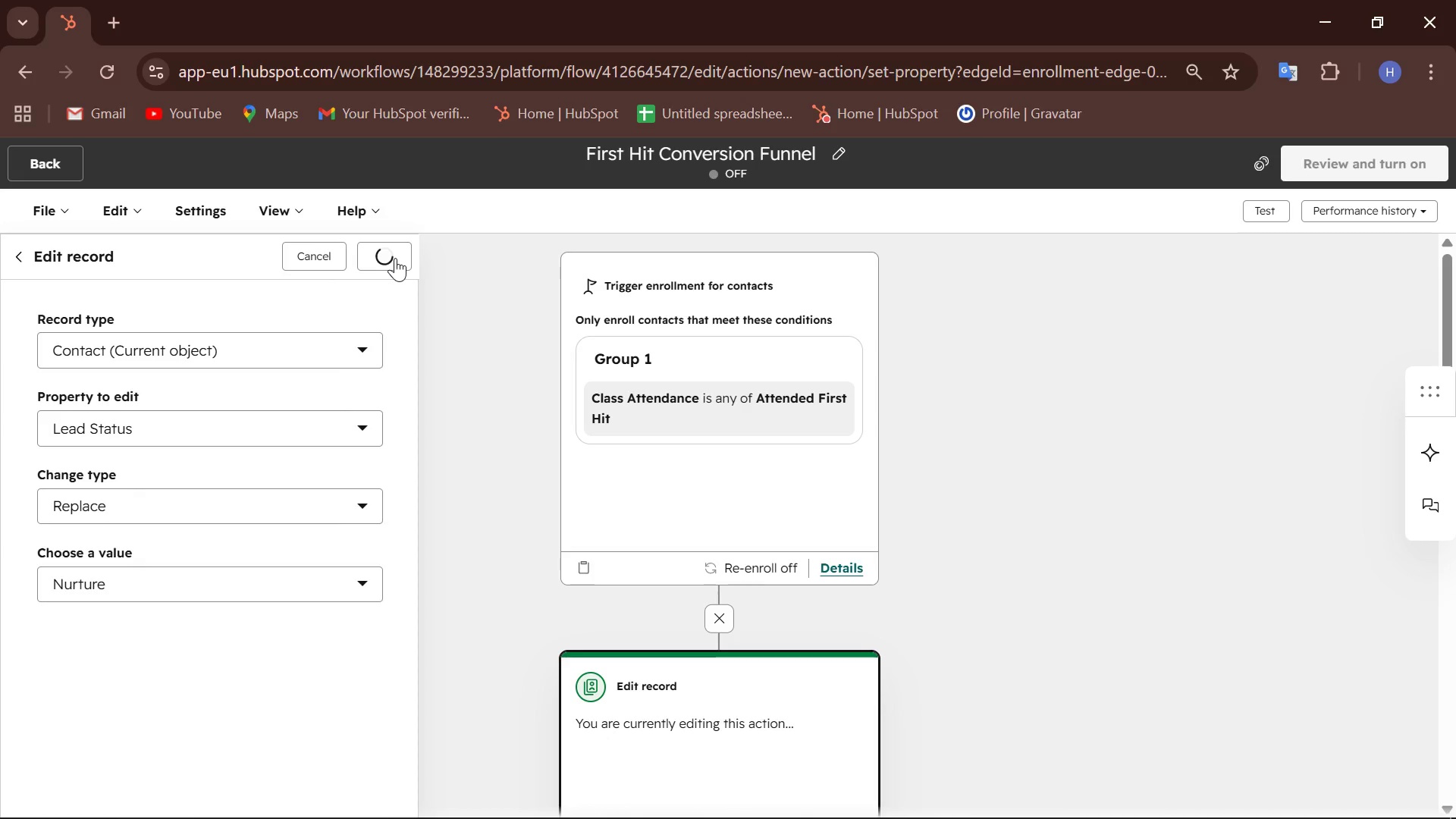 
scroll: coordinate [407, 443], scroll_direction: down, amount: 2.0
 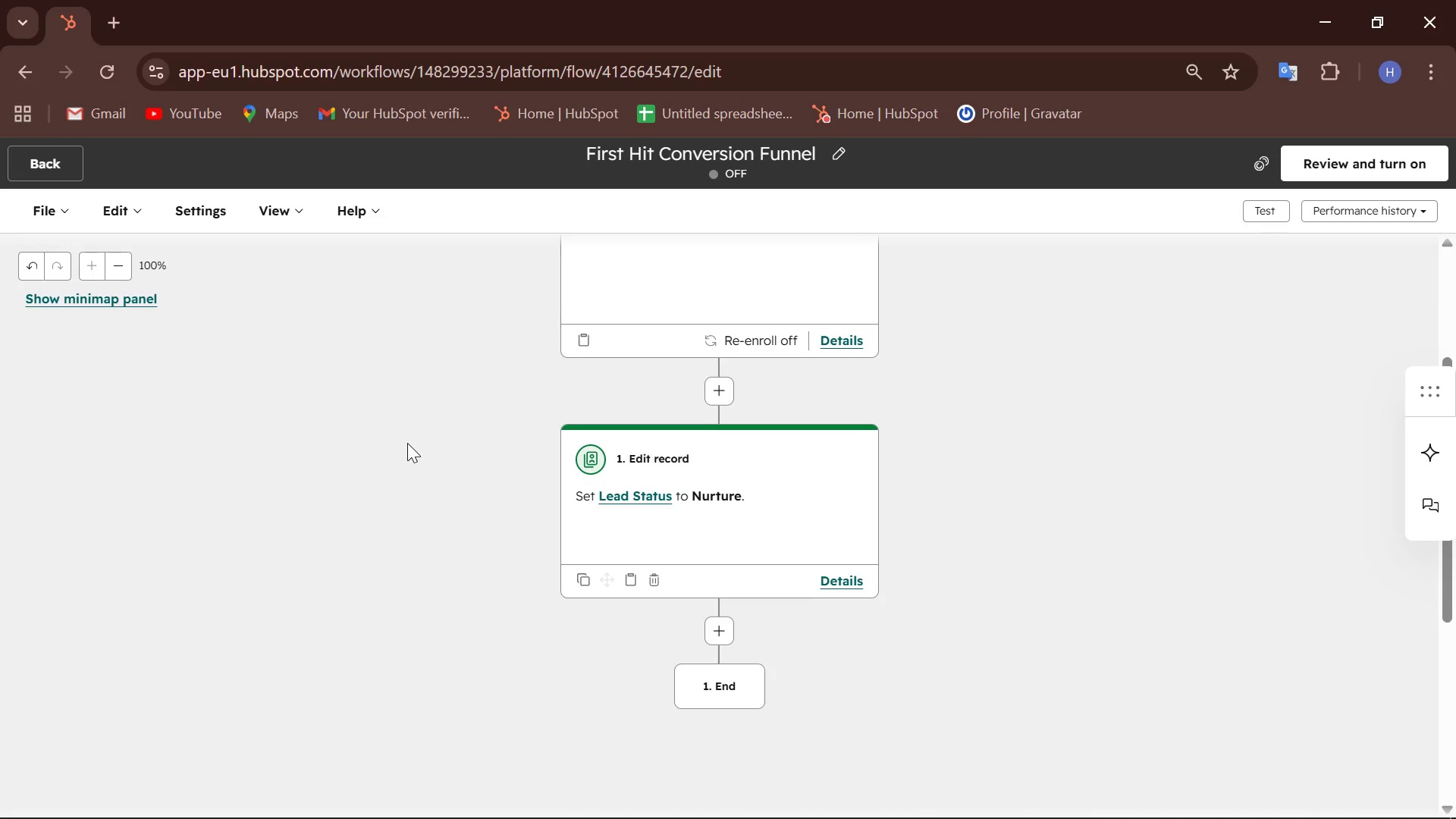 
scroll: coordinate [407, 443], scroll_direction: up, amount: 1.0
 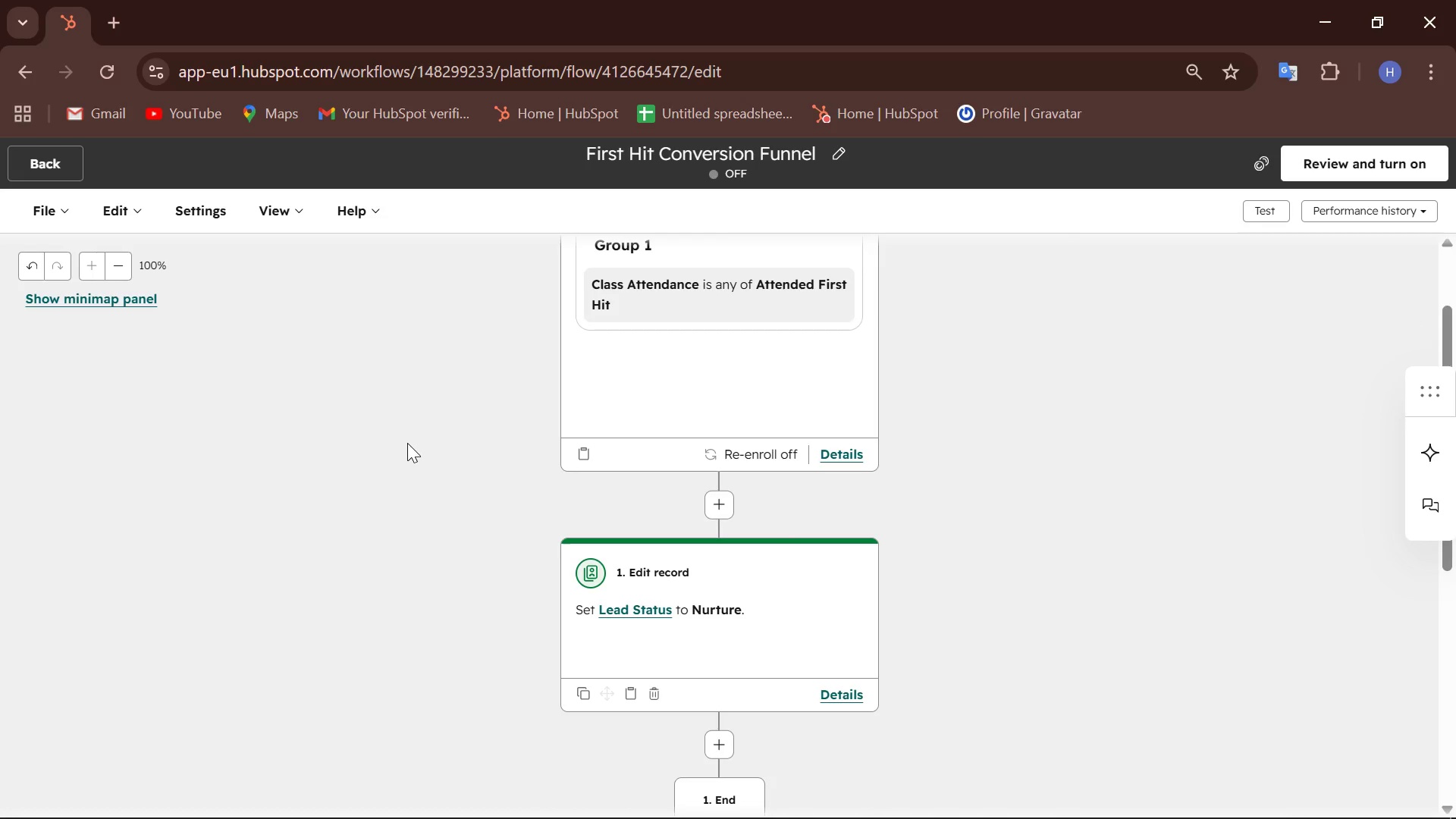 
wait(51.1)
 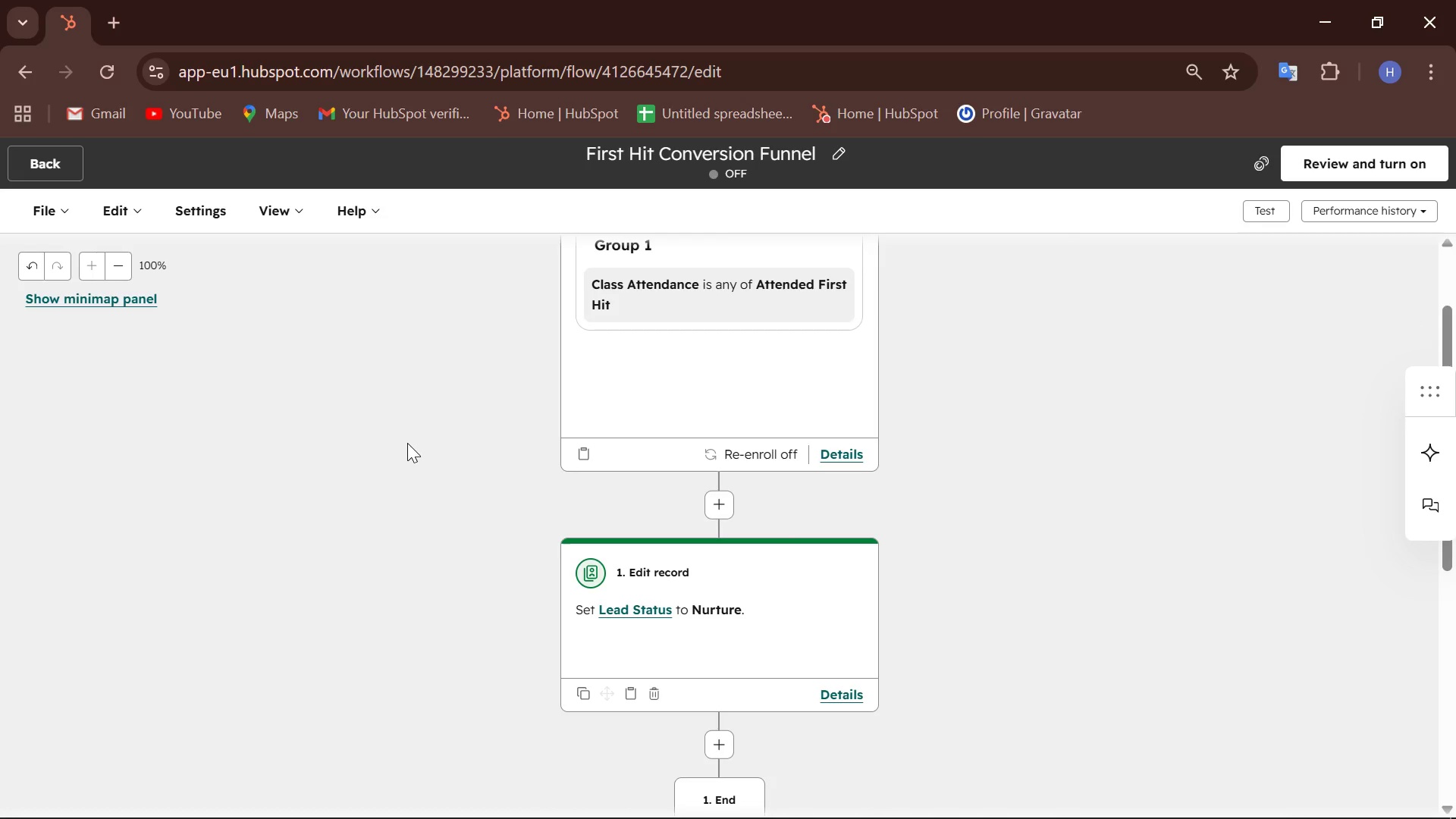 
scroll: coordinate [938, 524], scroll_direction: up, amount: 1.0
 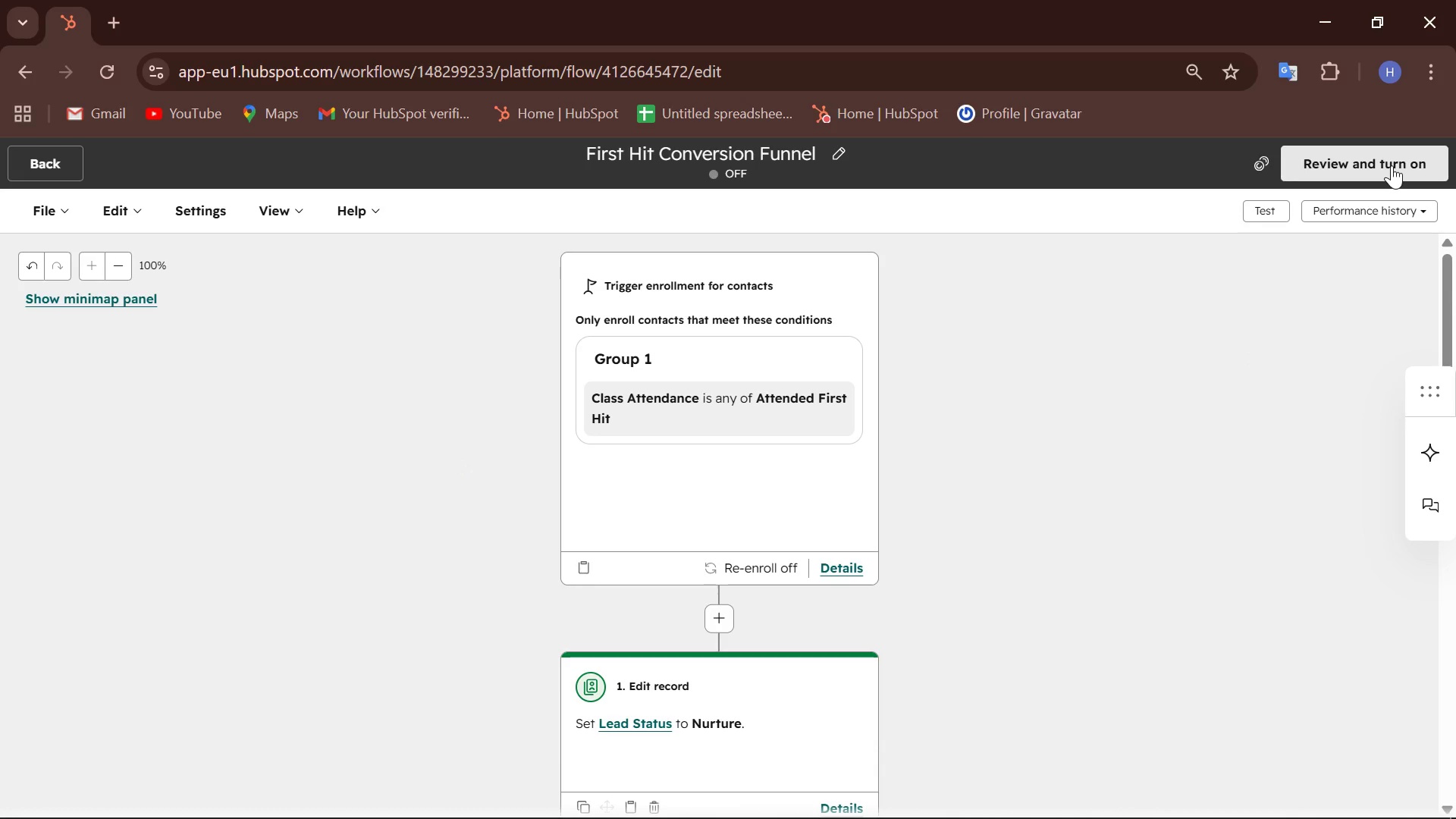 
wait(8.53)
 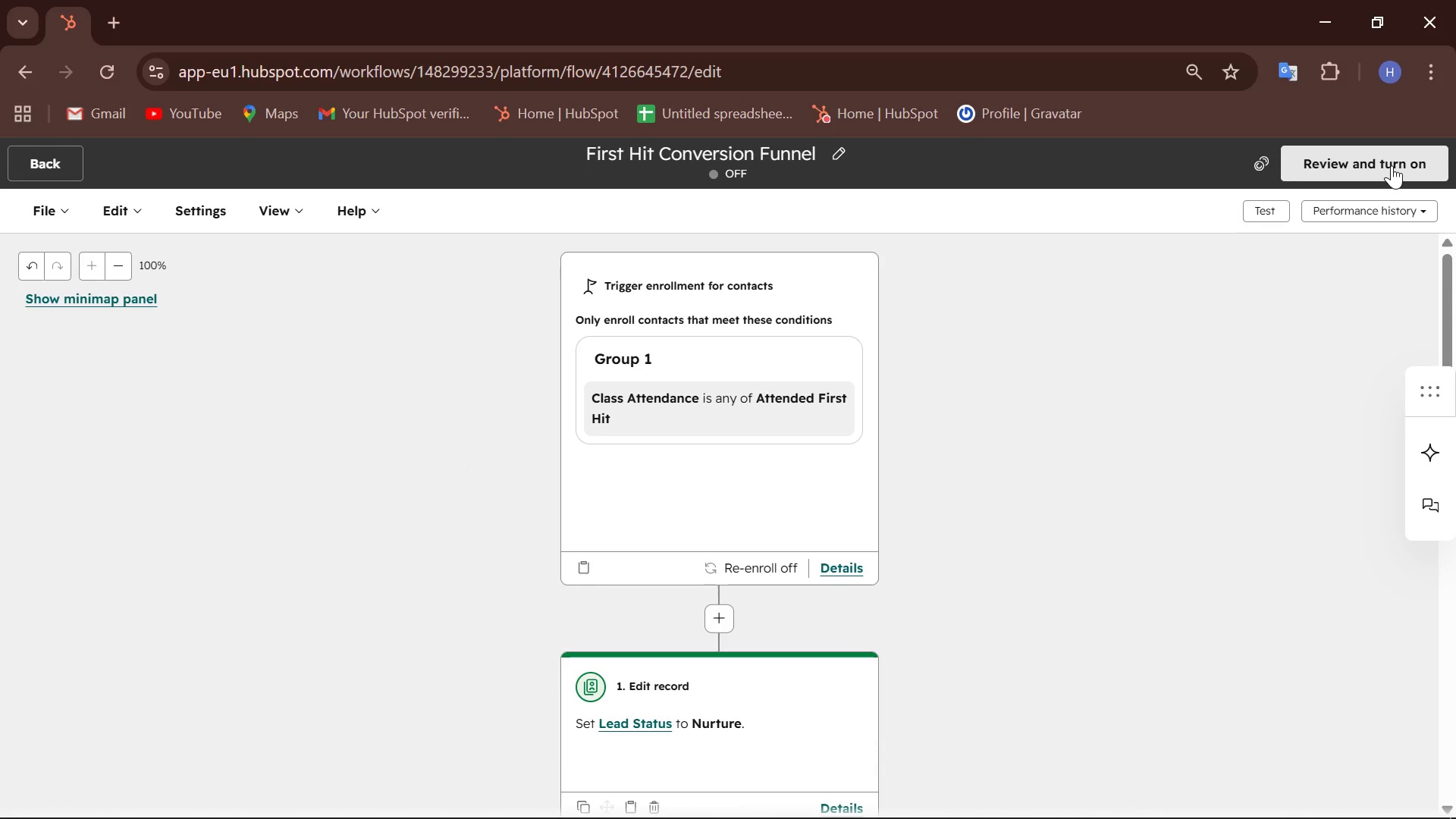 
left_click([1392, 165])
 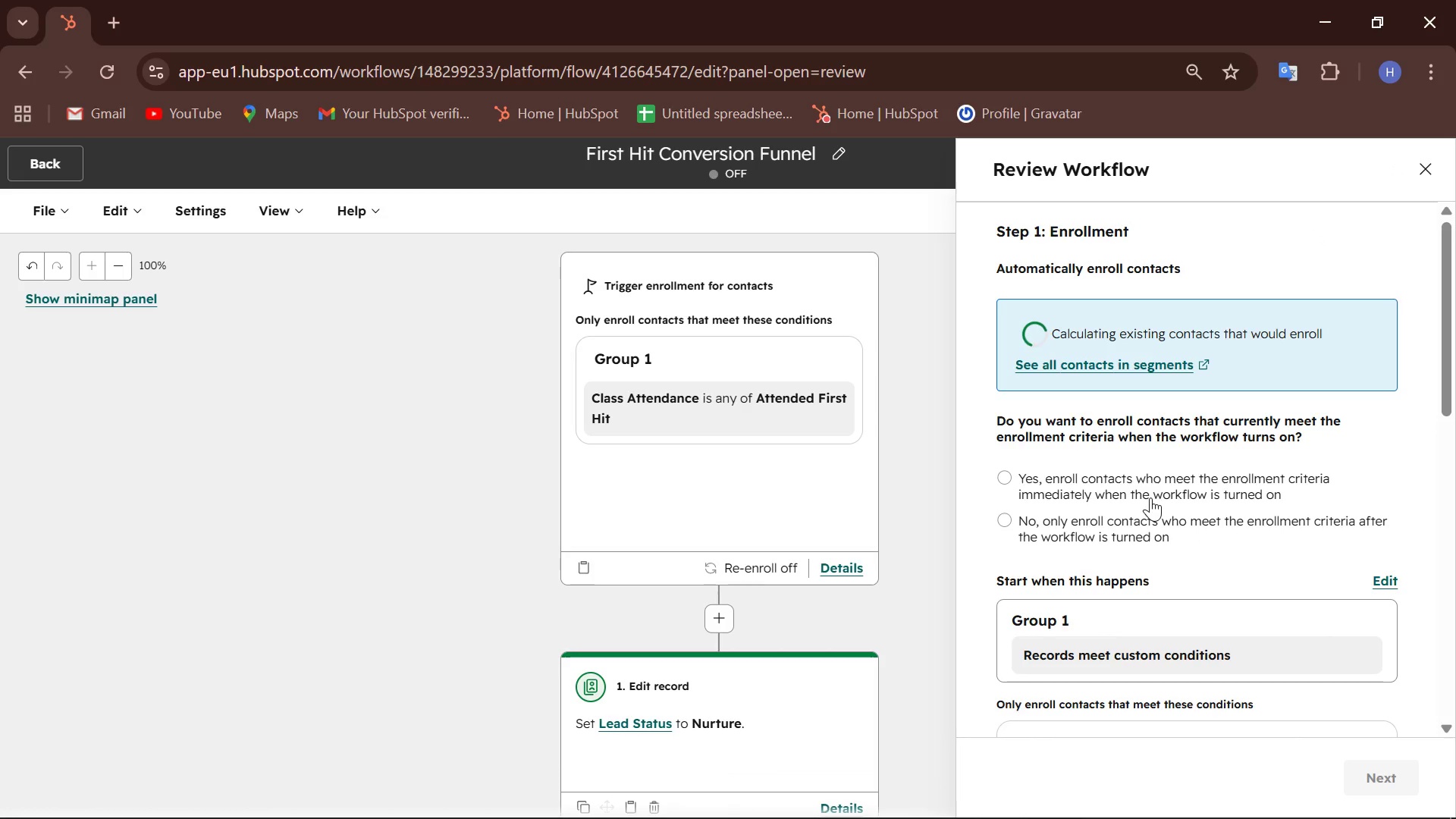 
wait(9.31)
 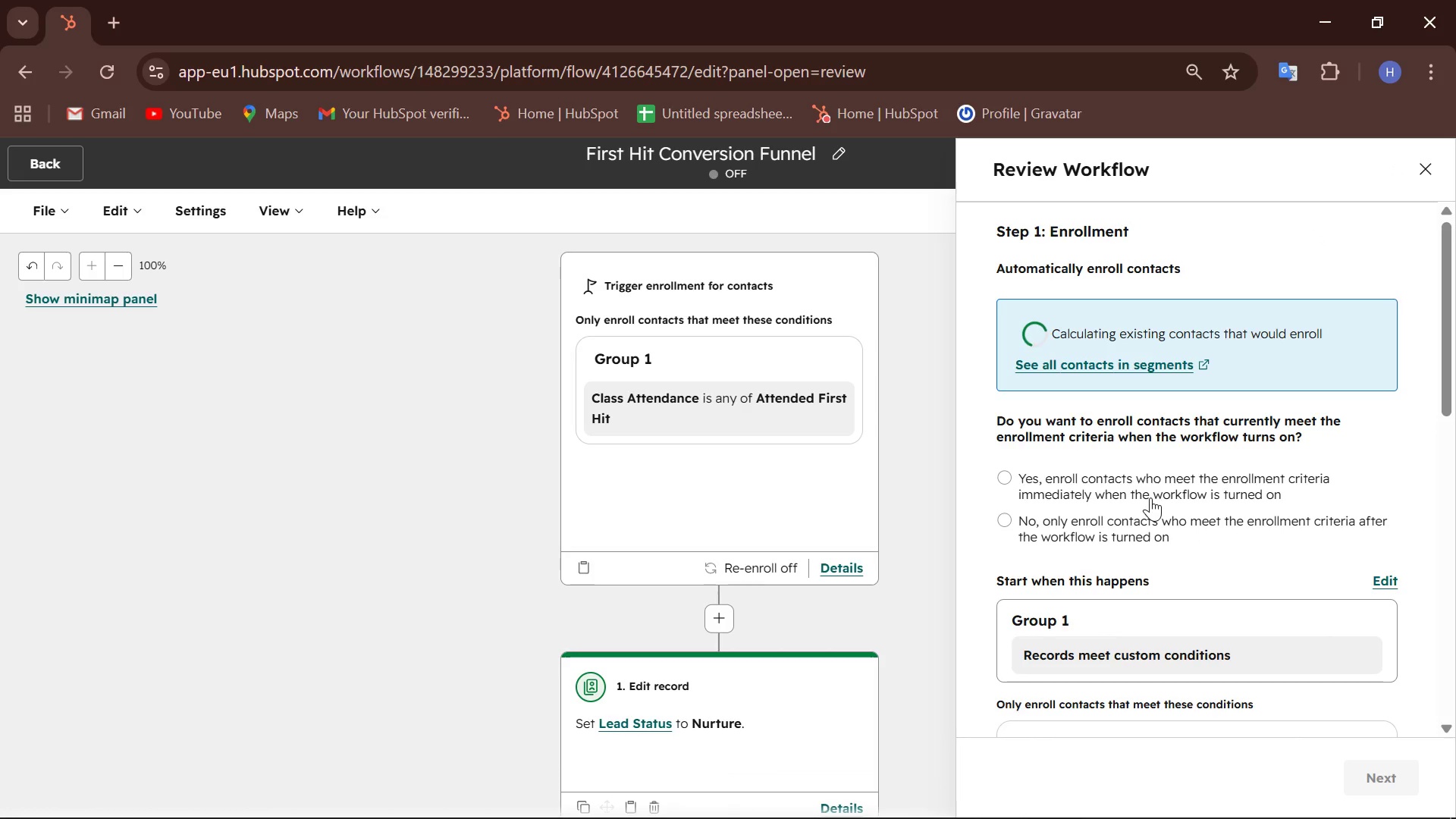 
scroll: coordinate [1150, 497], scroll_direction: down, amount: 4.0
 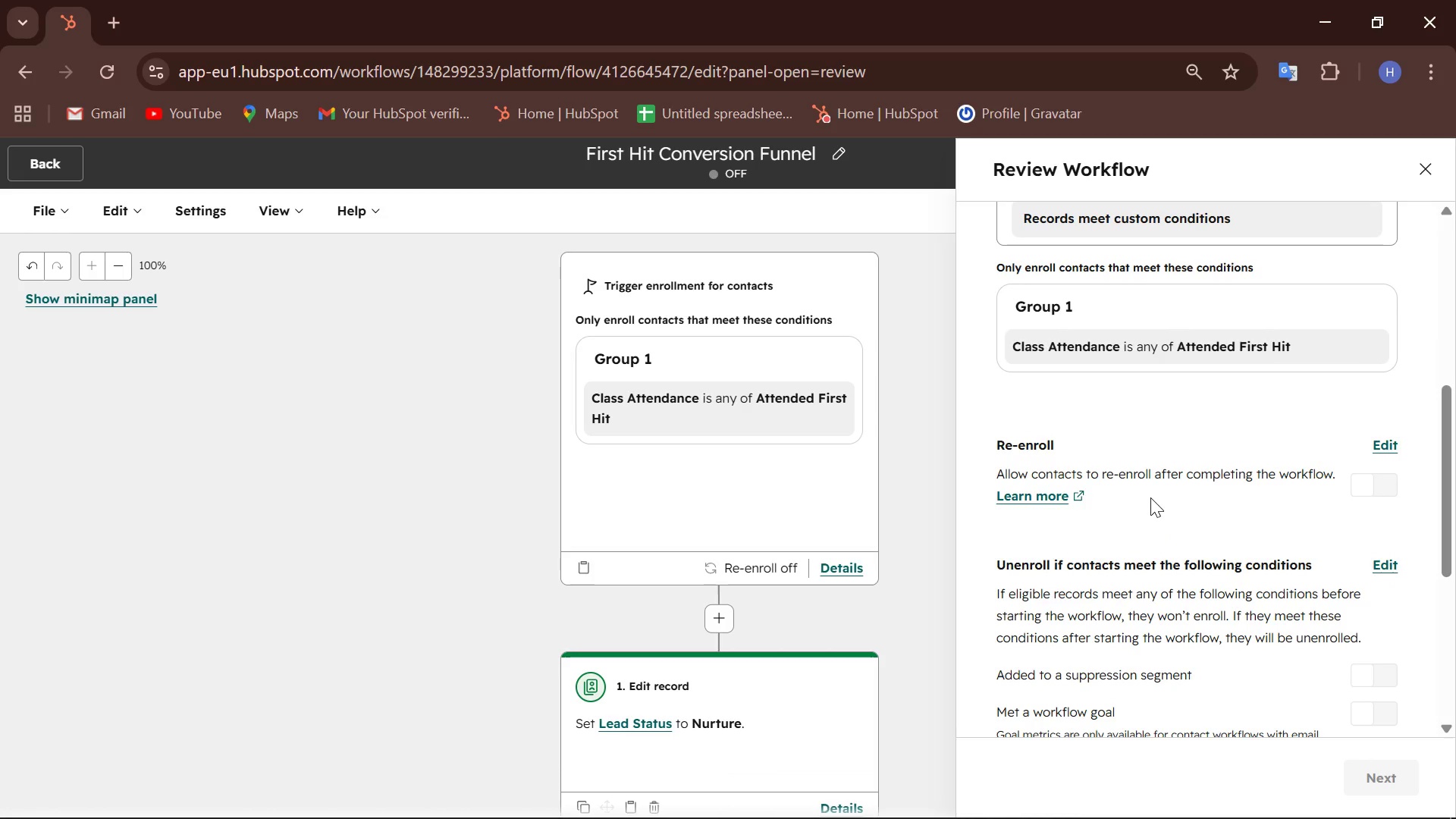 
scroll: coordinate [1150, 497], scroll_direction: up, amount: 3.0
 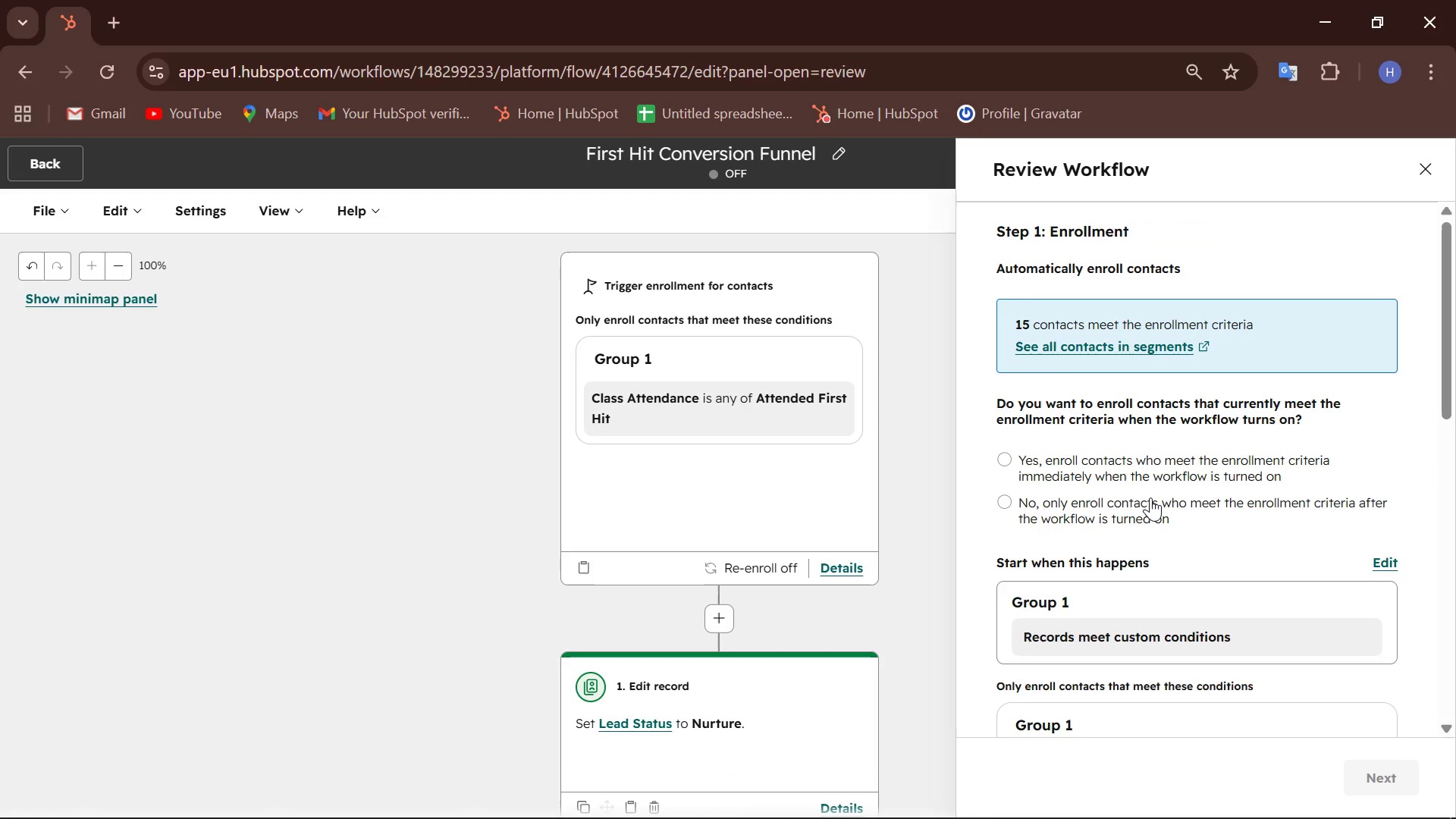 
wait(14.76)
 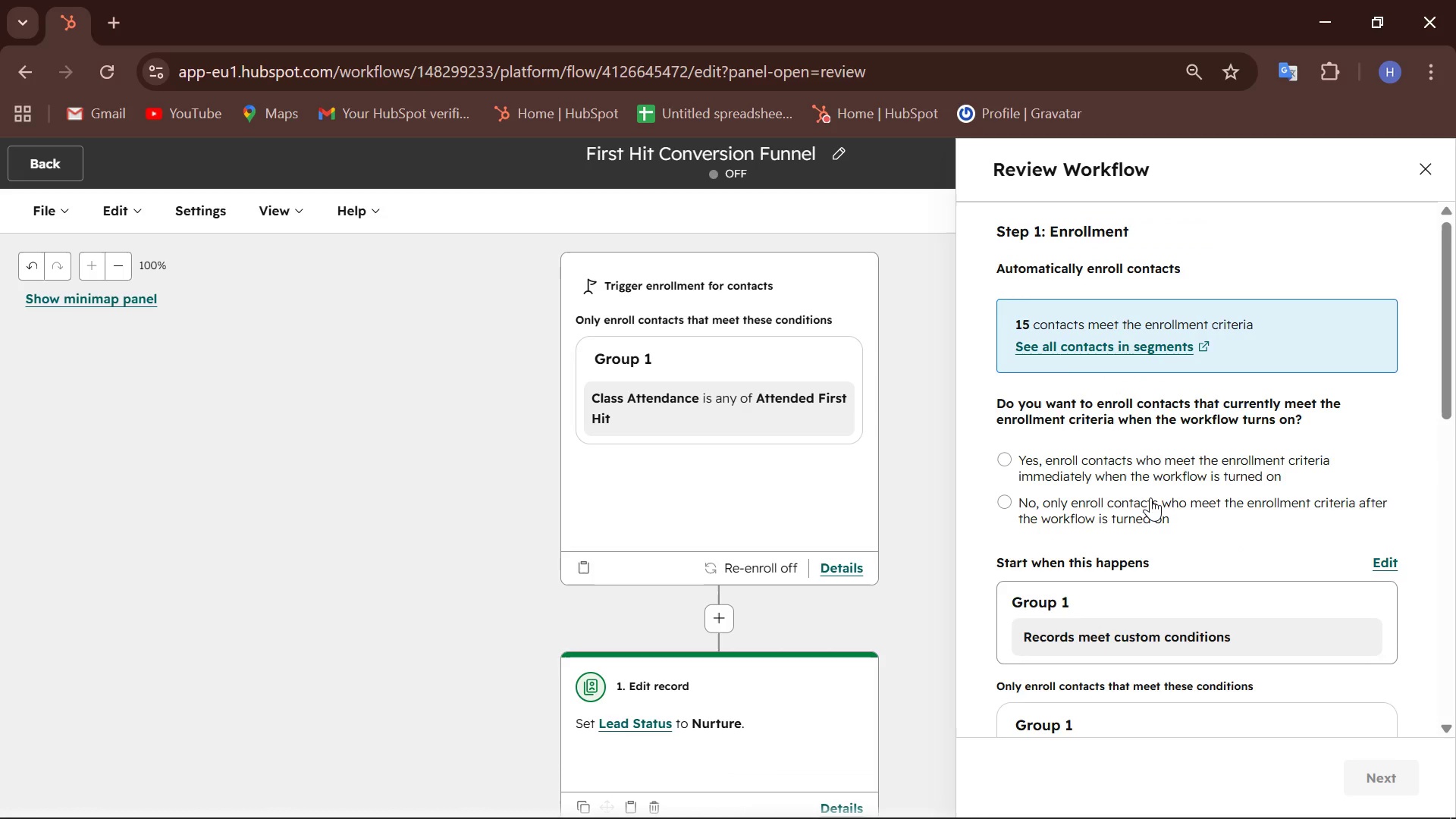 
scroll: coordinate [1150, 497], scroll_direction: down, amount: 7.0
 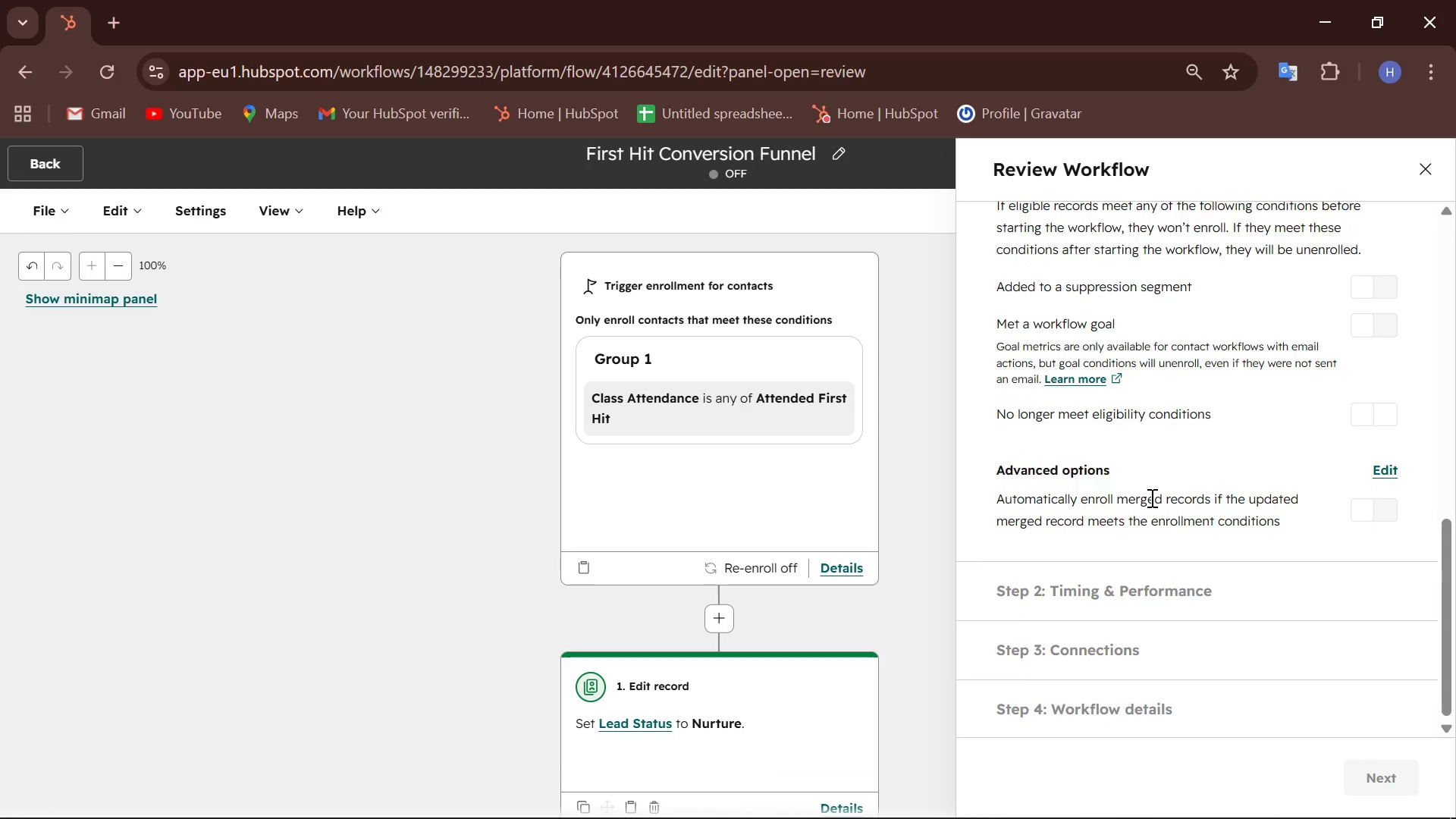 
scroll: coordinate [1150, 497], scroll_direction: up, amount: 3.0
 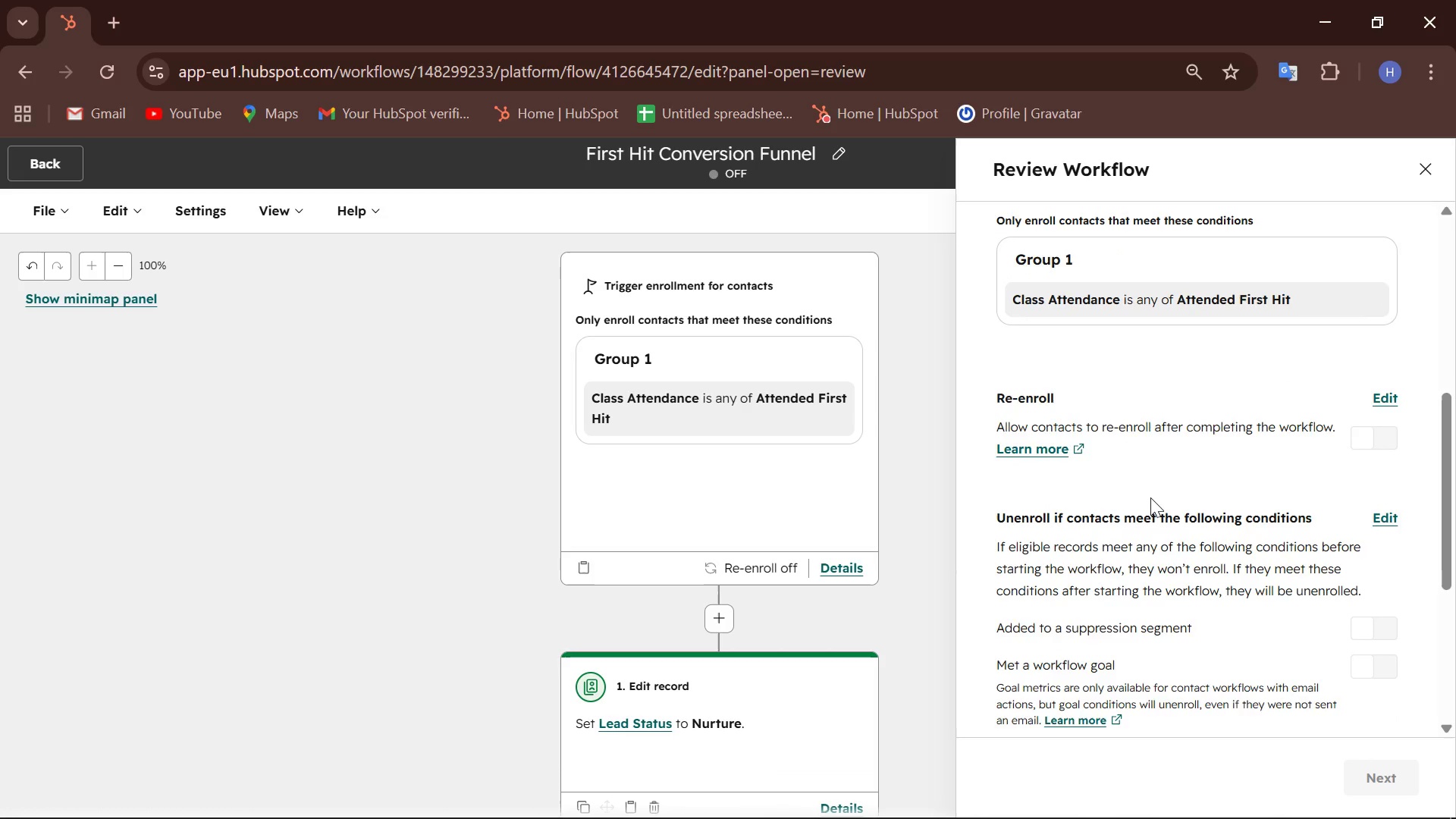 
scroll: coordinate [1150, 497], scroll_direction: down, amount: 4.0
 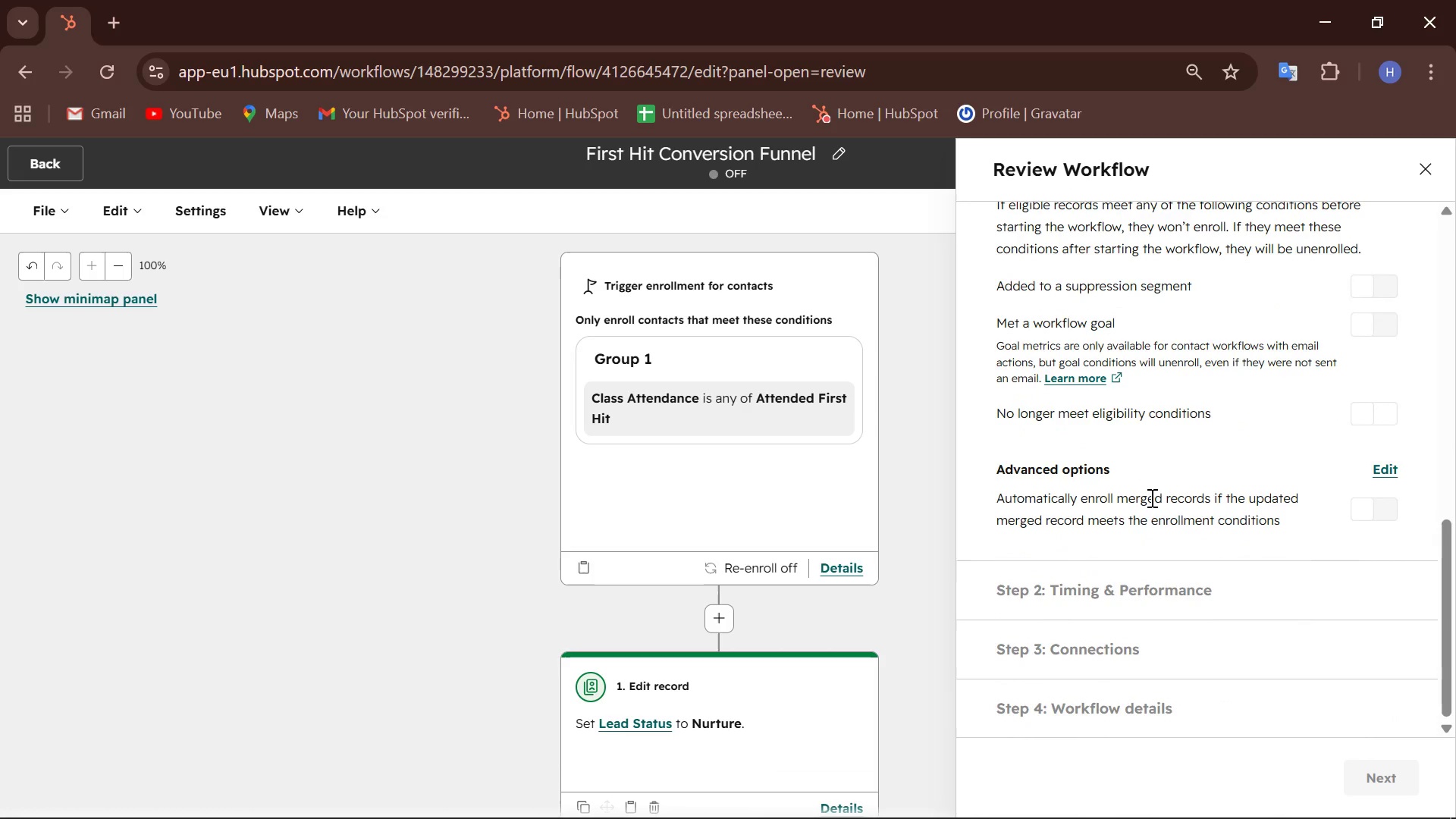 
scroll: coordinate [1150, 497], scroll_direction: up, amount: 6.0
 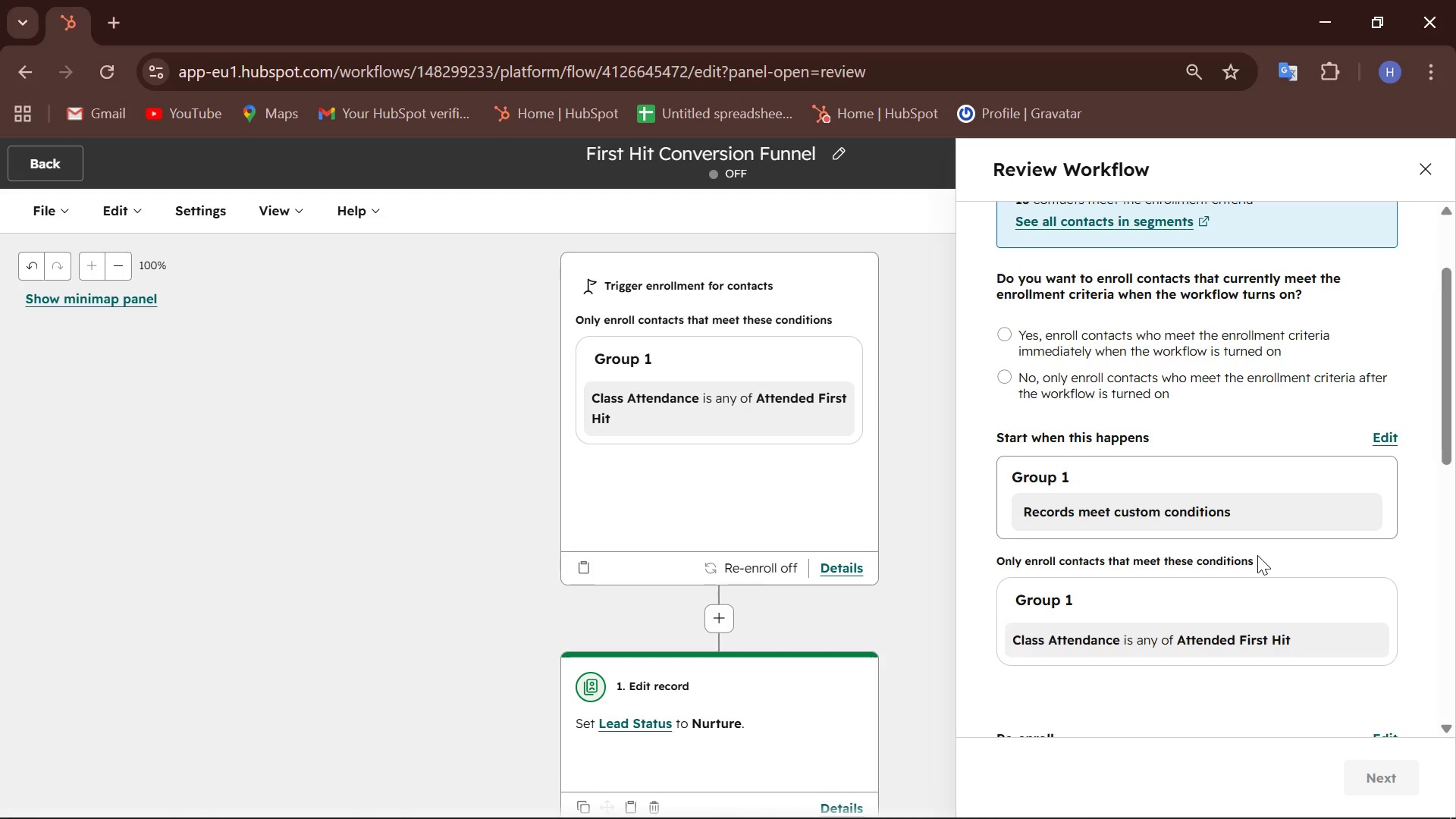 
wait(79.79)
 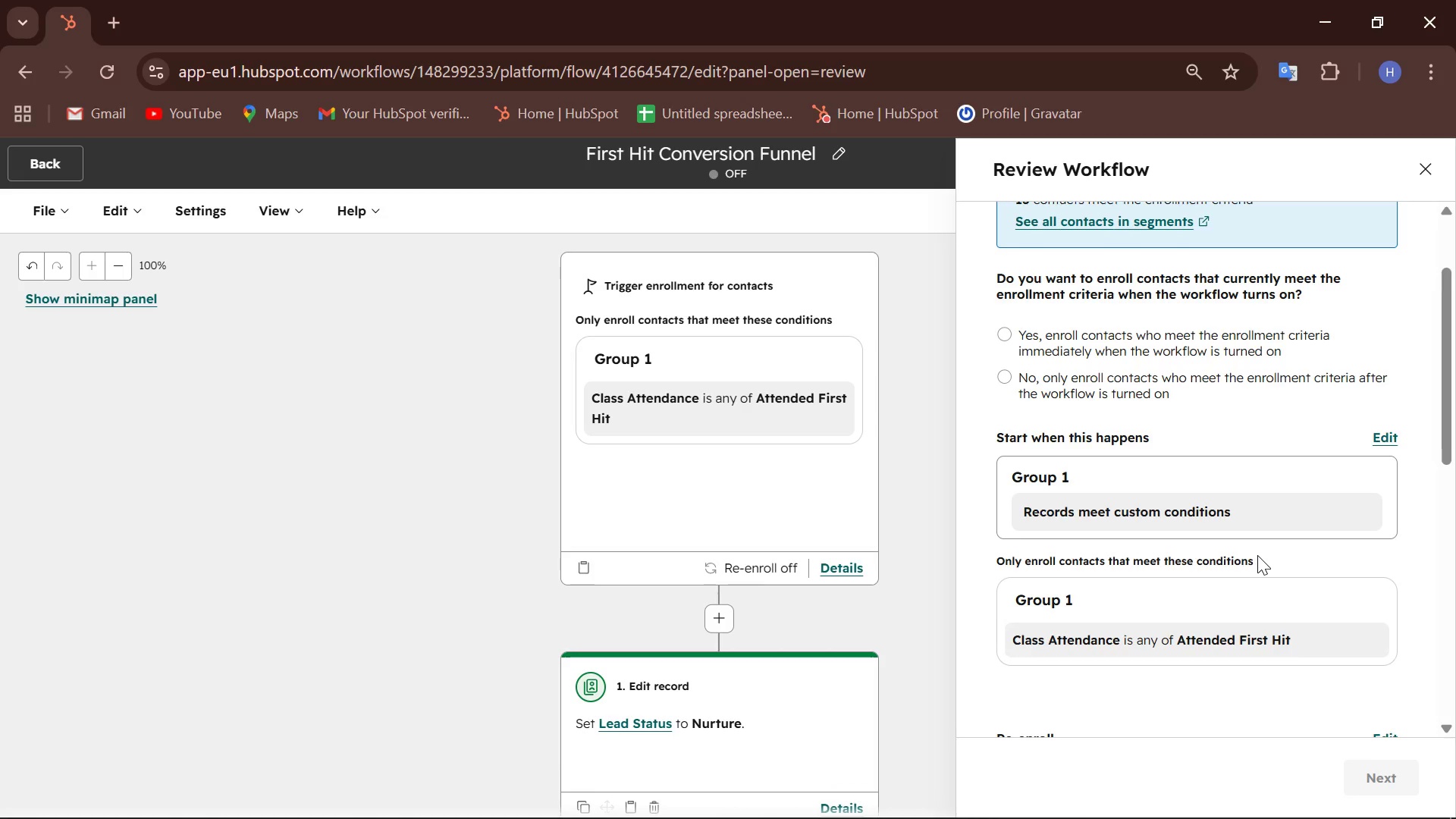 
left_click([1003, 333])
 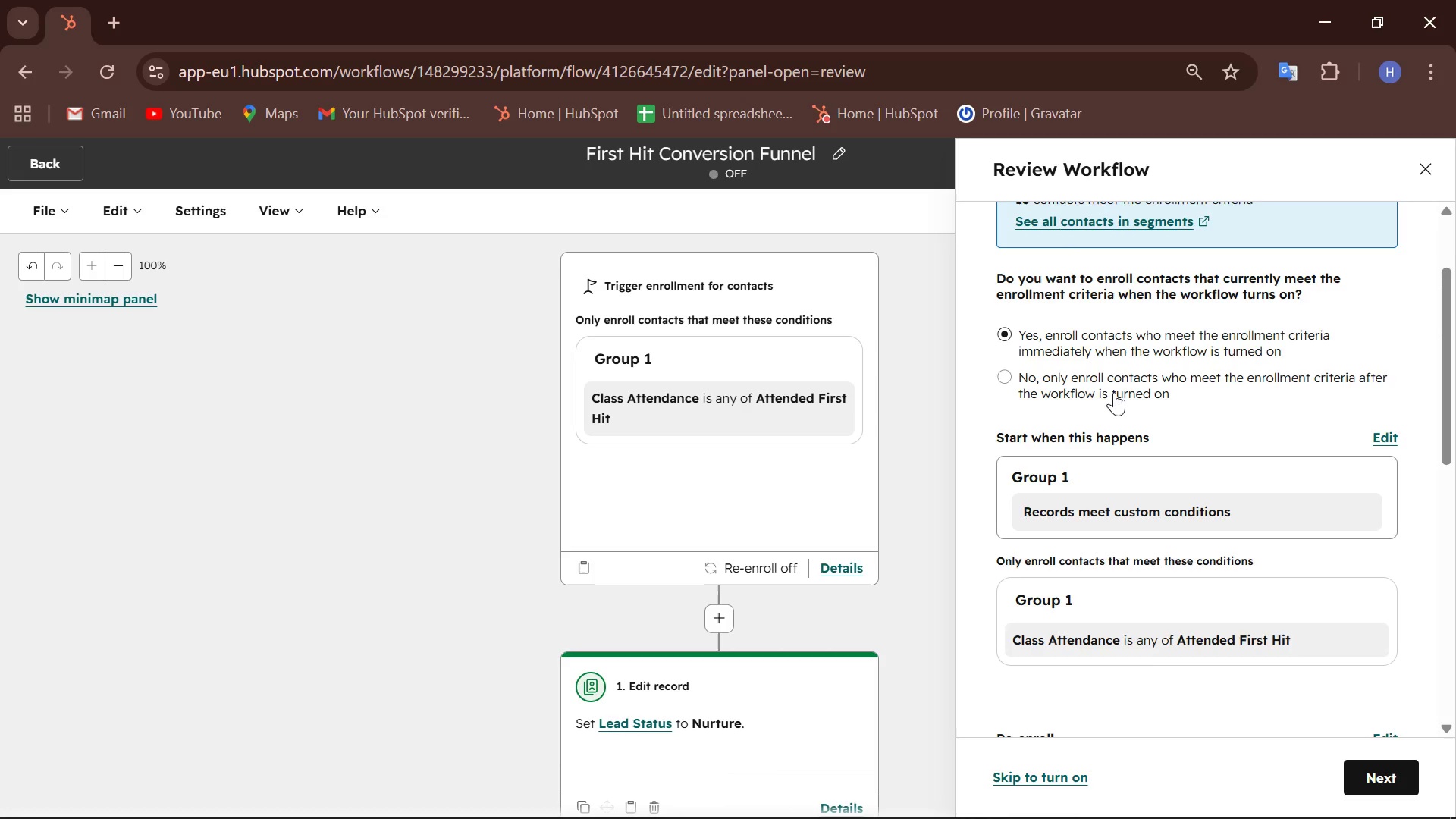 
scroll: coordinate [1114, 392], scroll_direction: down, amount: 8.0
 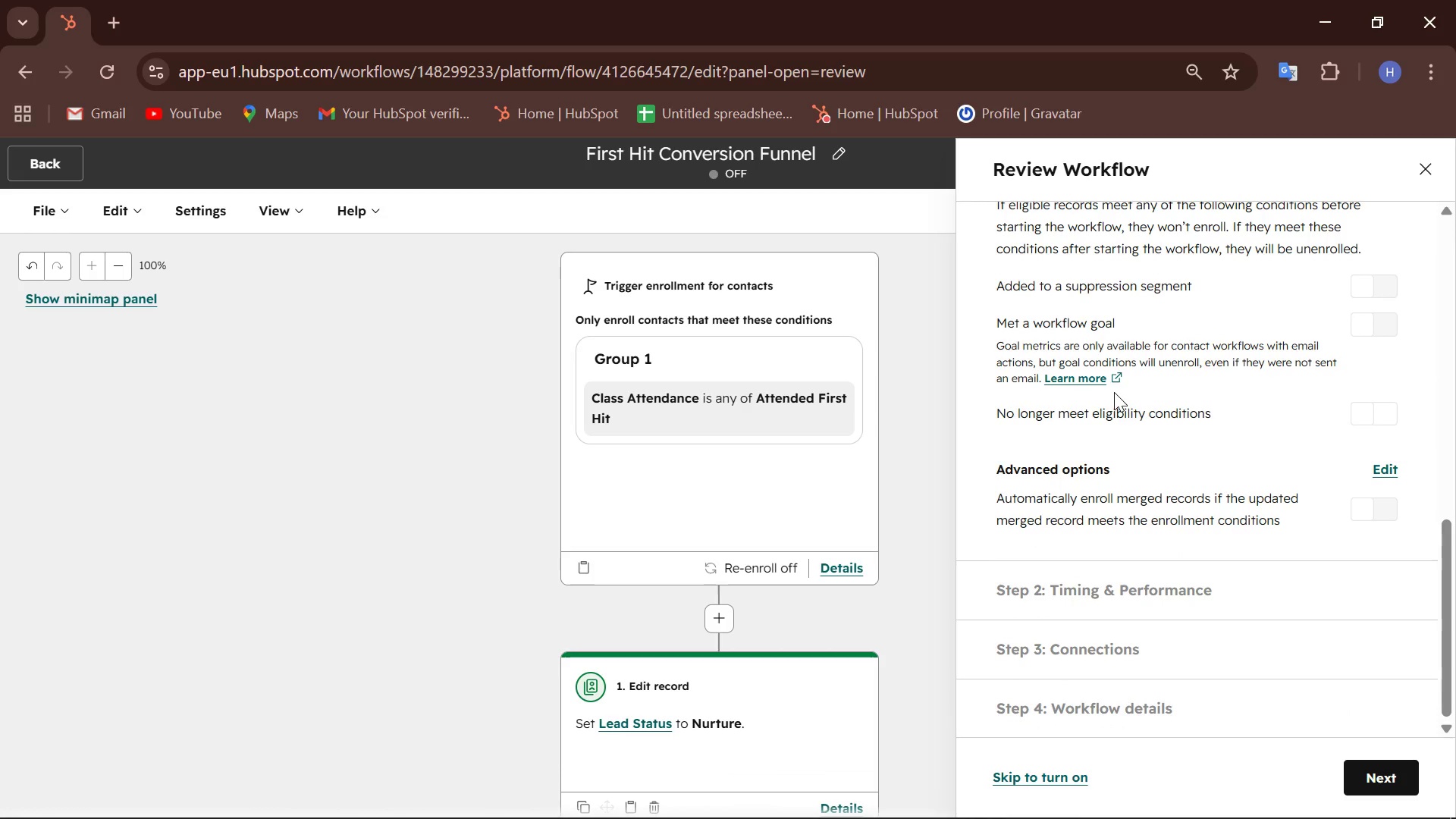 
scroll: coordinate [1114, 392], scroll_direction: up, amount: 7.0
 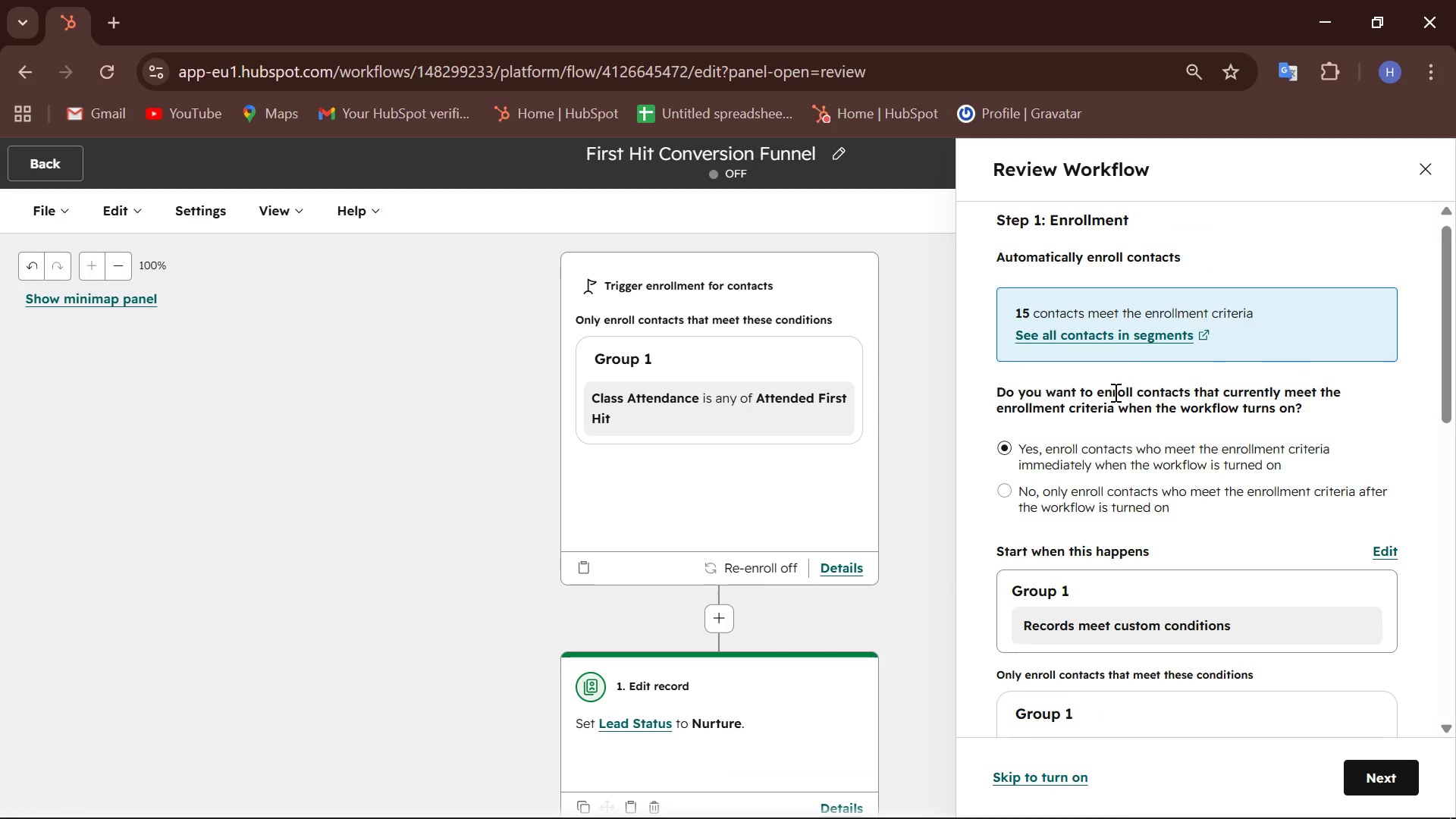 
scroll: coordinate [1114, 392], scroll_direction: down, amount: 2.0
 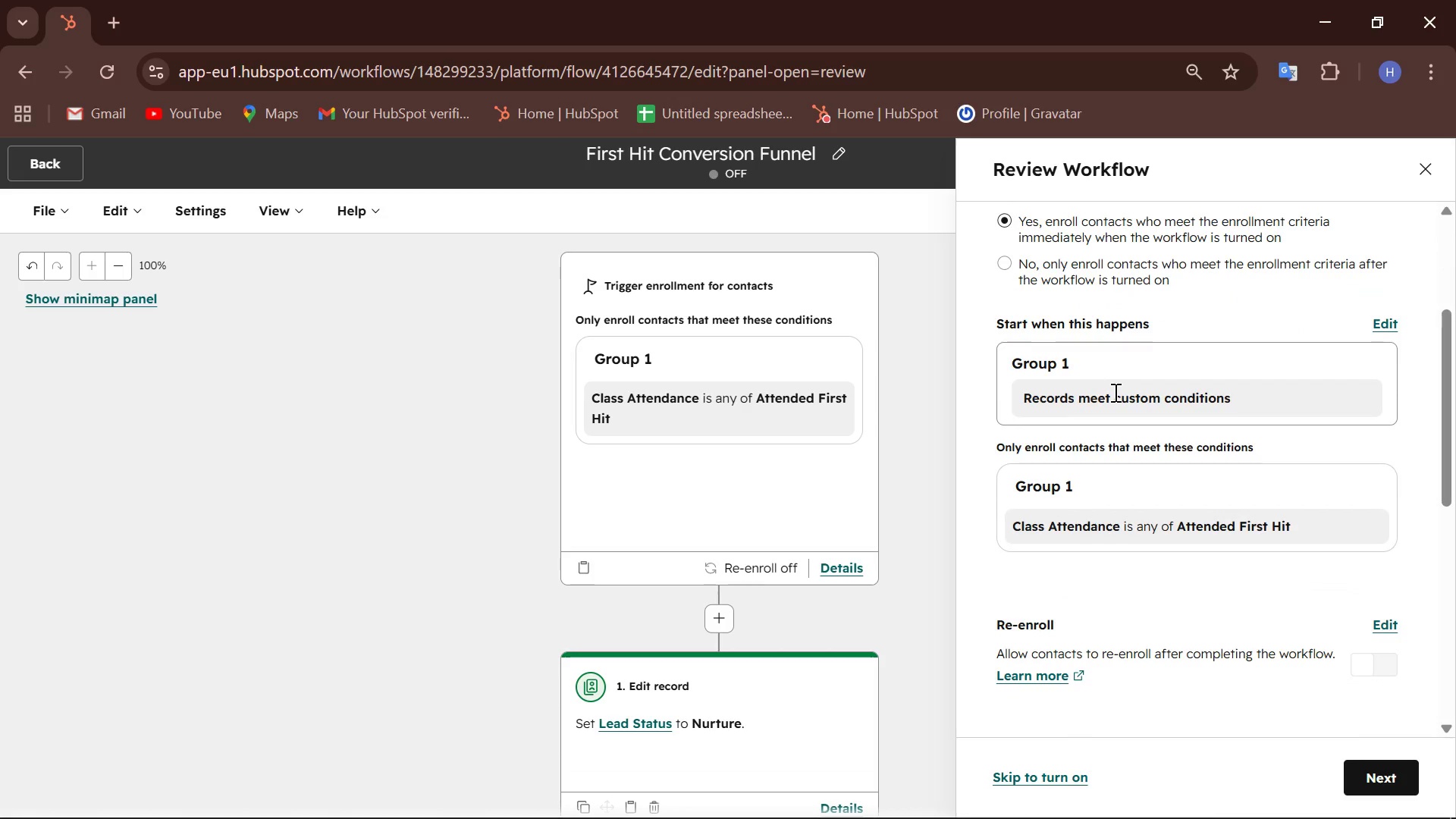 
wait(13.06)
 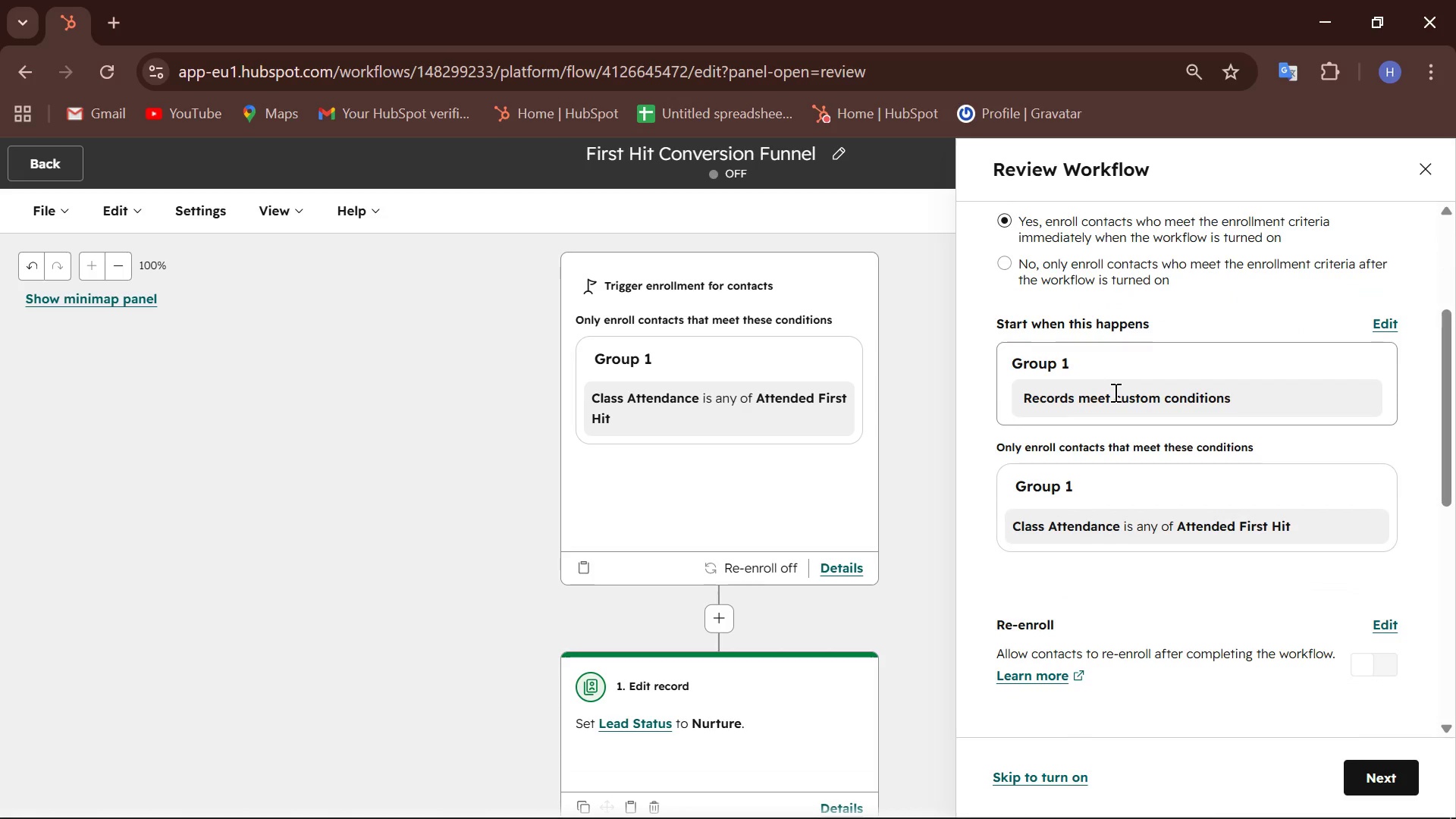 
scroll: coordinate [1062, 271], scroll_direction: up, amount: 1.0
 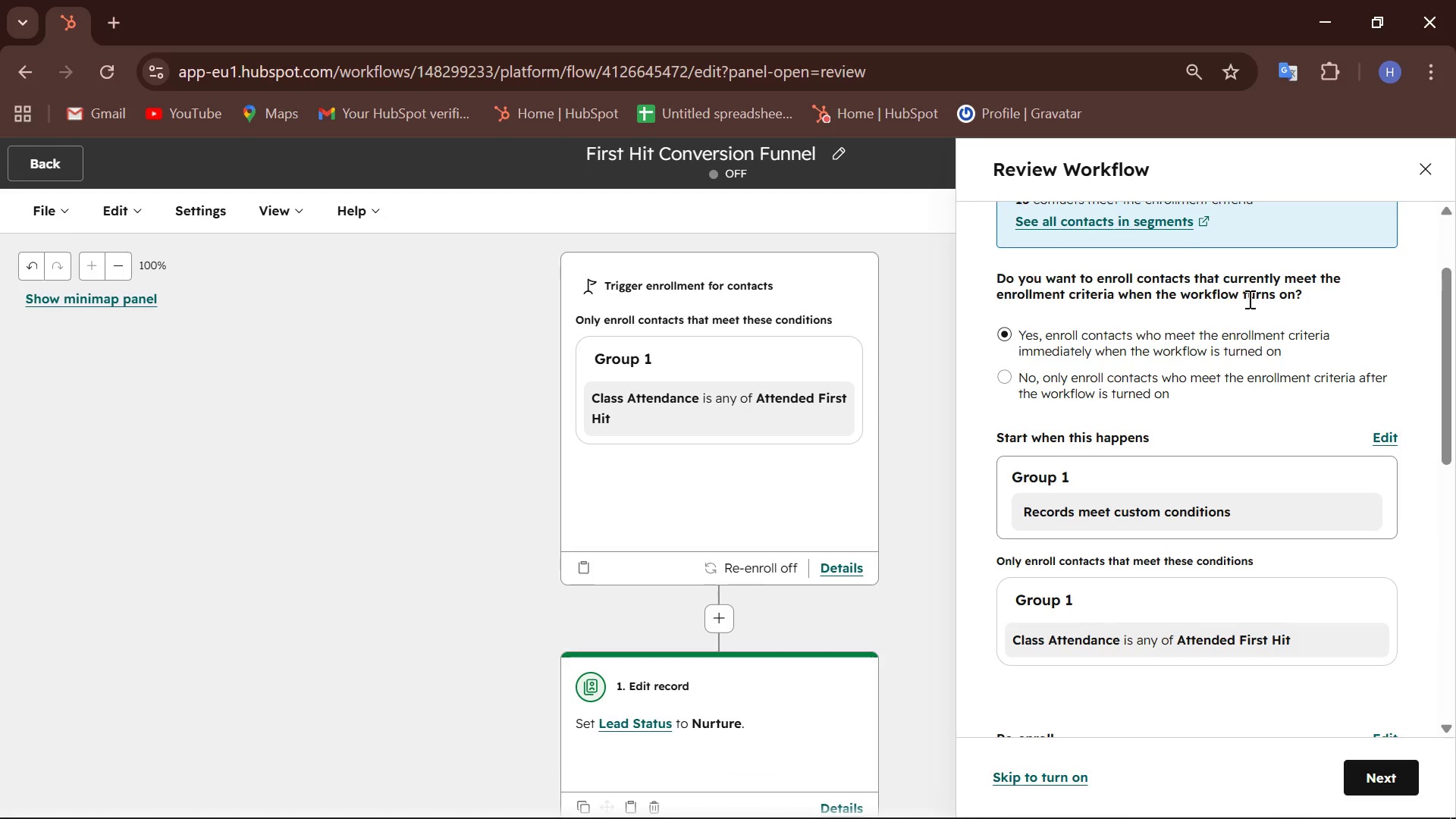 
wait(9.68)
 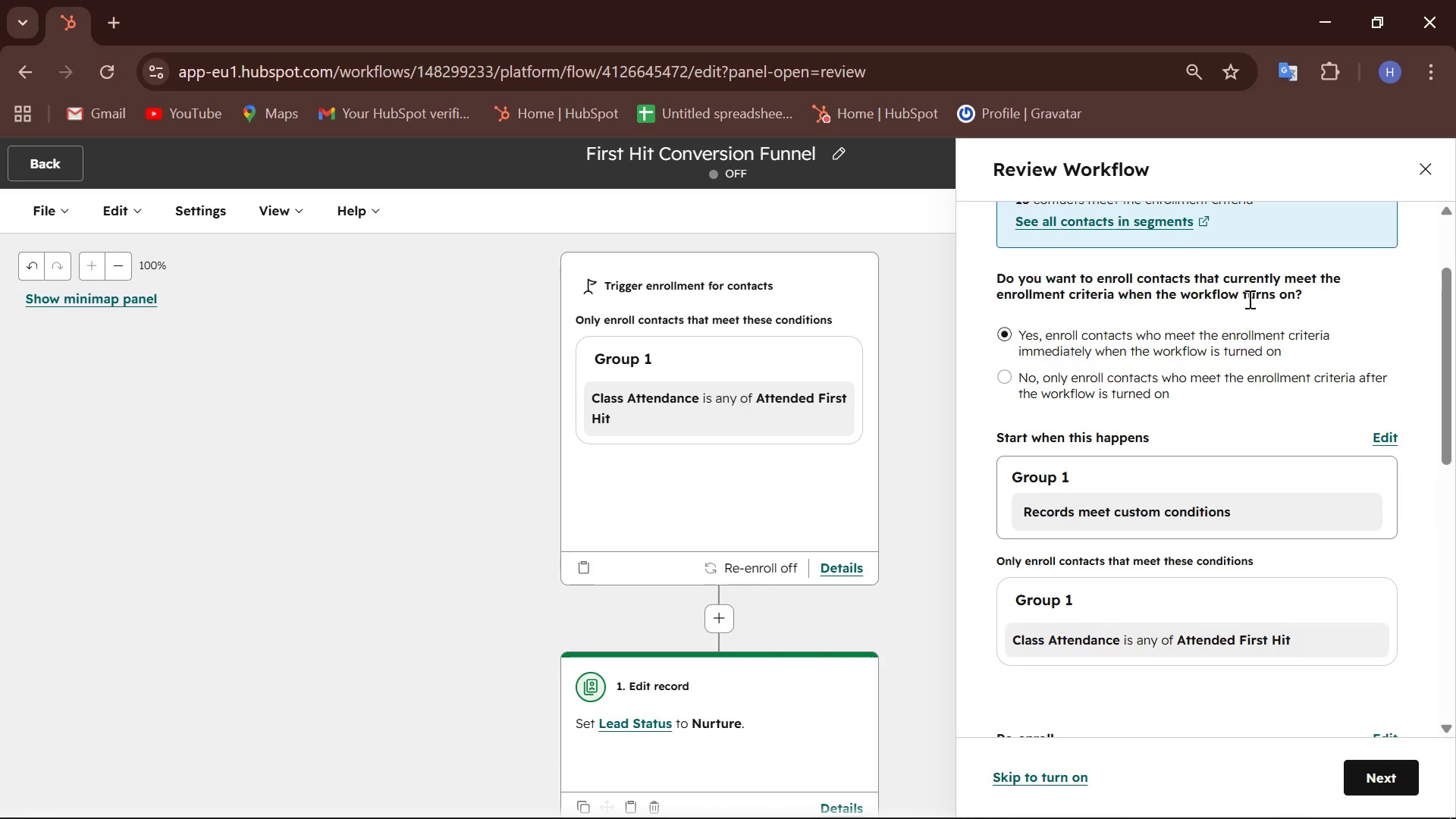 
scroll: coordinate [1246, 299], scroll_direction: up, amount: 6.0
 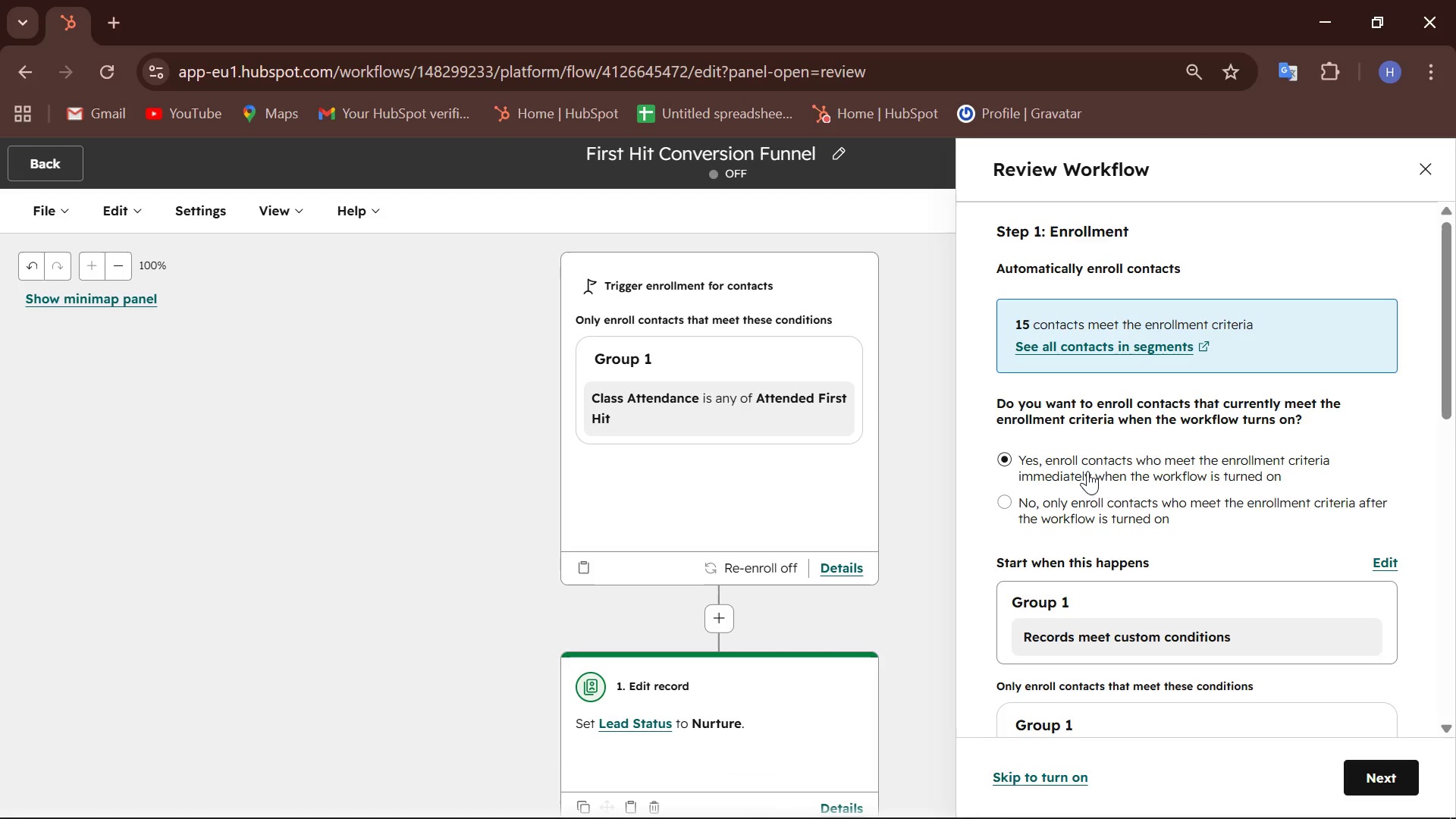 
wait(34.22)
 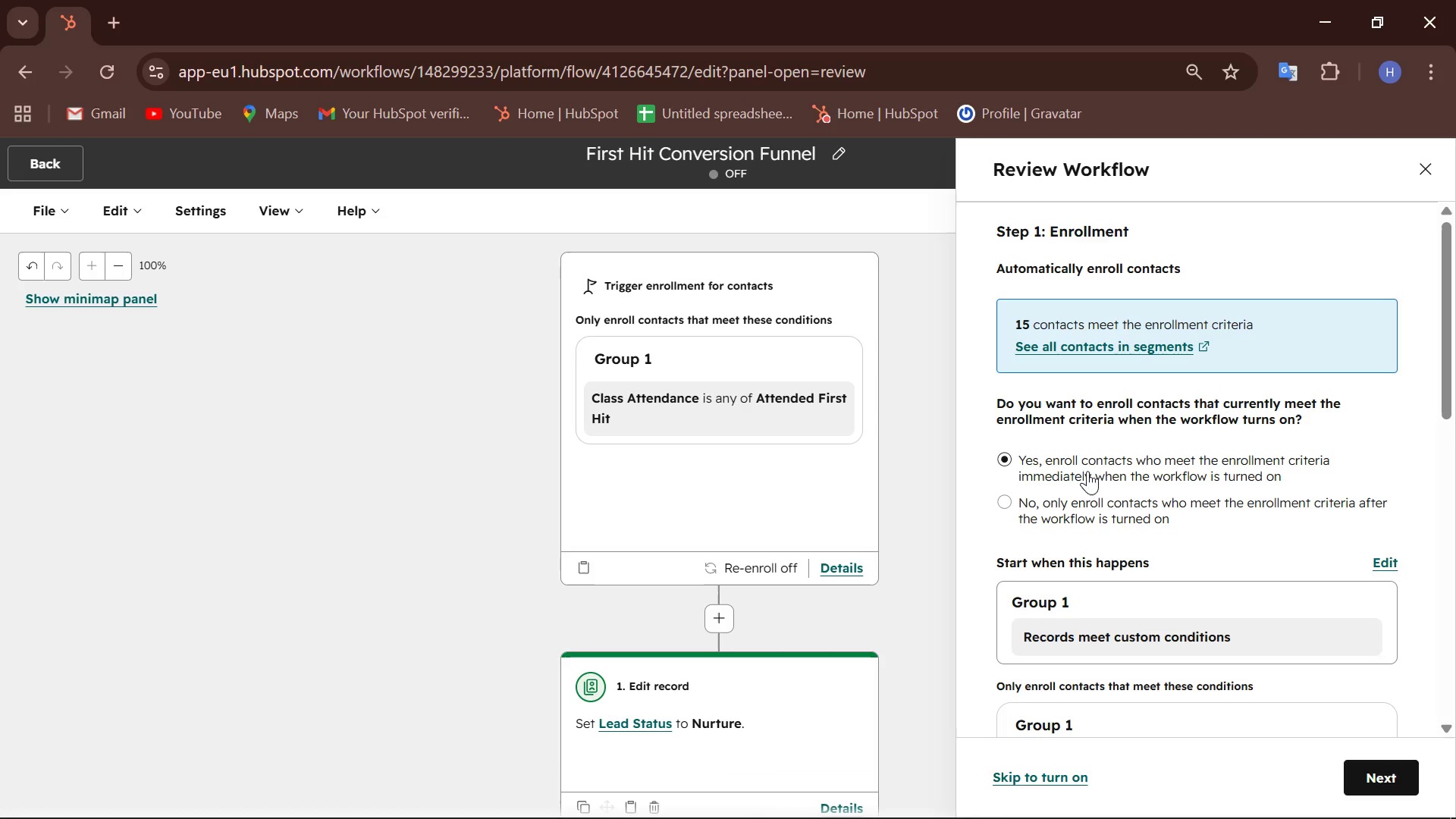 
left_click([1369, 782])
 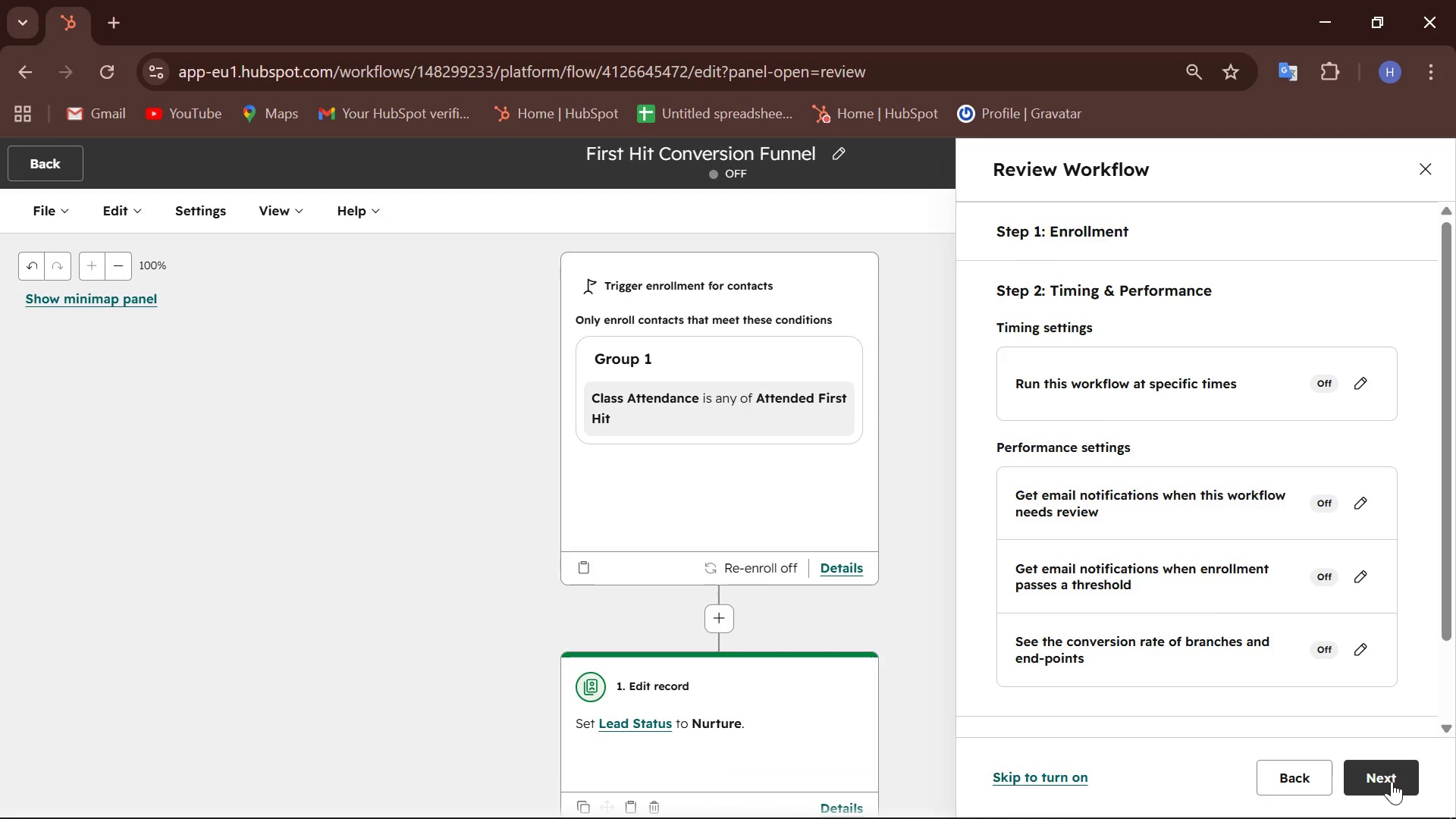 
wait(75.53)
 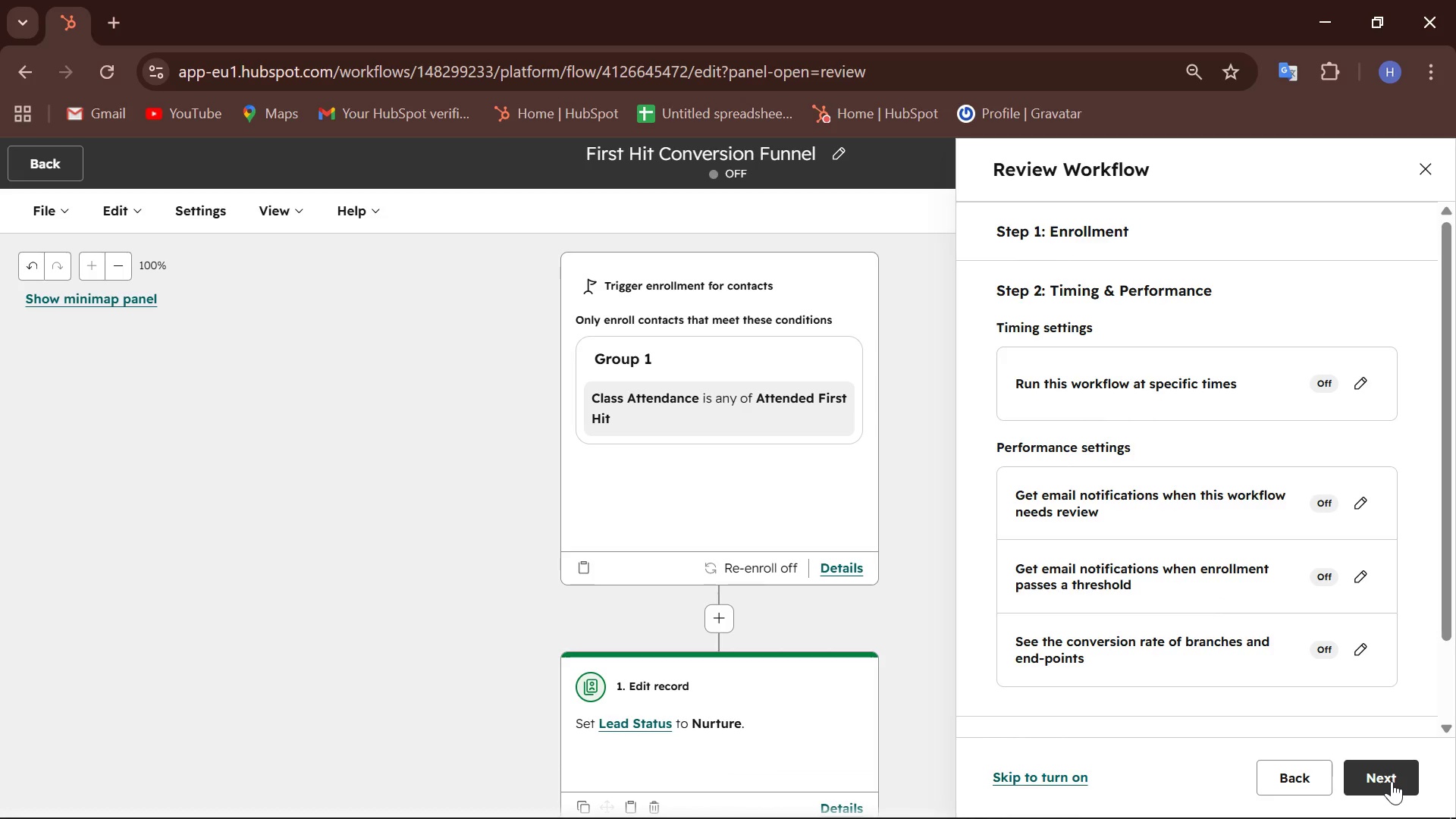 
scroll: coordinate [1185, 541], scroll_direction: down, amount: 4.0
 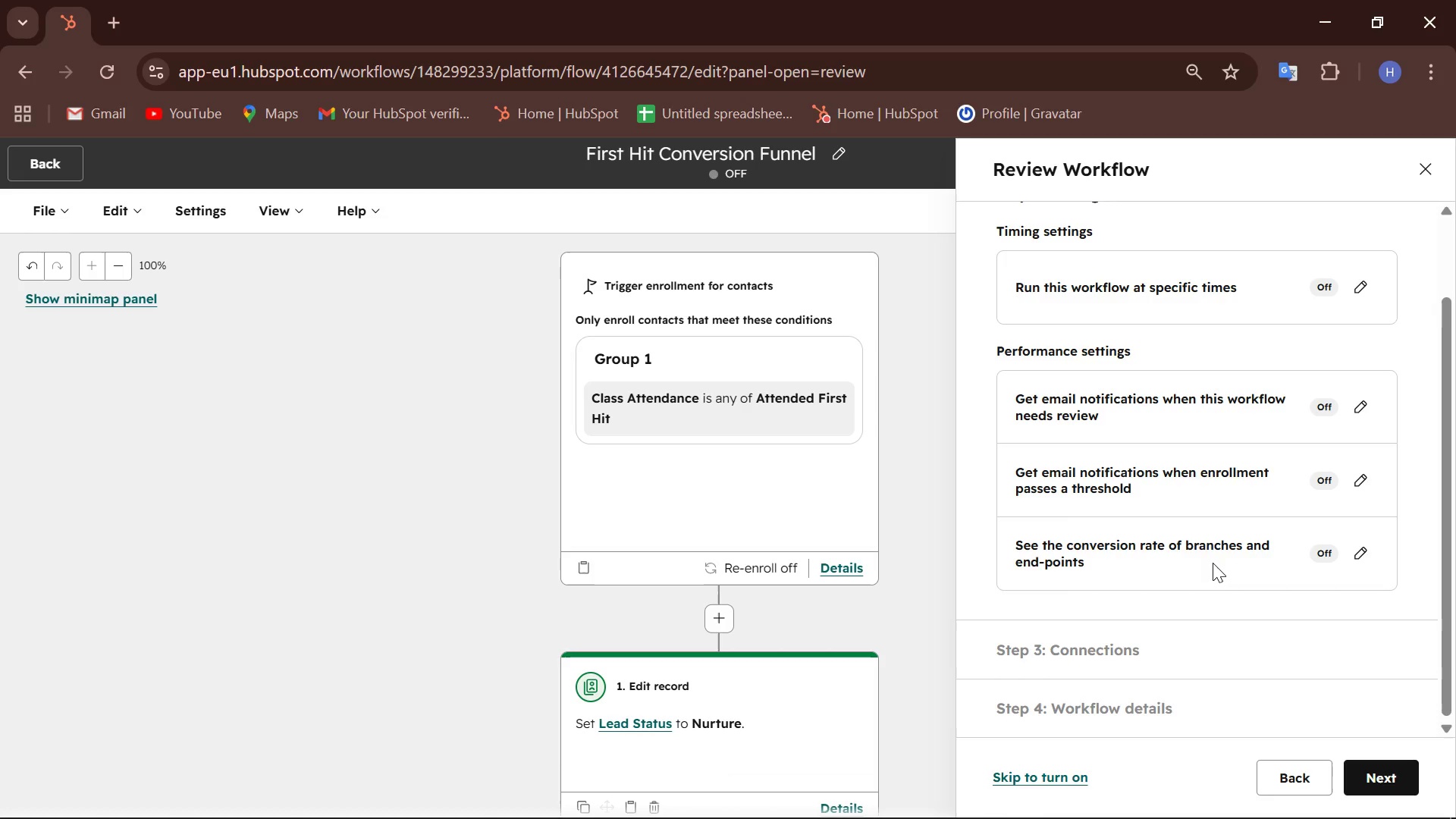 
wait(59.46)
 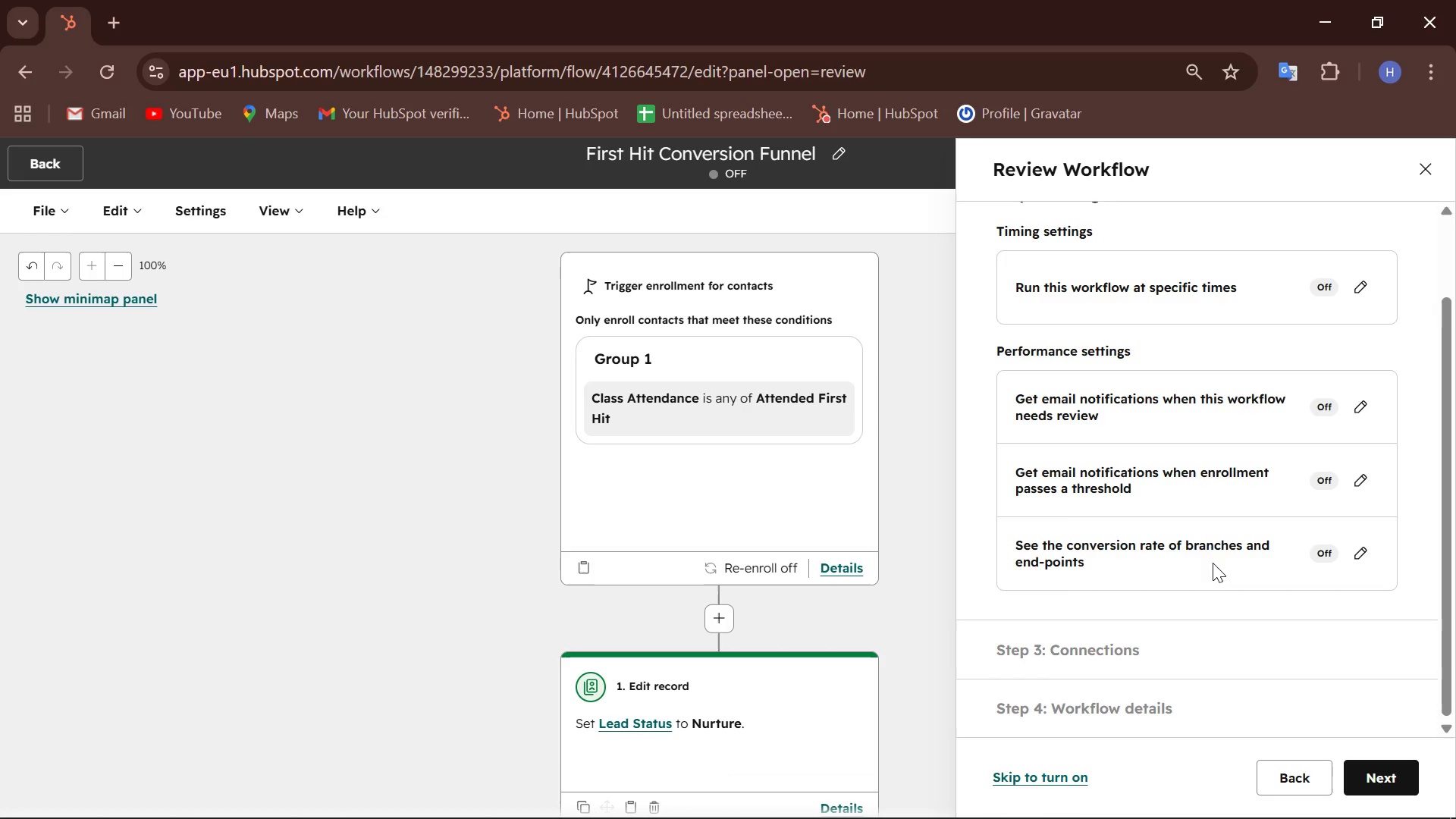 
left_click([1387, 772])
 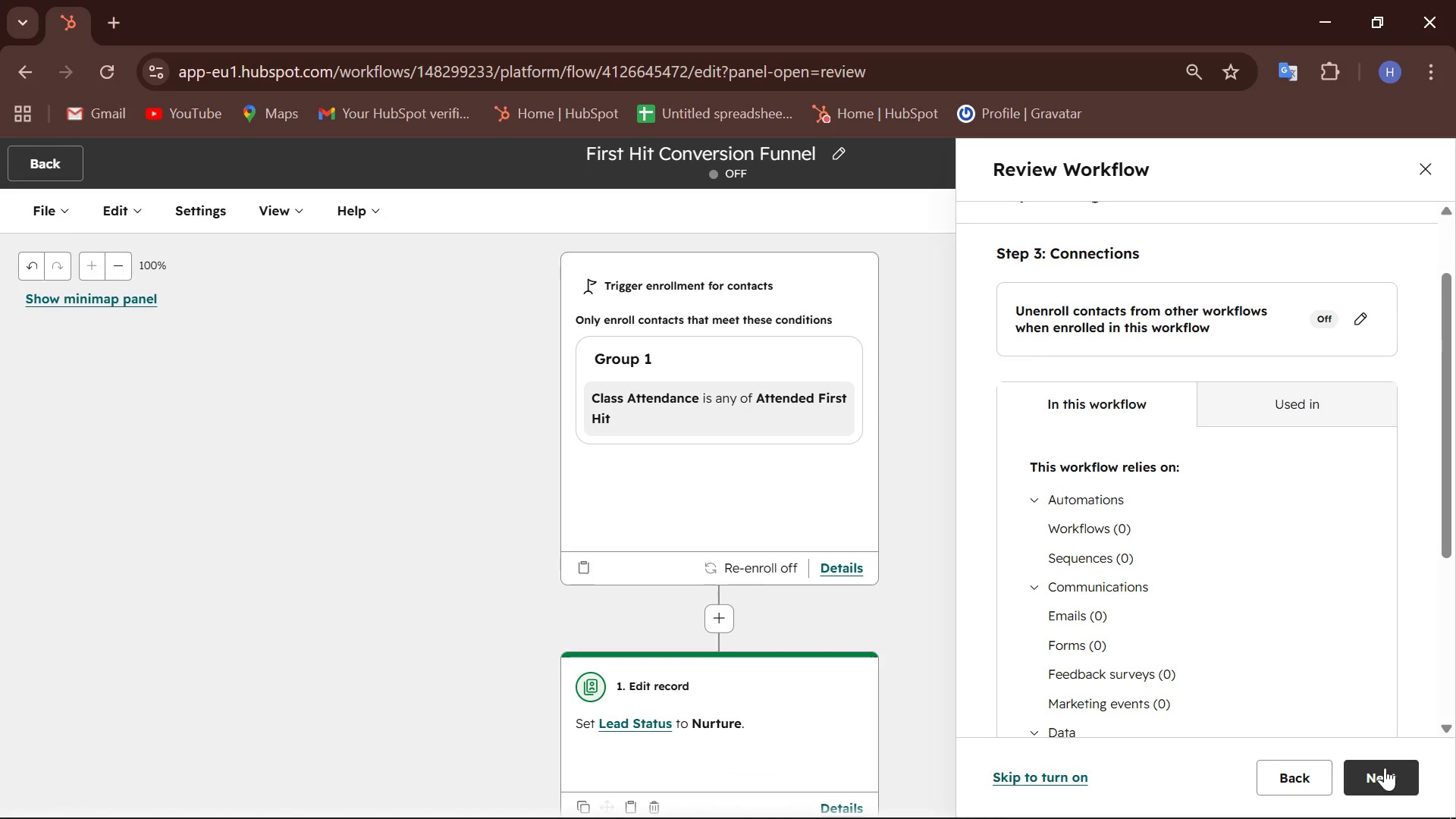 
scroll: coordinate [1304, 642], scroll_direction: down, amount: 8.0
 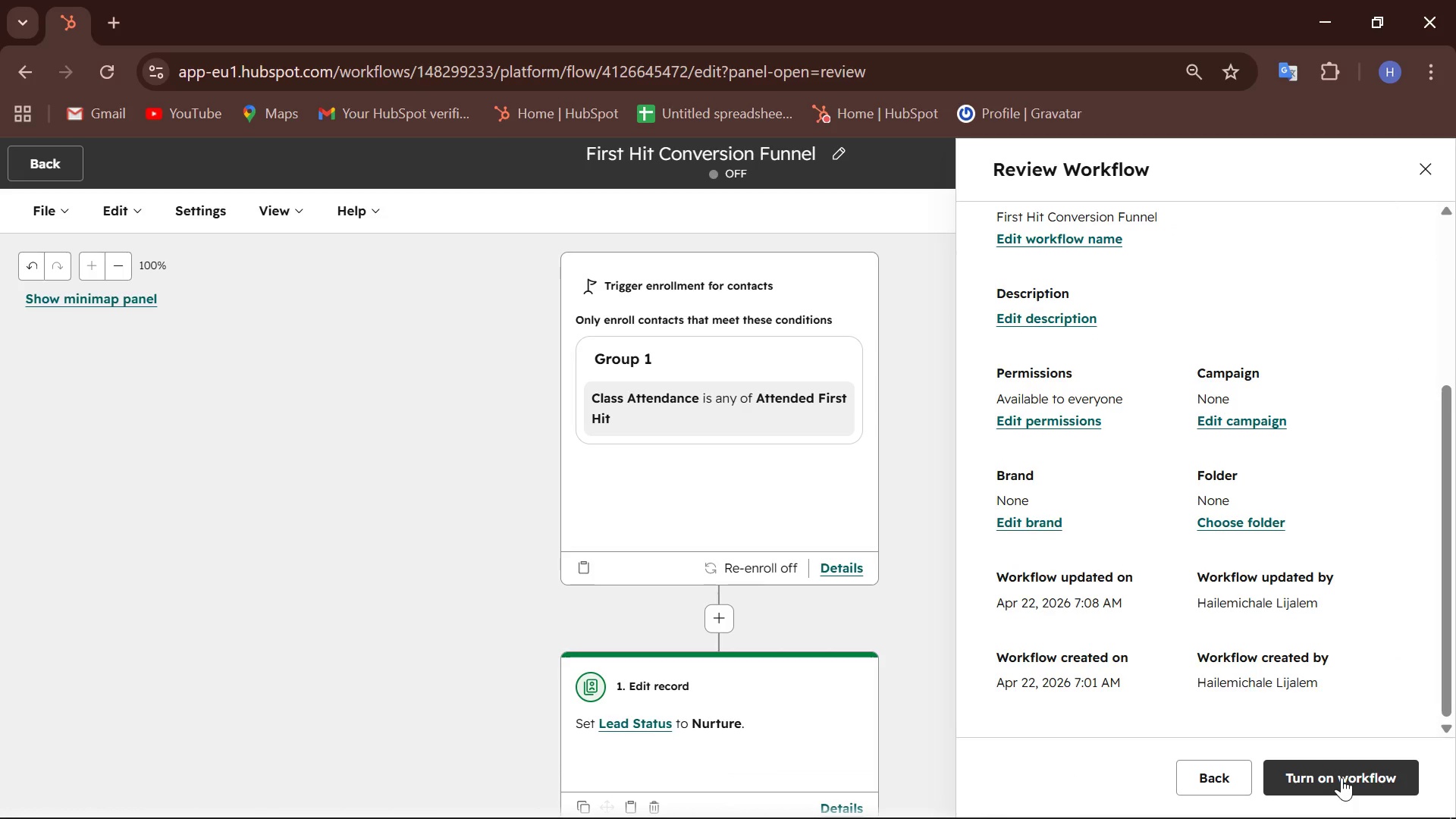 
left_click([1341, 777])
 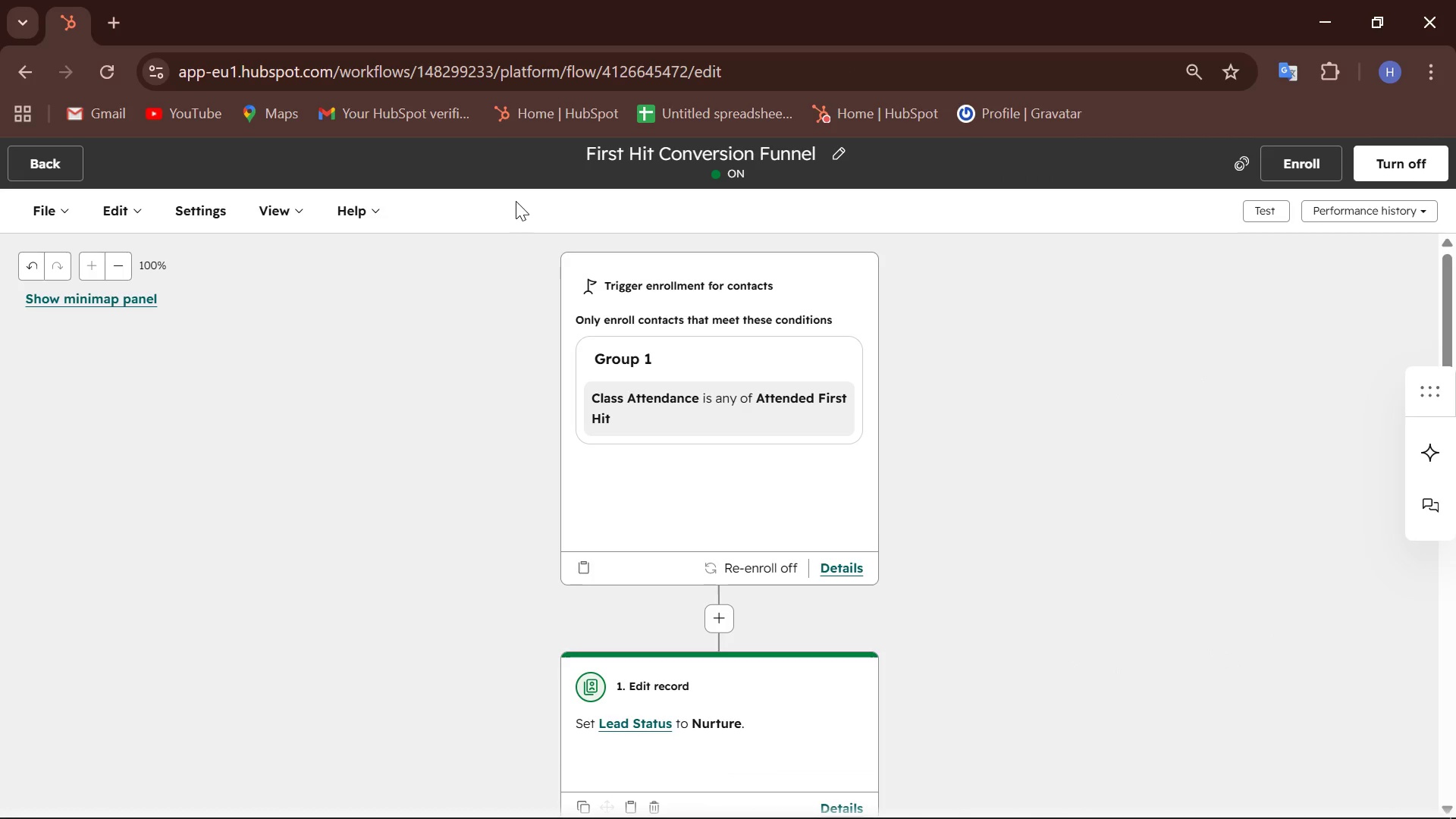 
wait(89.83)
 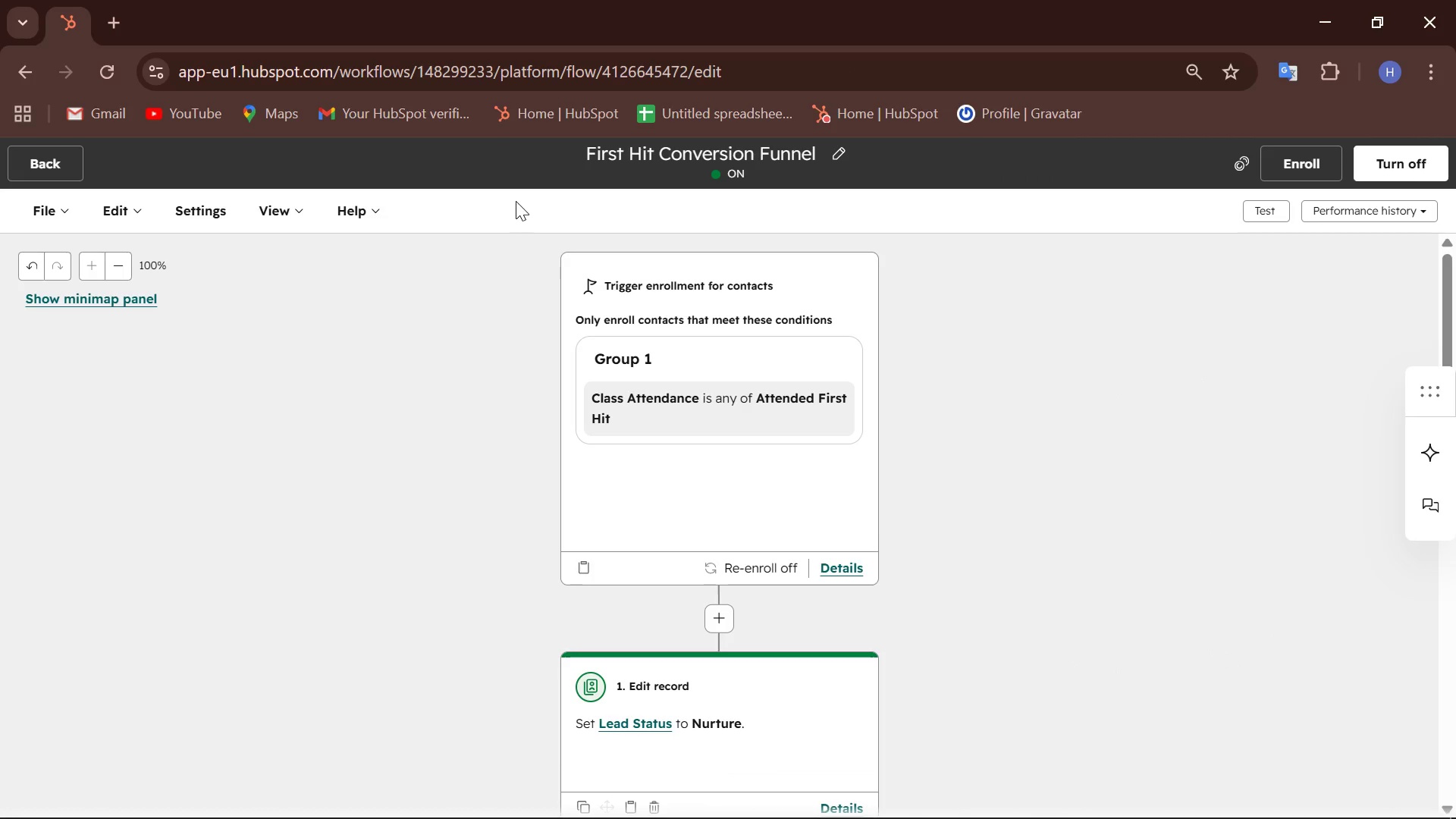 
key(Meta+Shift+S)
 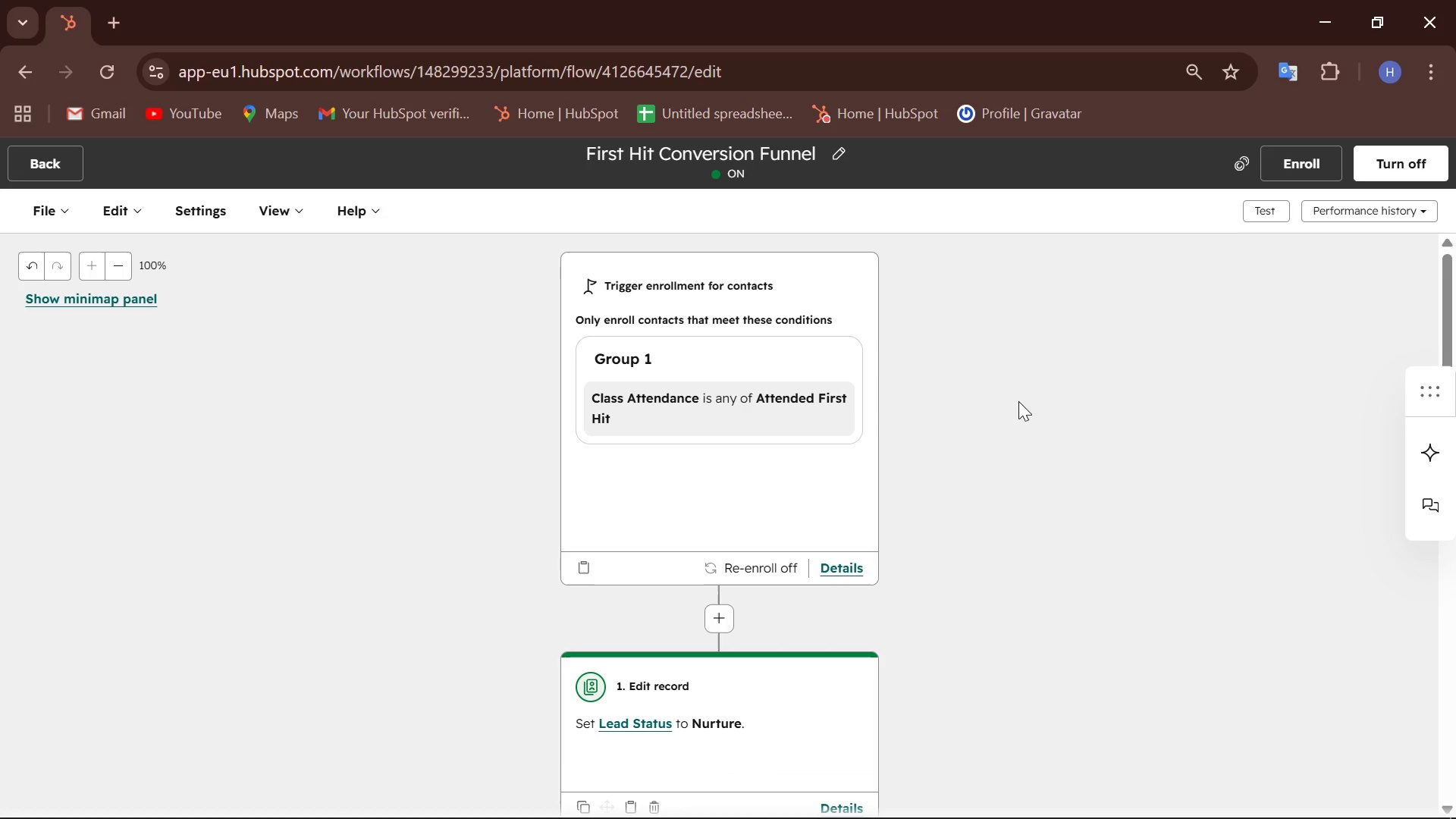 
wait(35.86)
 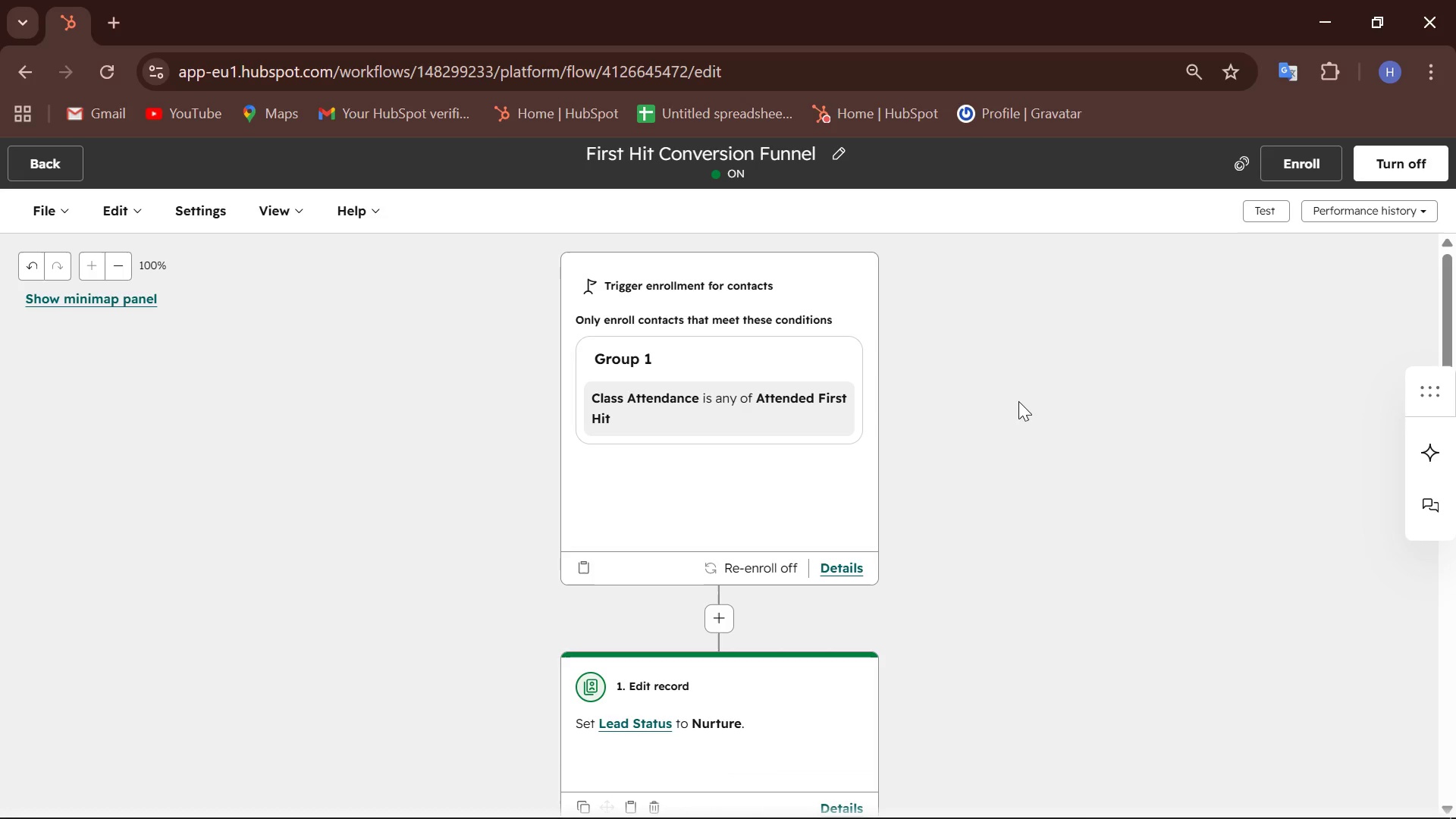 
left_click([43, 159])
 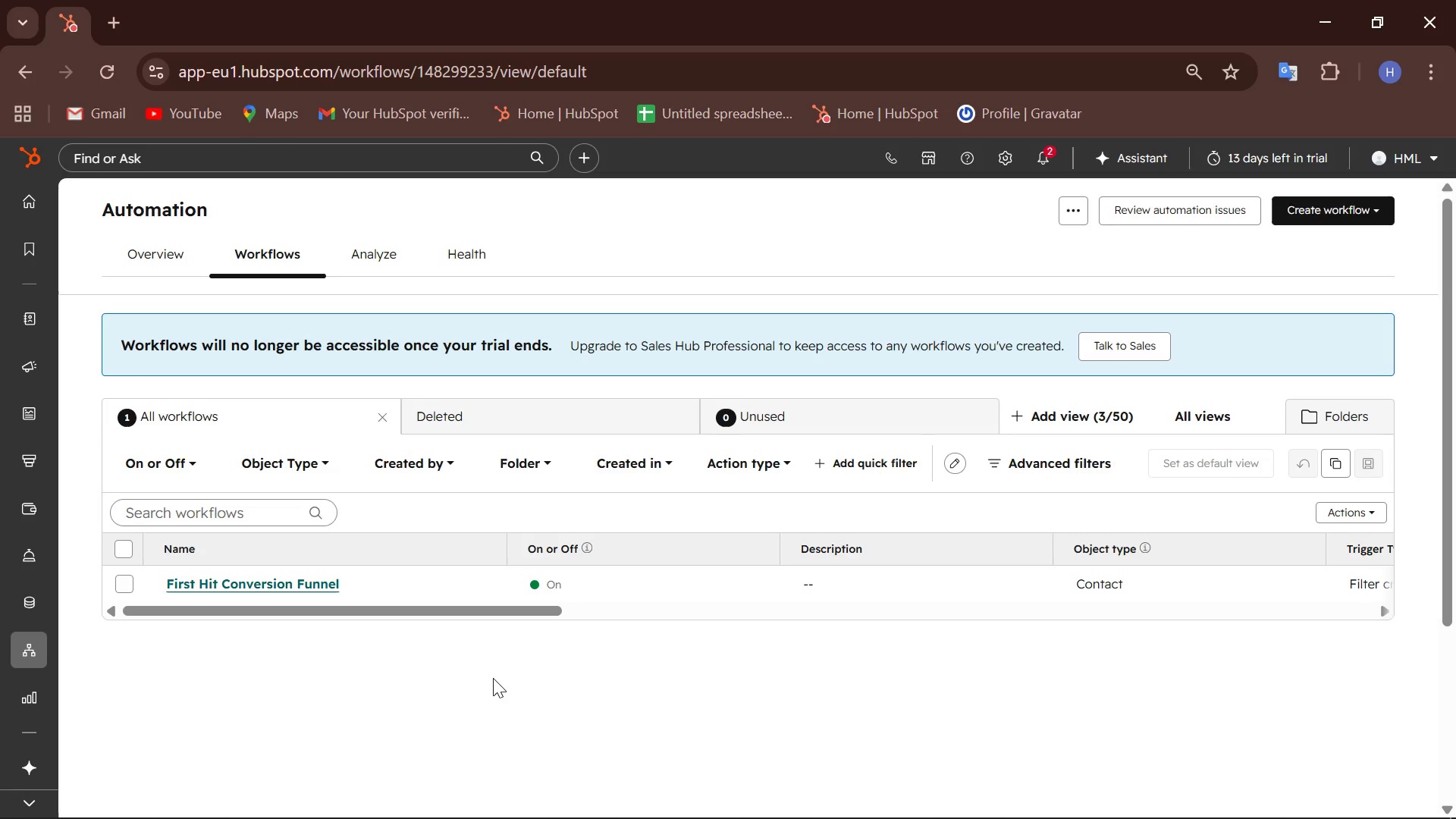 
wait(13.19)
 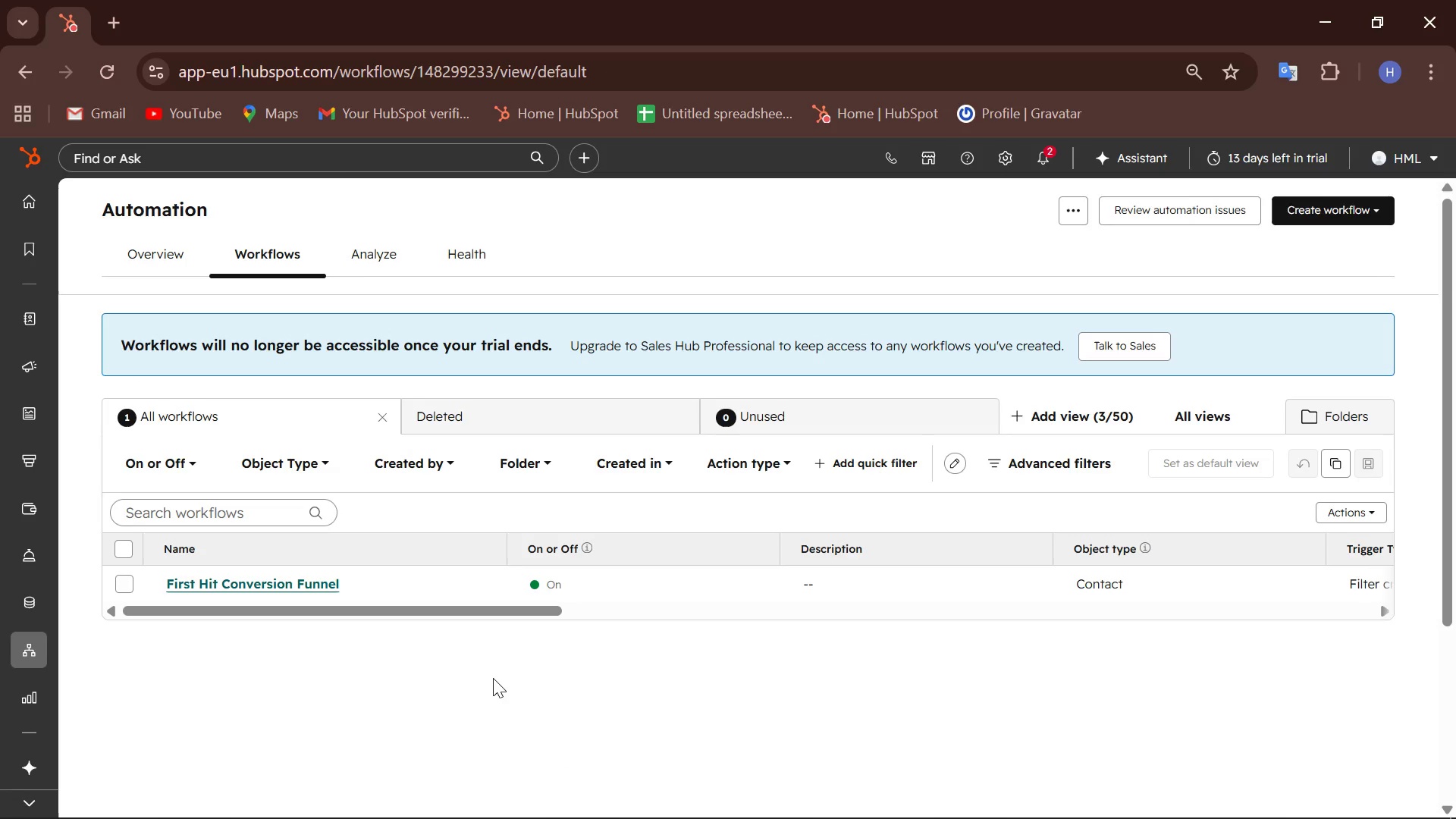 
left_click([834, 463])
 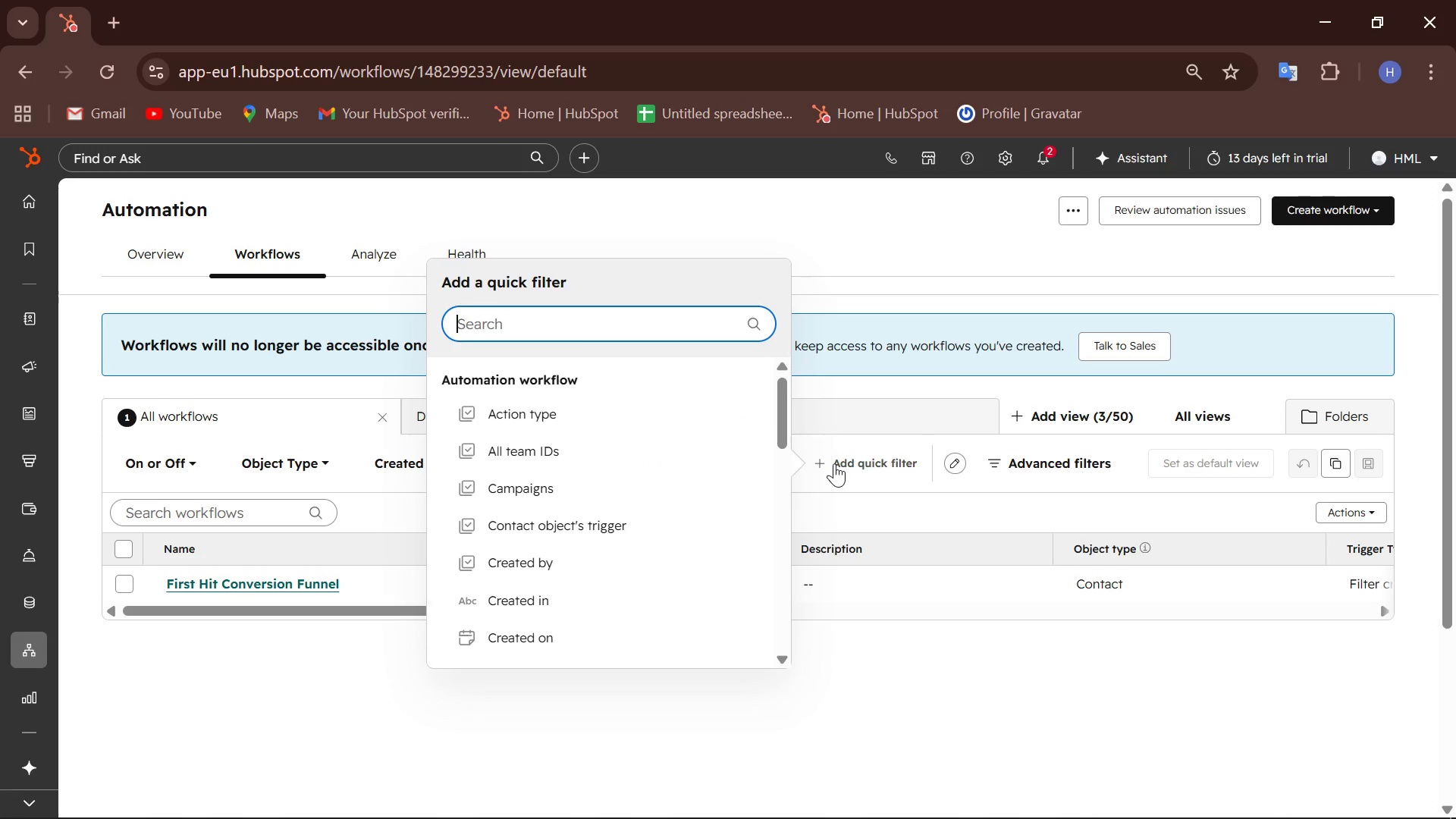 
scroll: coordinate [714, 486], scroll_direction: down, amount: 13.0
 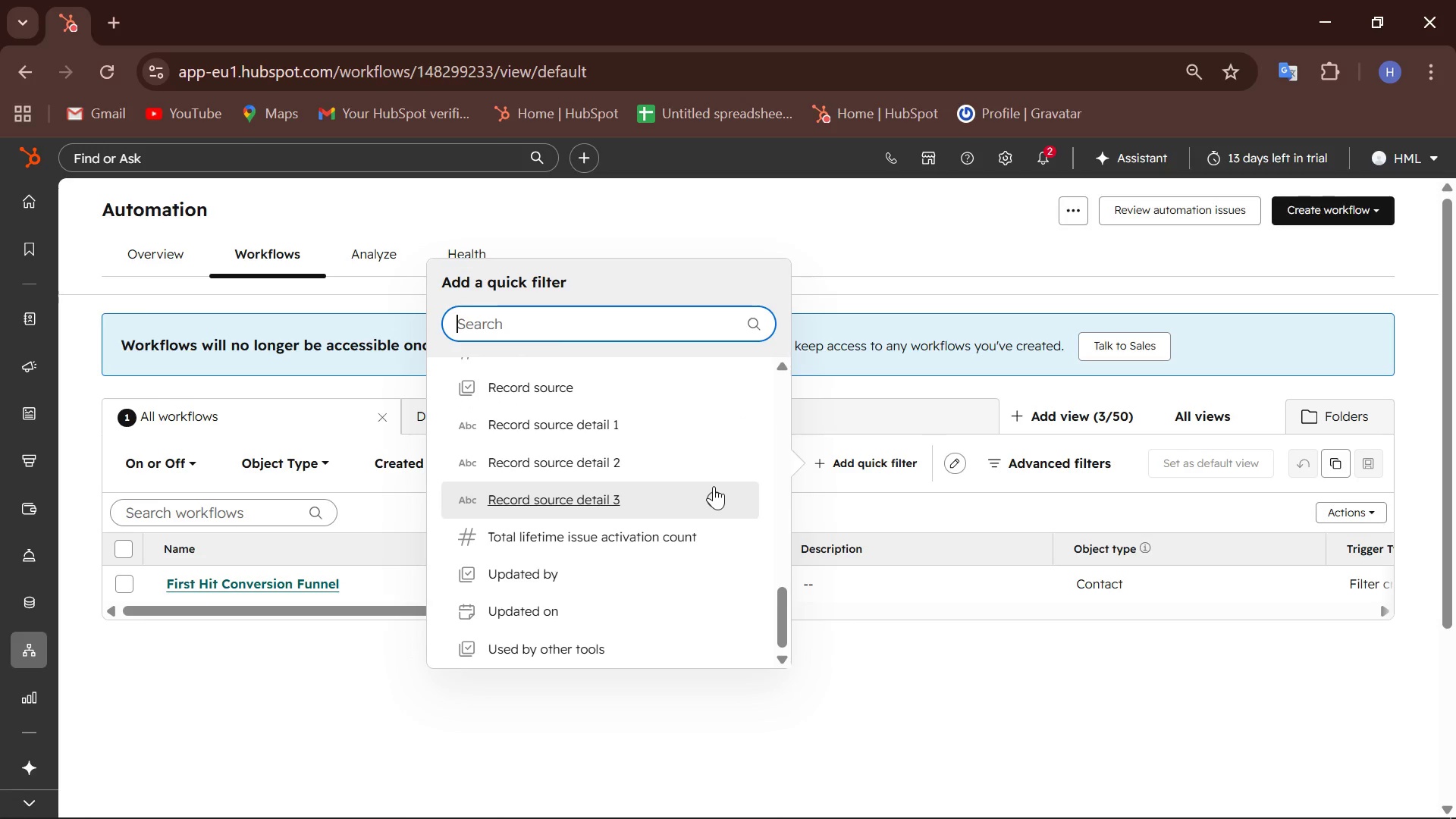 
scroll: coordinate [714, 486], scroll_direction: up, amount: 3.0
 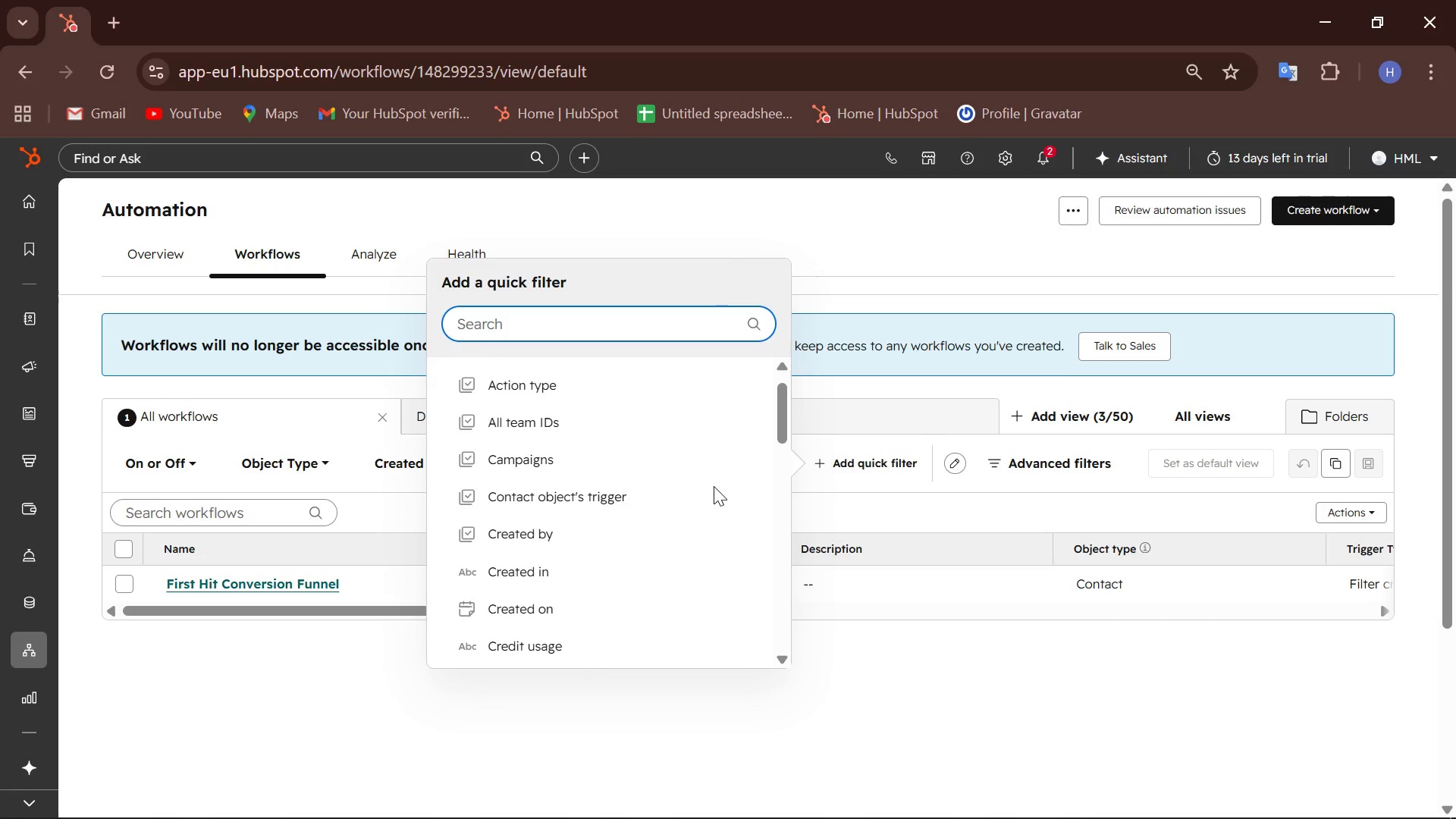 
scroll: coordinate [714, 486], scroll_direction: down, amount: 2.0
 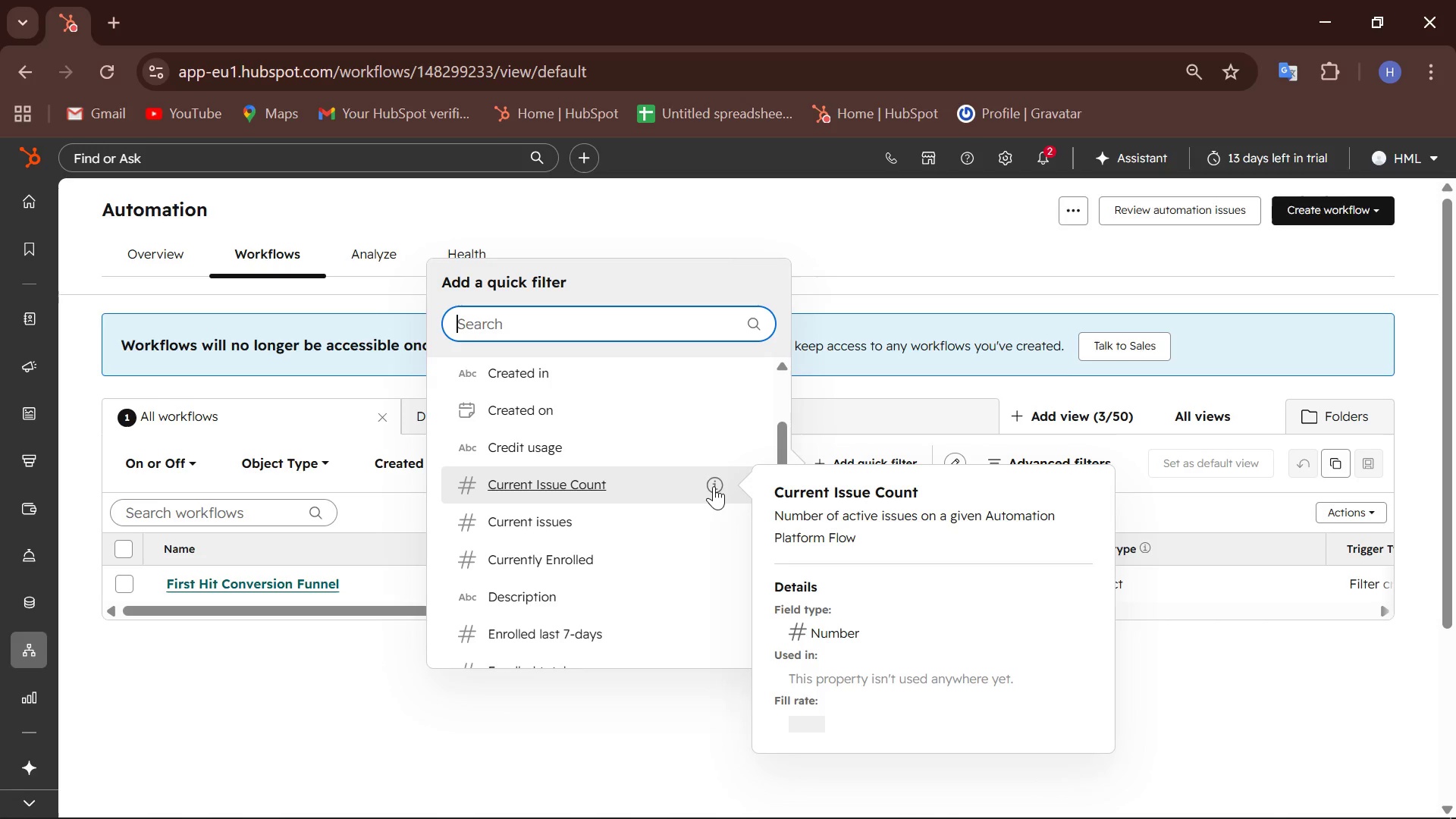 
scroll: coordinate [714, 486], scroll_direction: up, amount: 4.0
 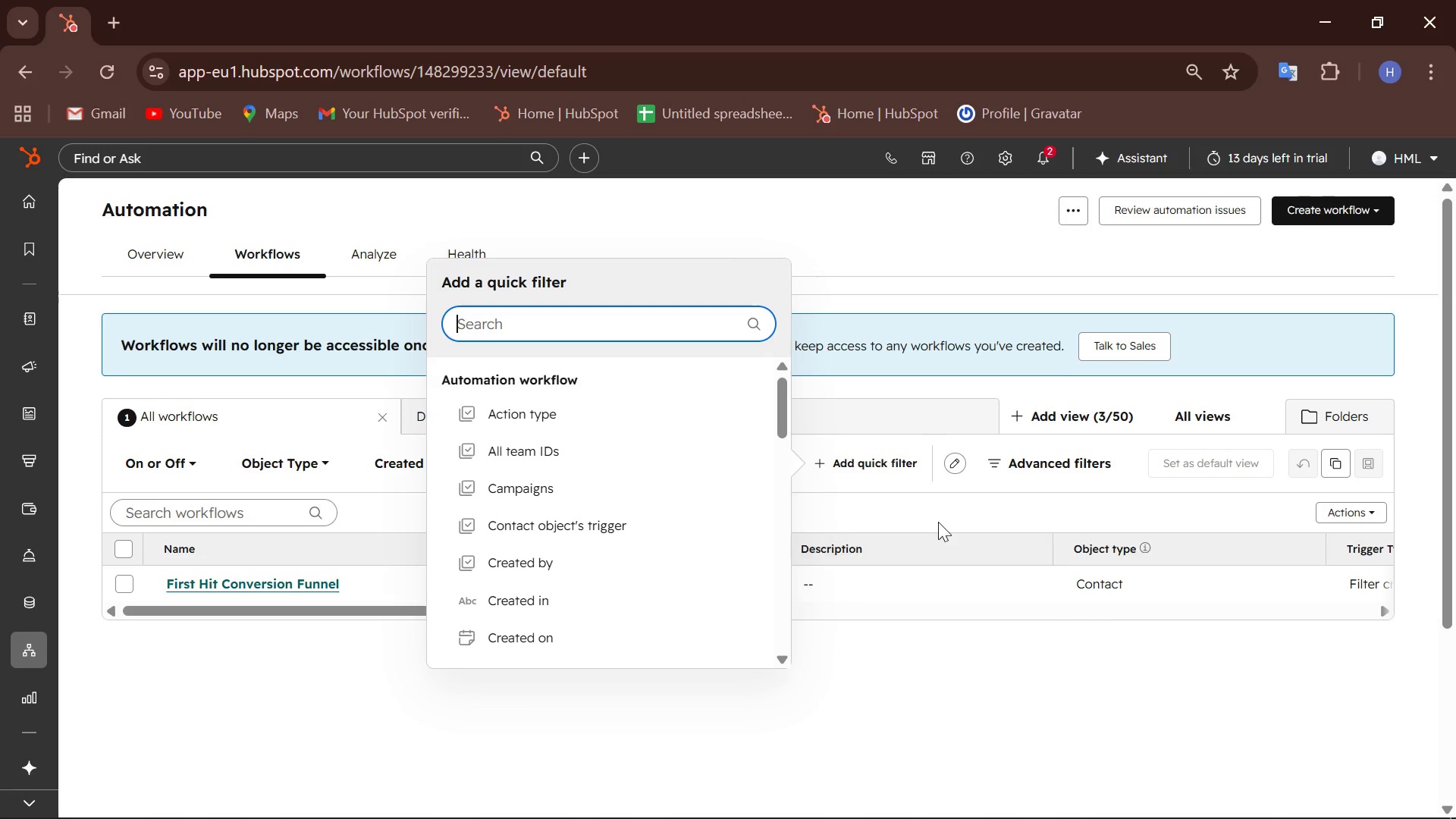 
left_click([937, 519])
 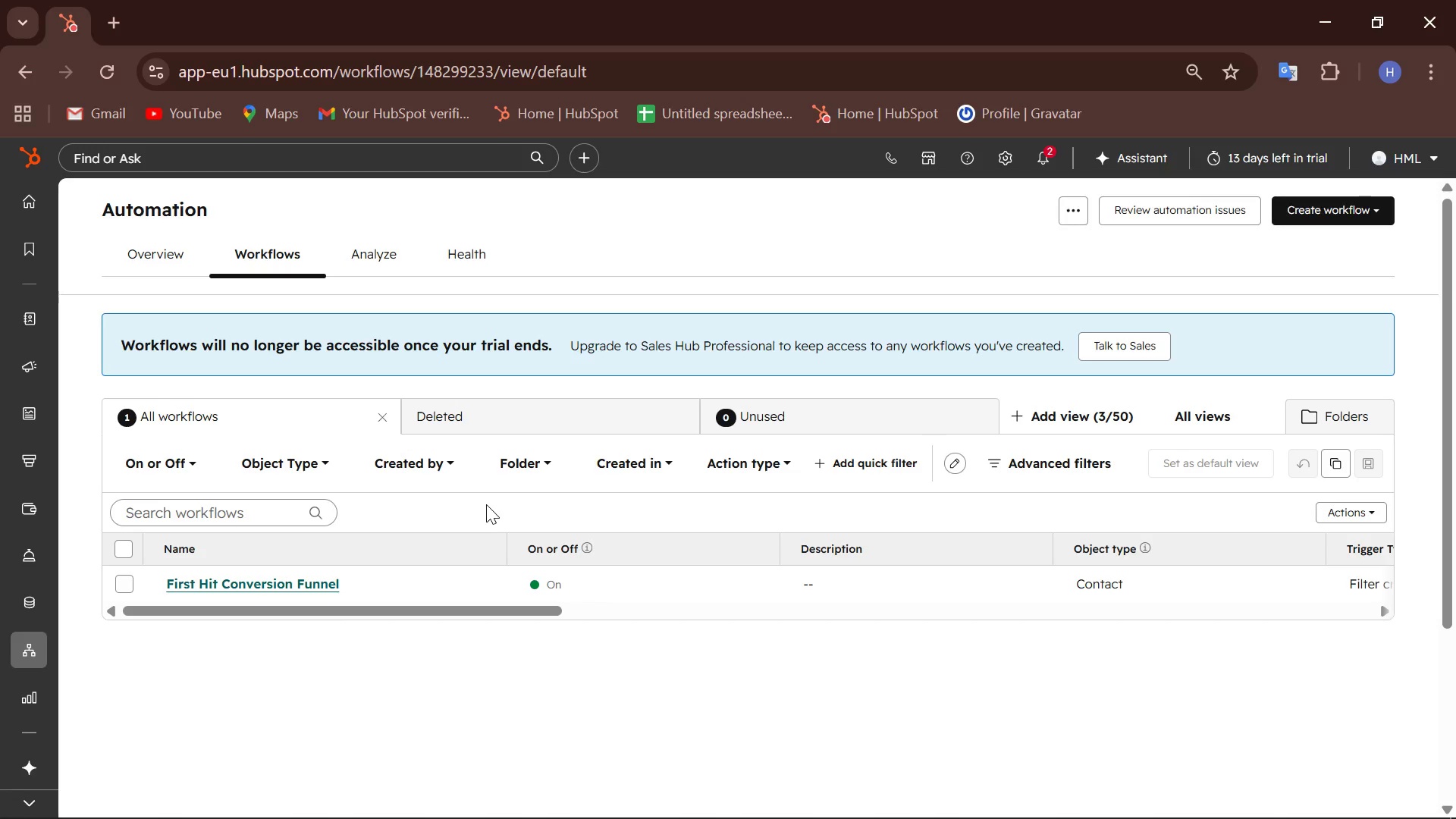 
wait(83.62)
 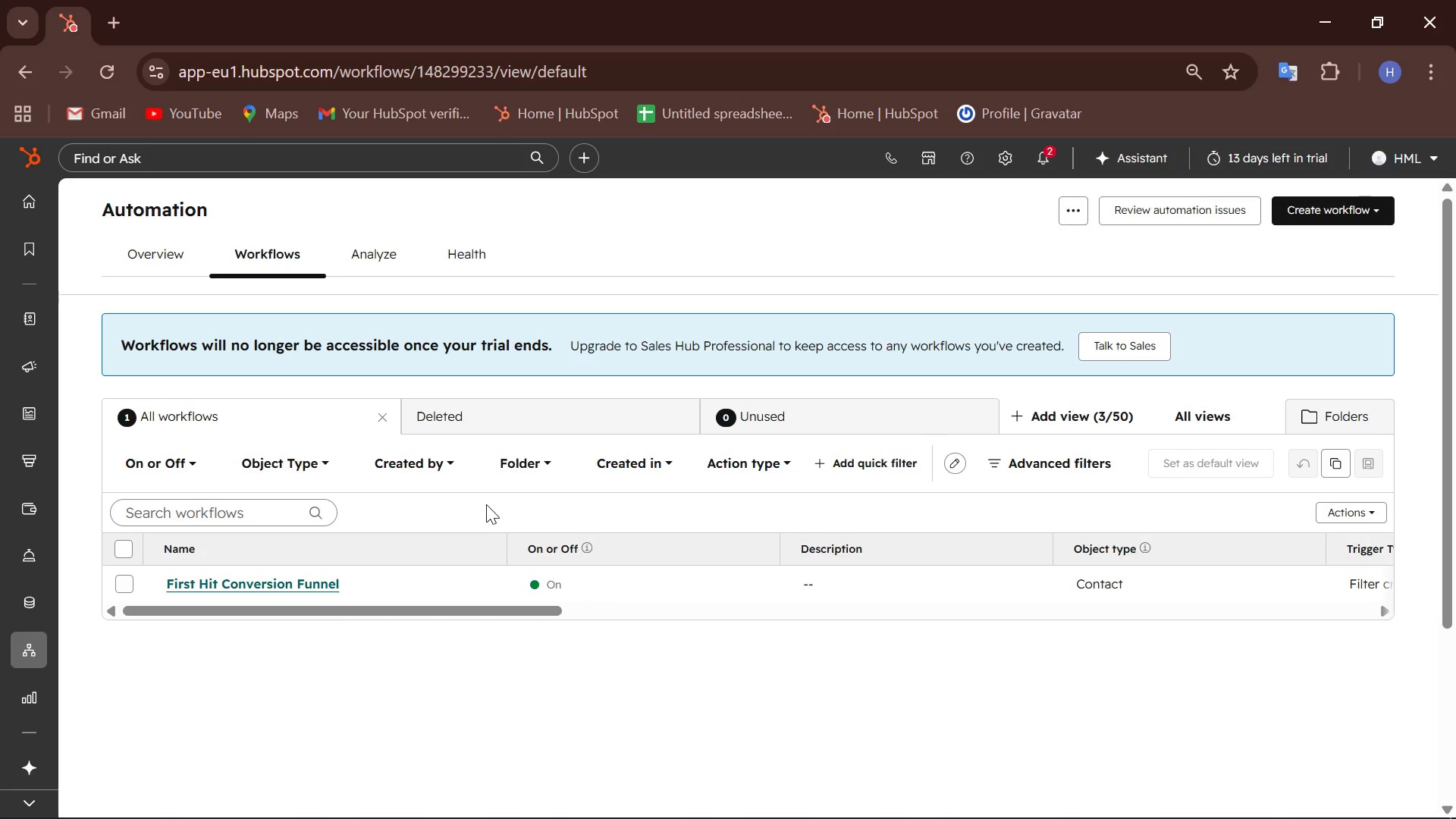 
left_click([253, 579])
 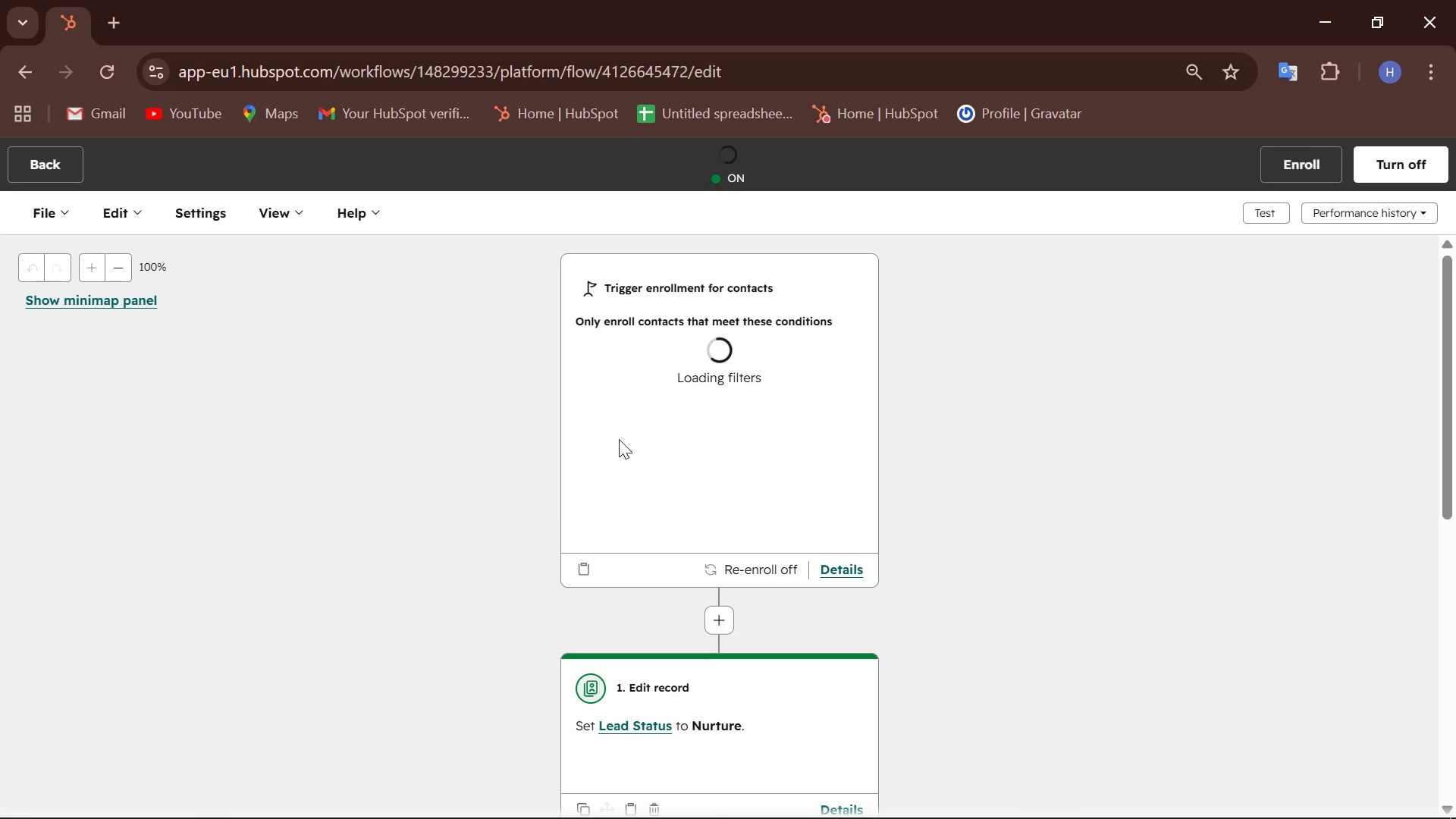 
scroll: coordinate [720, 399], scroll_direction: down, amount: 3.0
 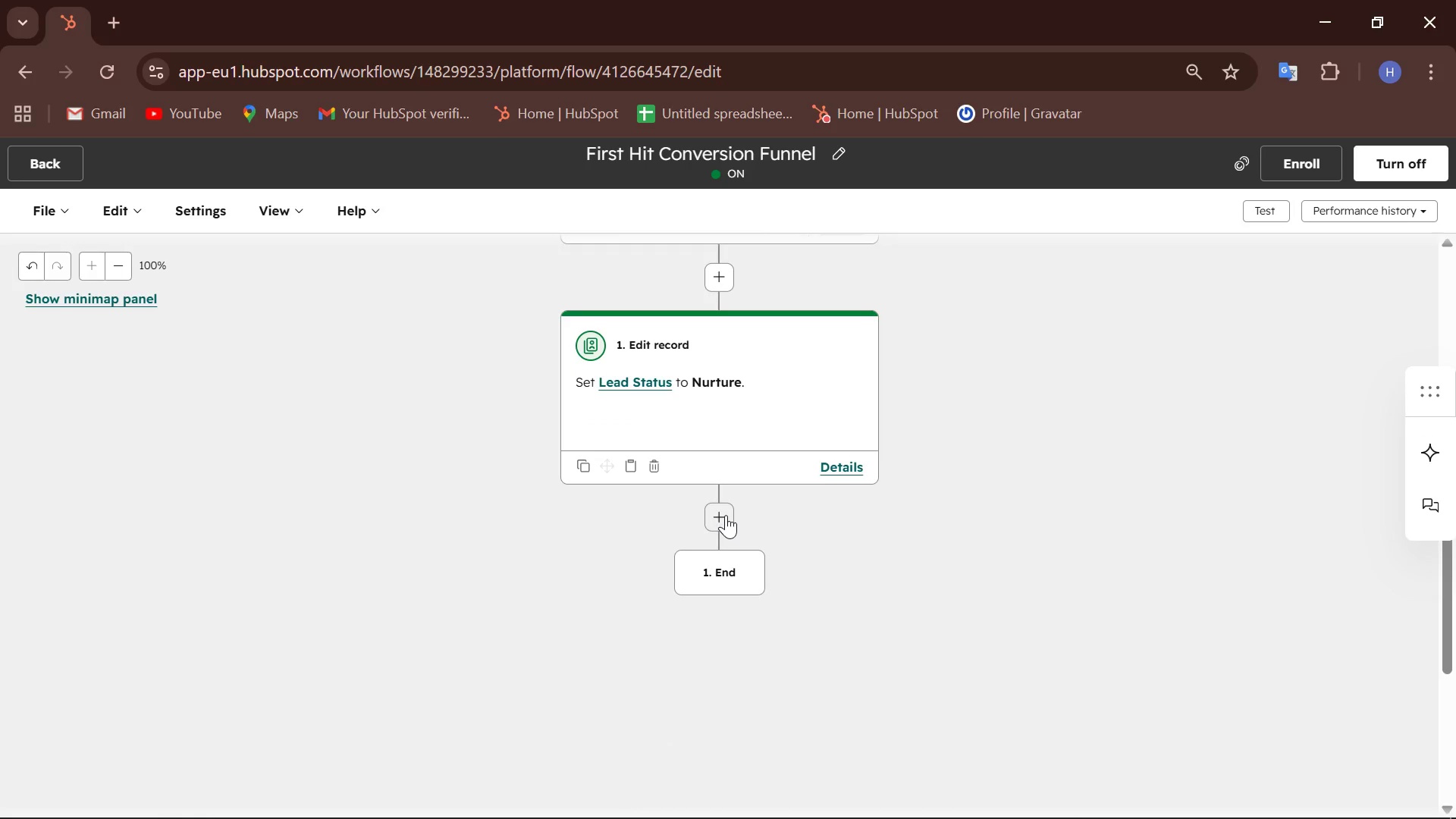 
left_click([726, 515])
 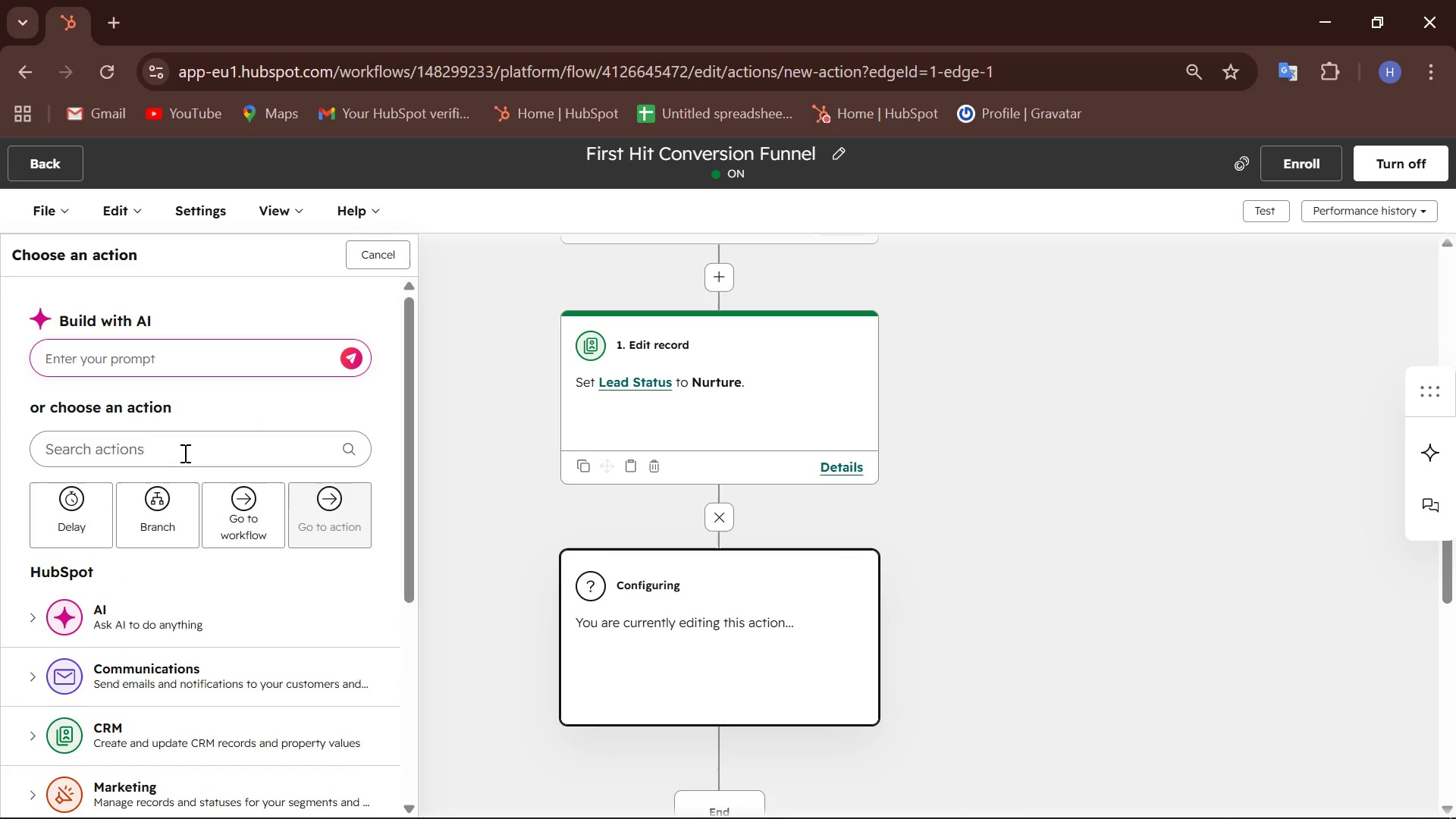 
wait(6.17)
 